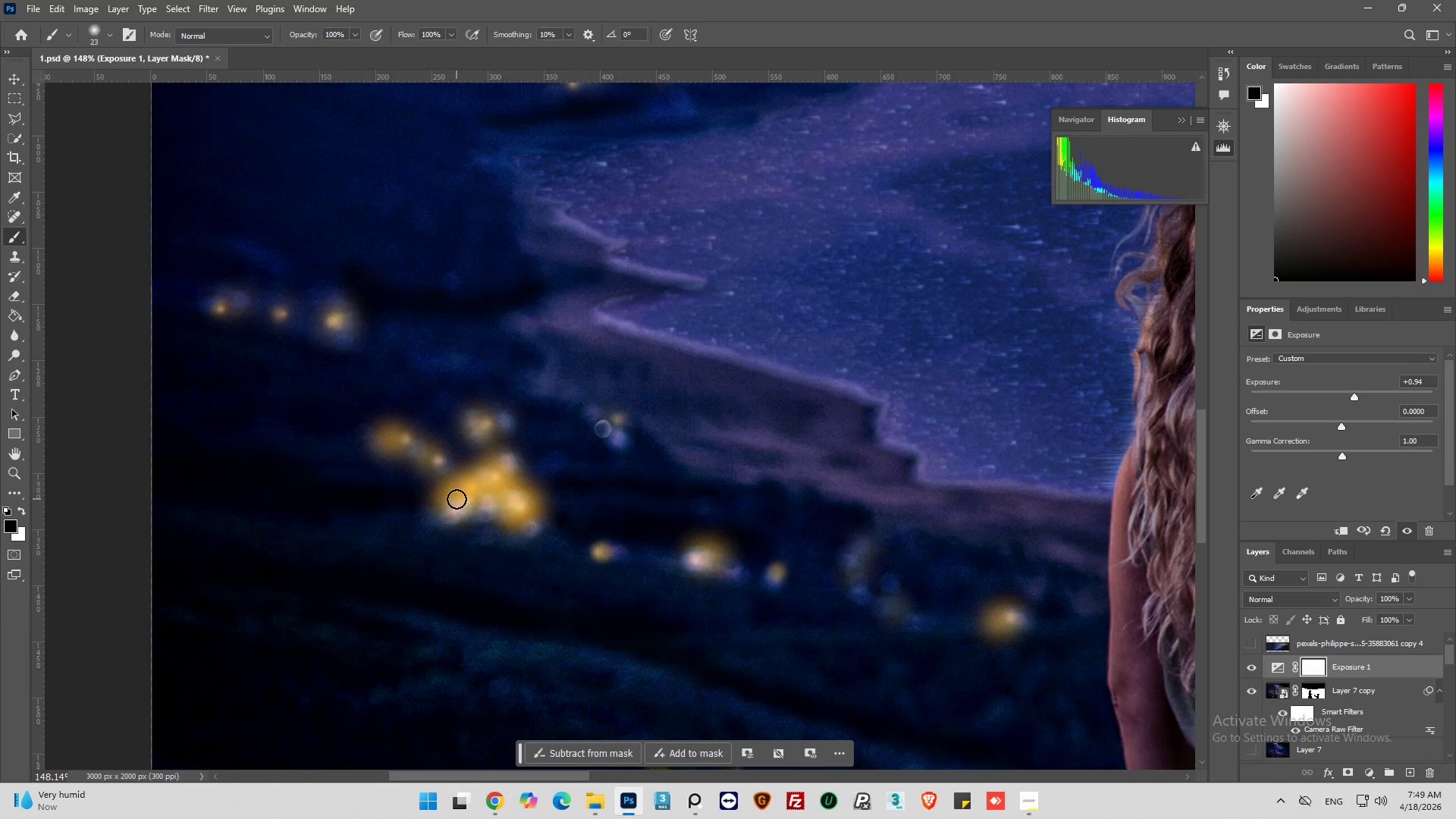 
left_click_drag(start_coordinate=[457, 498], to_coordinate=[463, 500])
 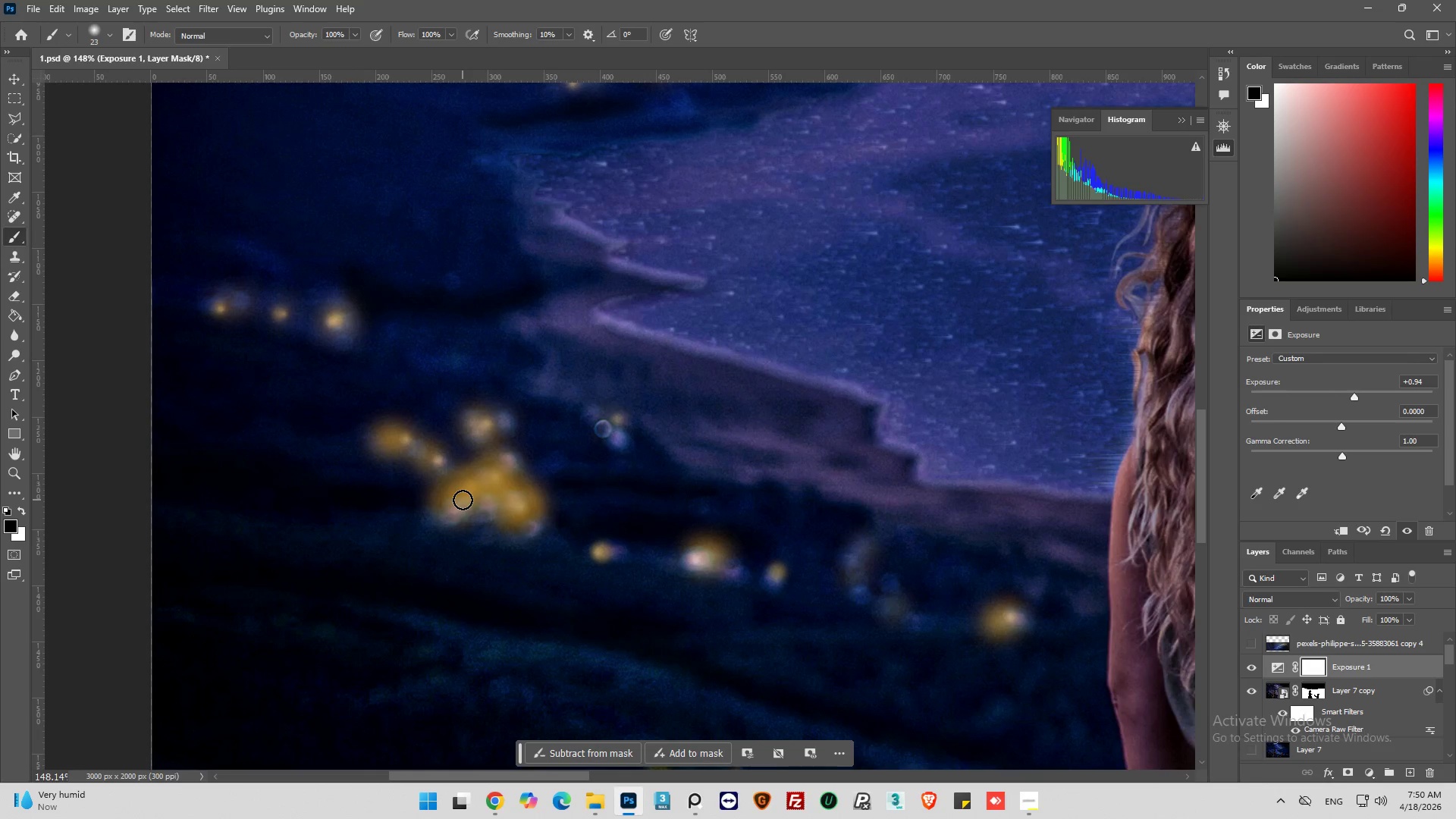 
hold_key(key=AltLeft, duration=0.52)
scroll: coordinate [1296, 716], scroll_direction: down, amount: 10.0
 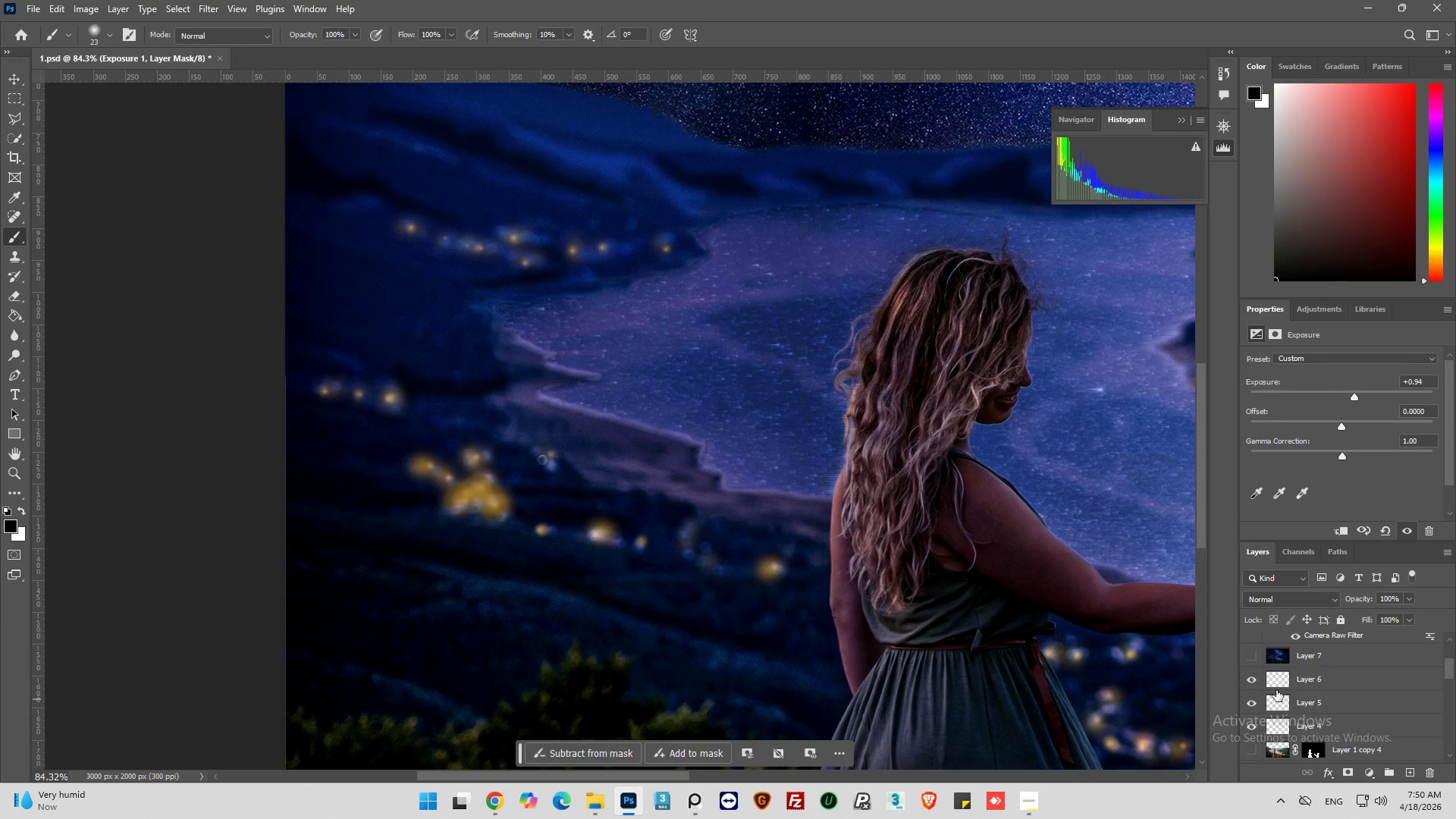 
hold_key(key=ControlLeft, duration=0.64)
left_click([1277, 683])
 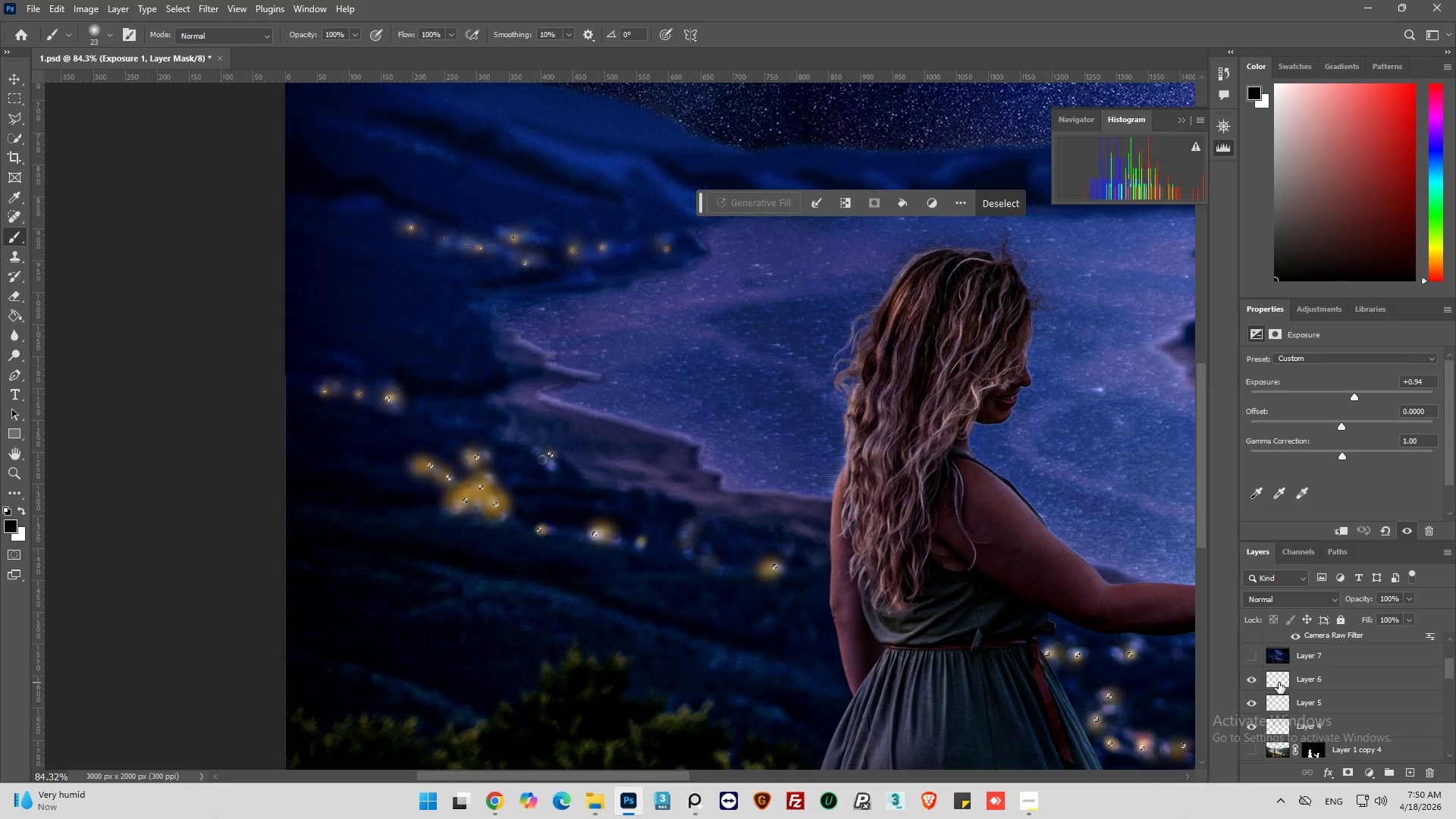 
hold_key(key=ControlLeft, duration=0.95)
left_click([1282, 707])
 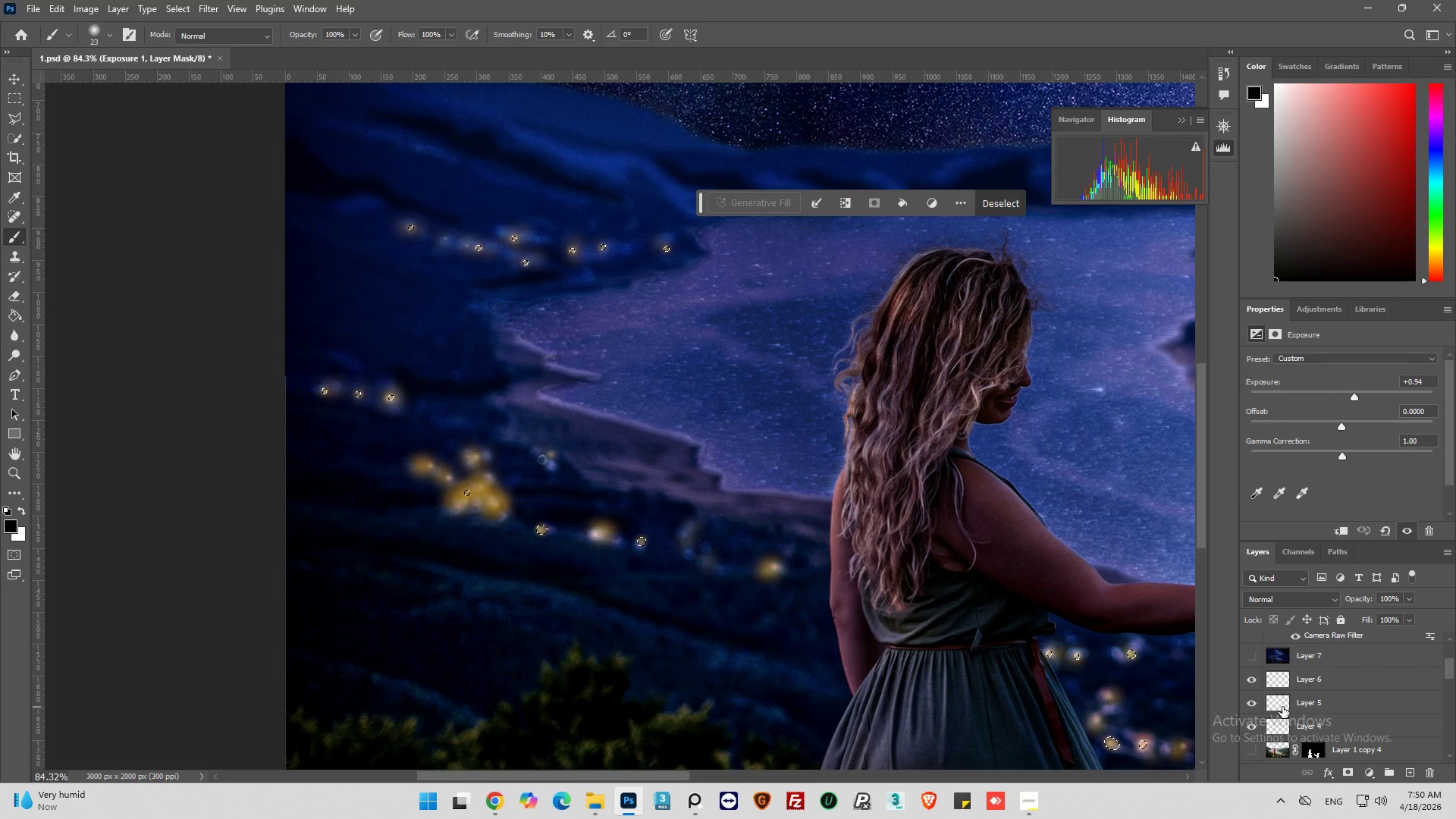 
key(Control+ControlLeft)
 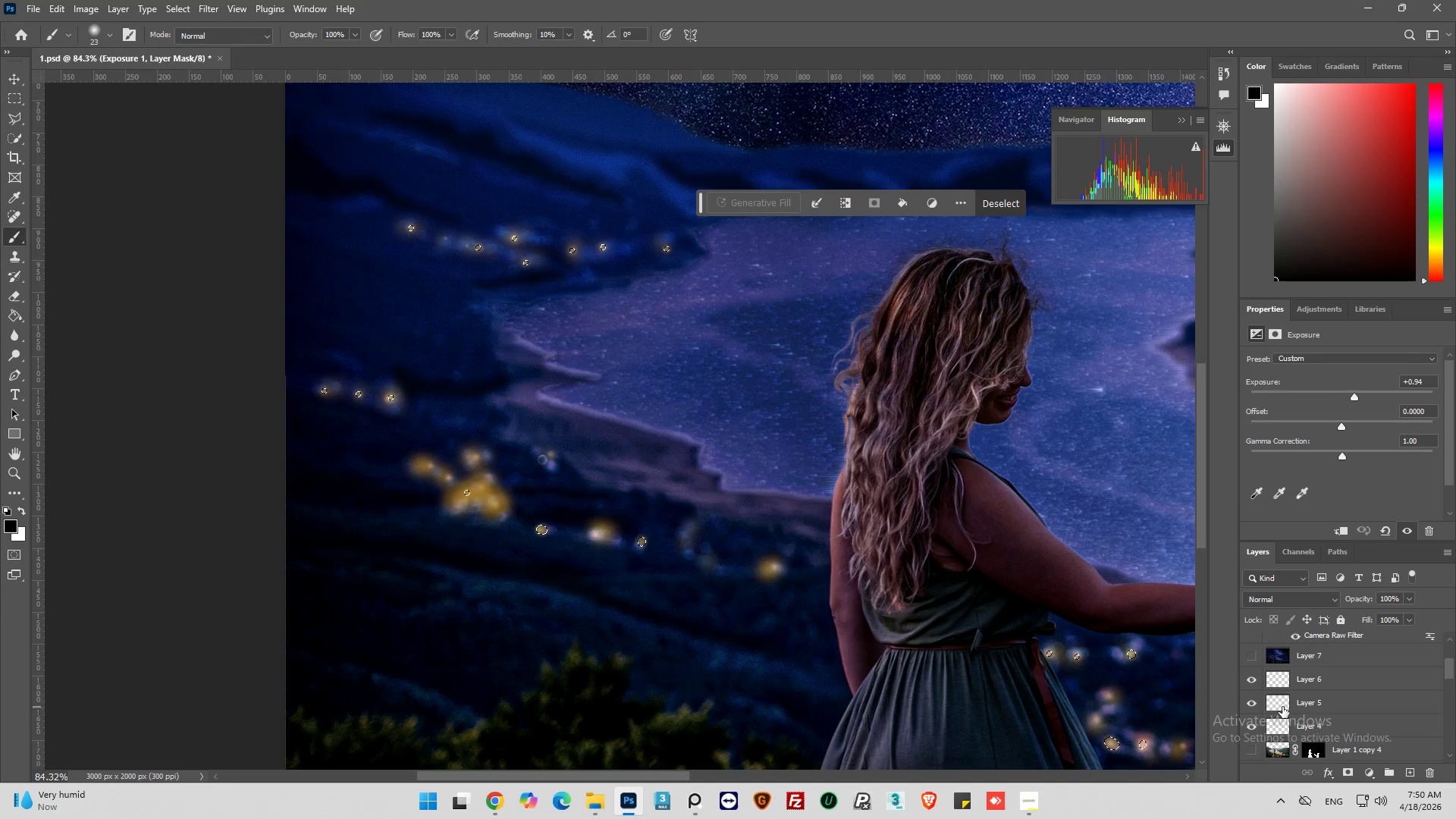 
hold_key(key=ControlLeft, duration=1.05)
left_click([1281, 725])
 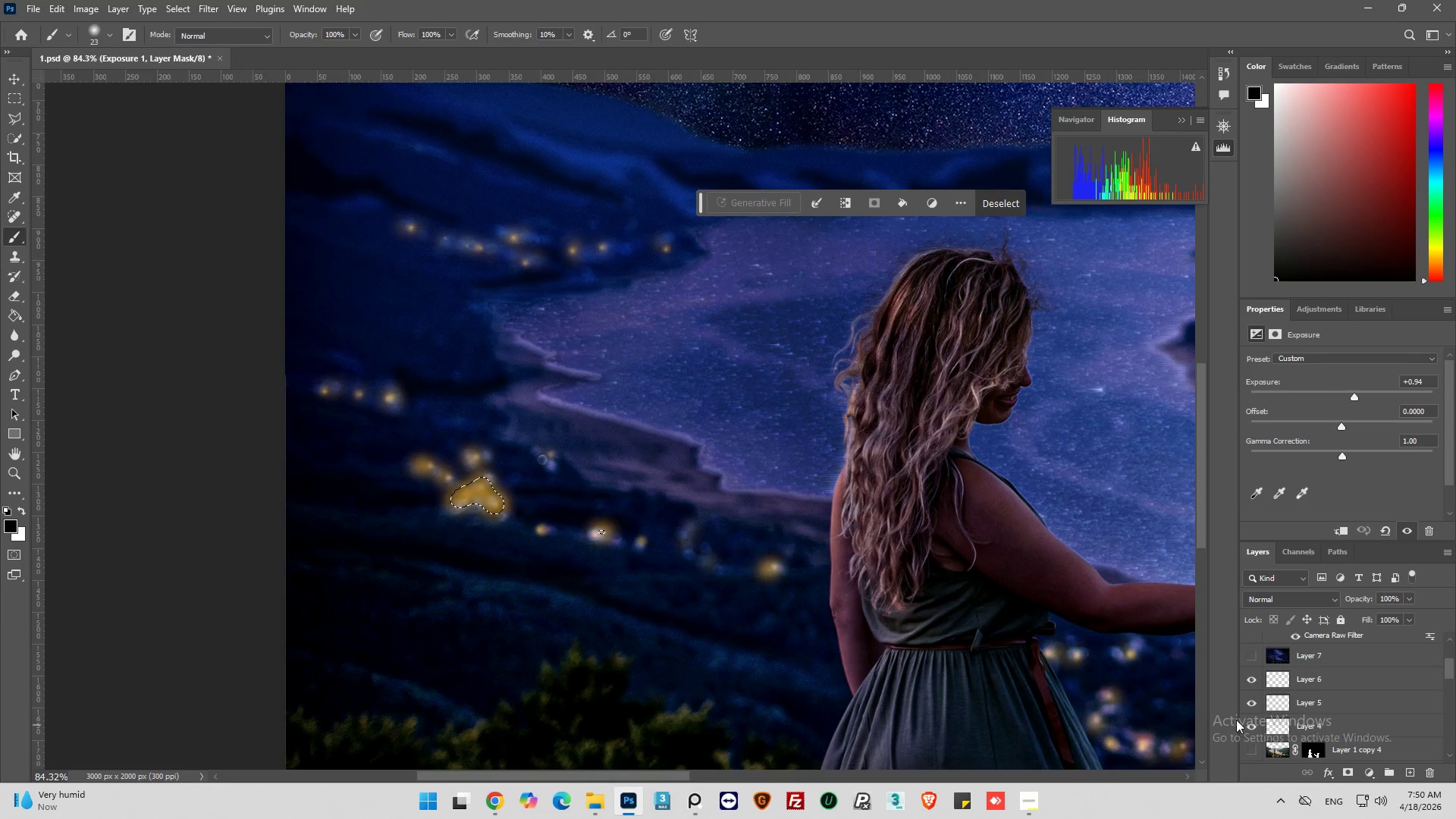 
hold_key(key=AltLeft, duration=0.5)
hold_key(key=AltLeft, duration=0.83)
scroll: coordinate [603, 567], scroll_direction: down, amount: 14.0
 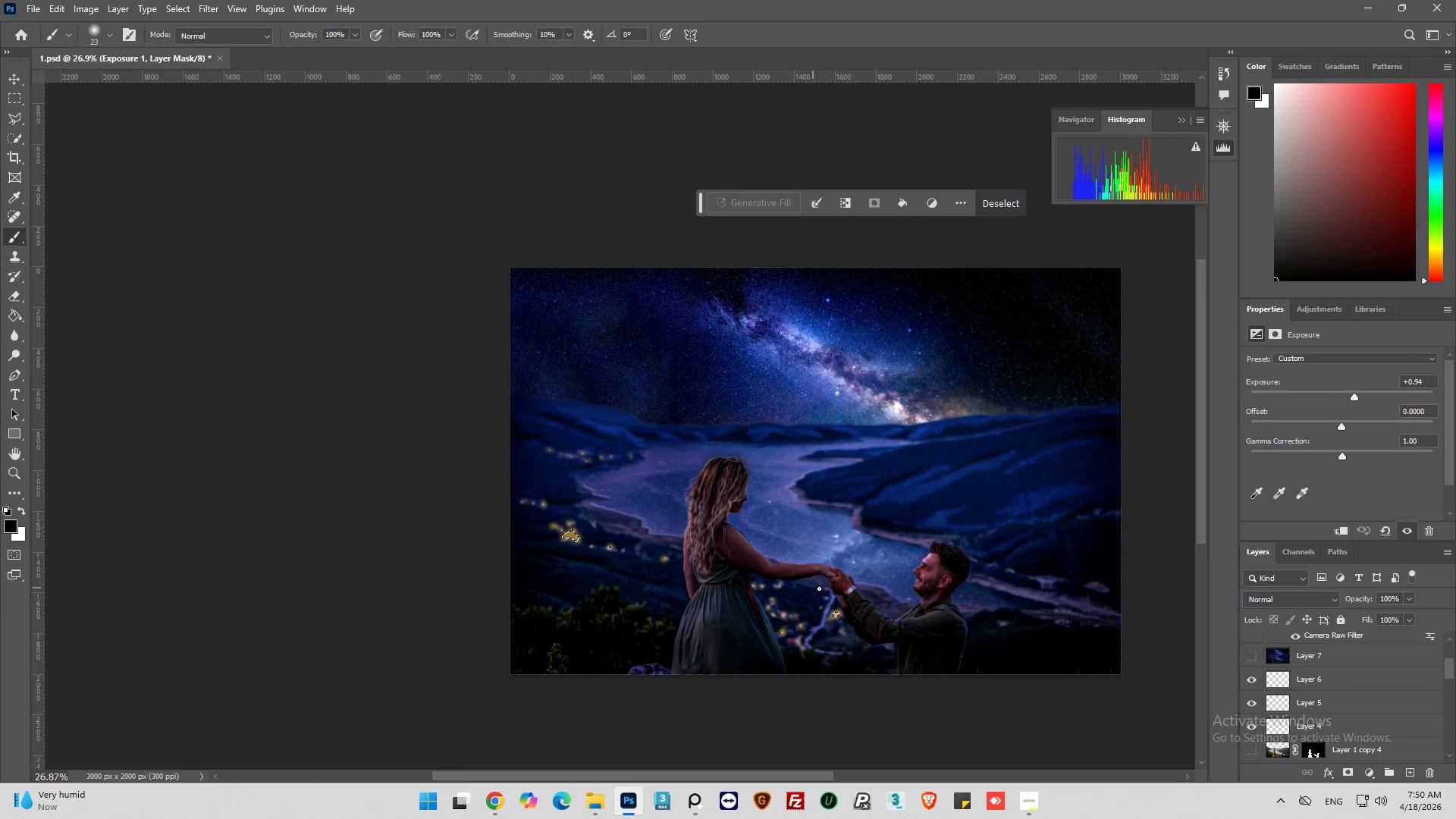 
hold_key(key=AltLeft, duration=1.0)
scroll: coordinate [844, 657], scroll_direction: up, amount: 16.0
 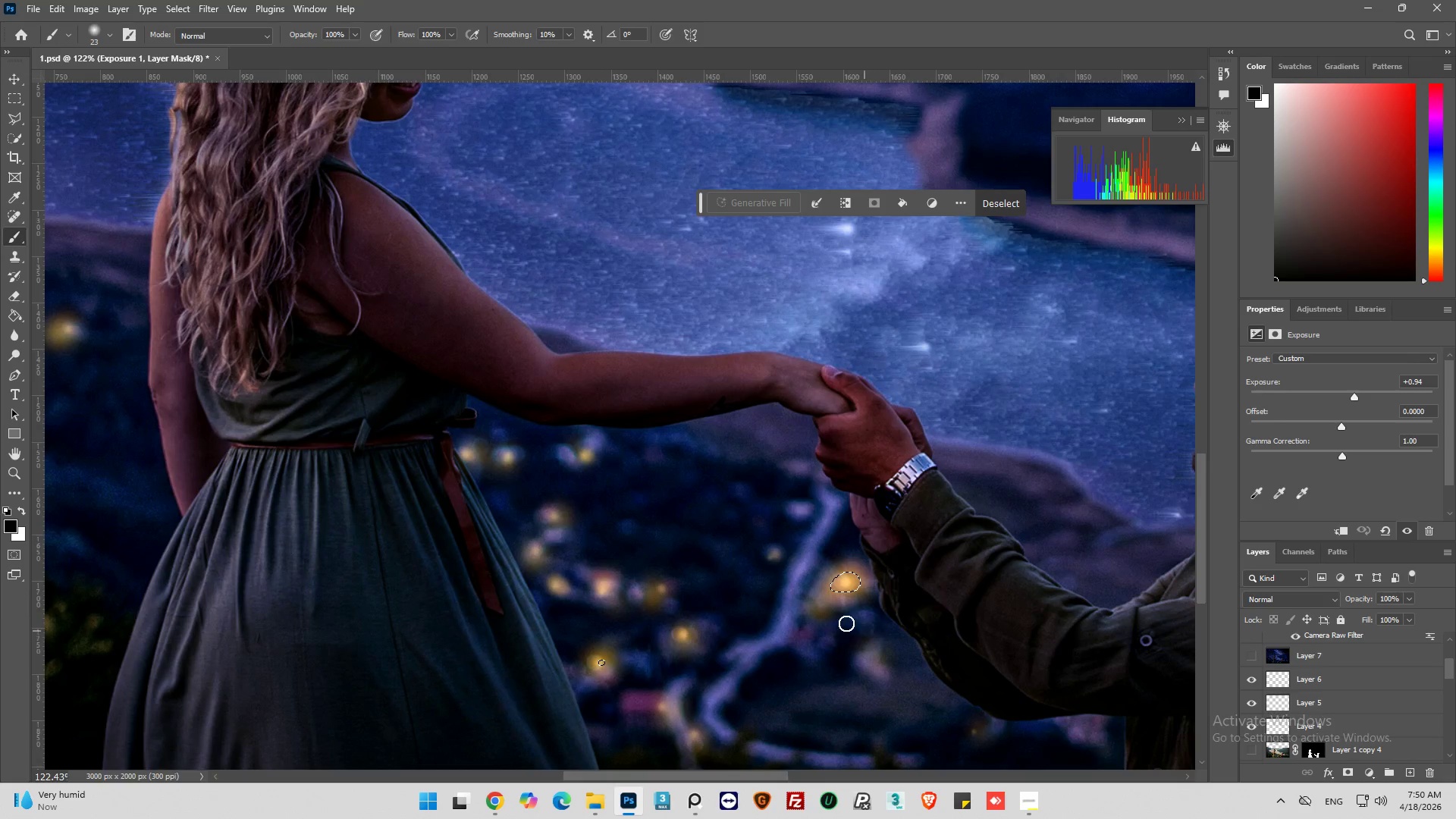 
left_click_drag(start_coordinate=[831, 598], to_coordinate=[800, 620])
 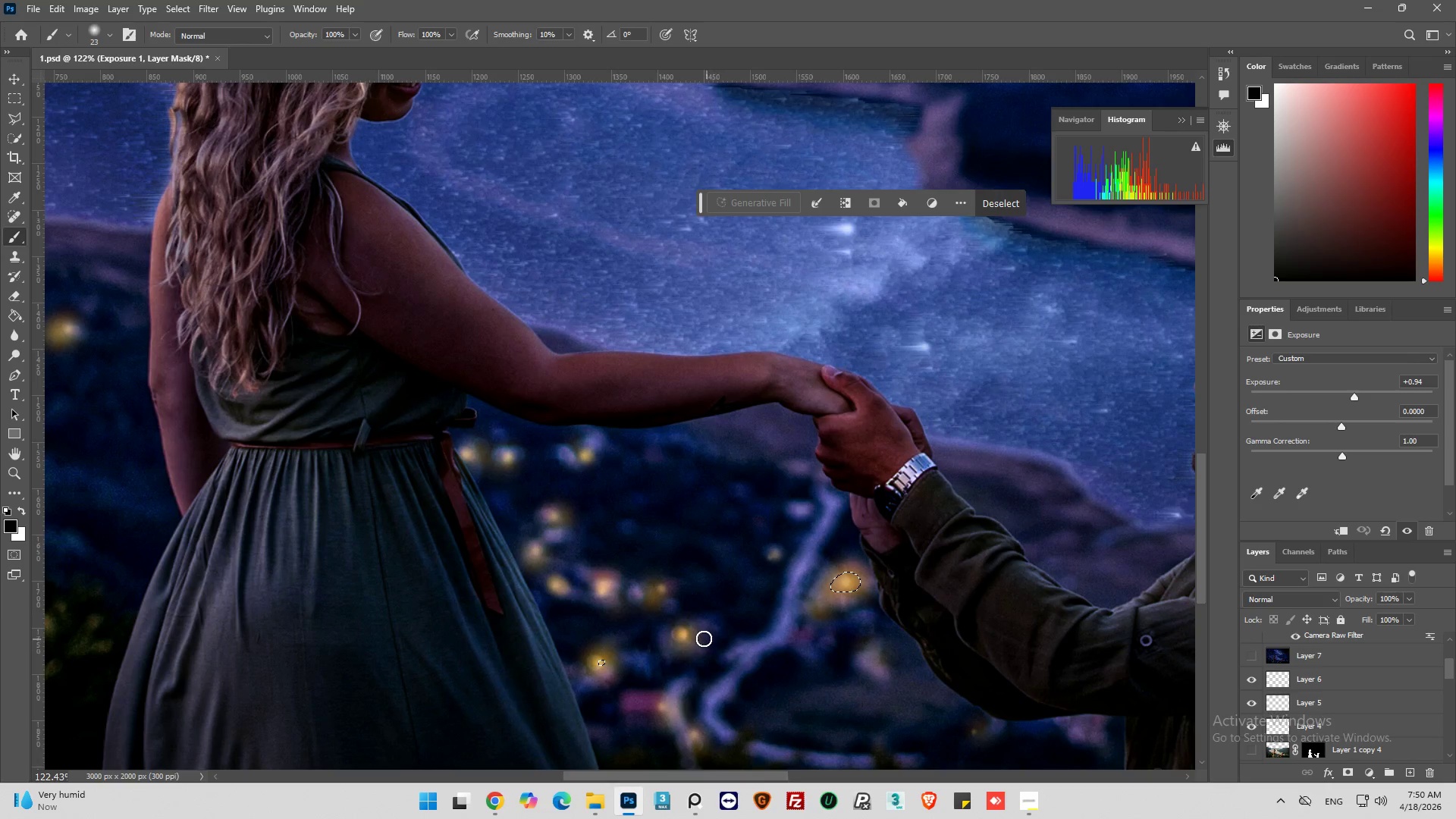 
left_click_drag(start_coordinate=[700, 639], to_coordinate=[667, 631])
 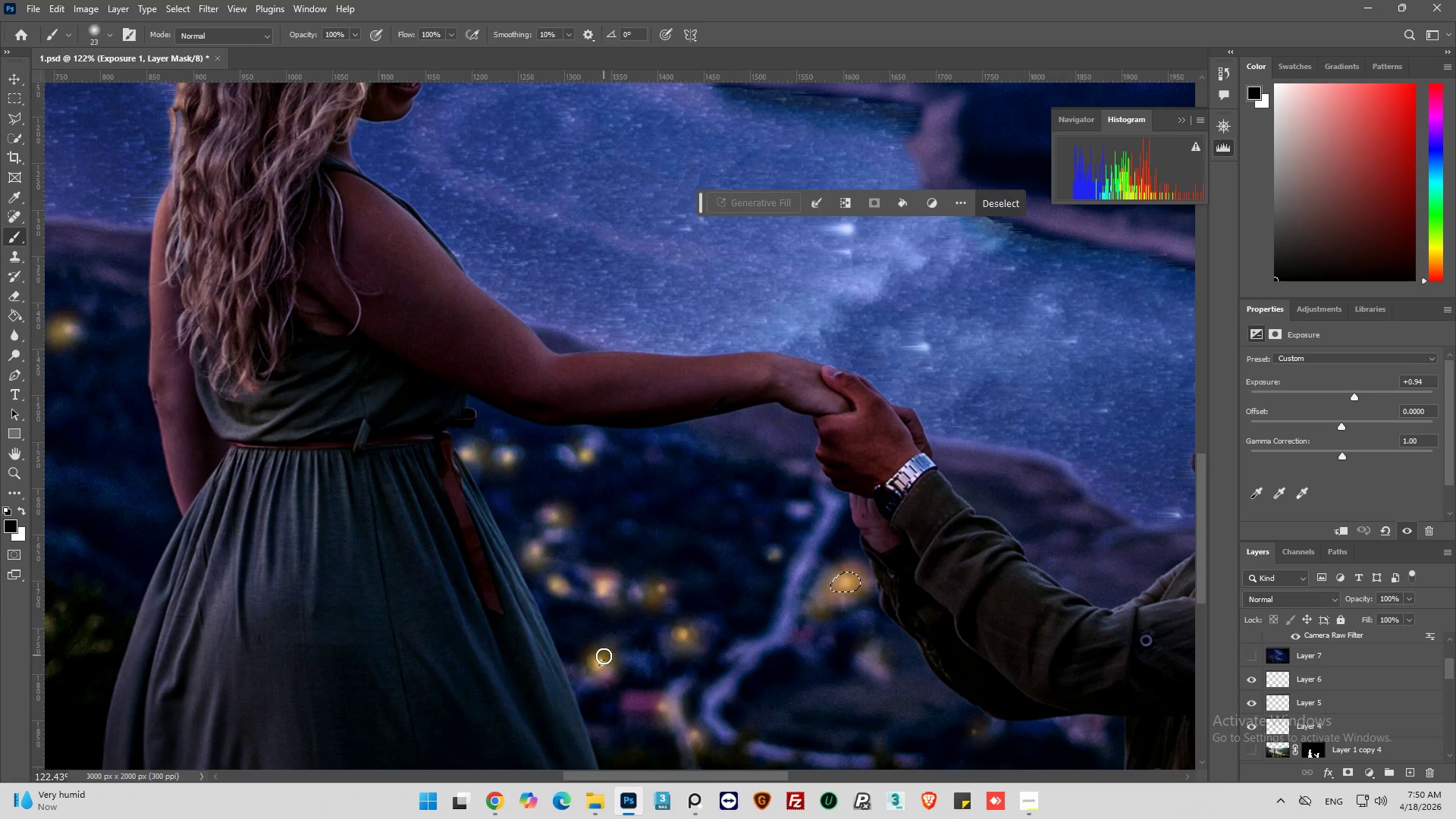 
left_click_drag(start_coordinate=[602, 658], to_coordinate=[635, 620])
 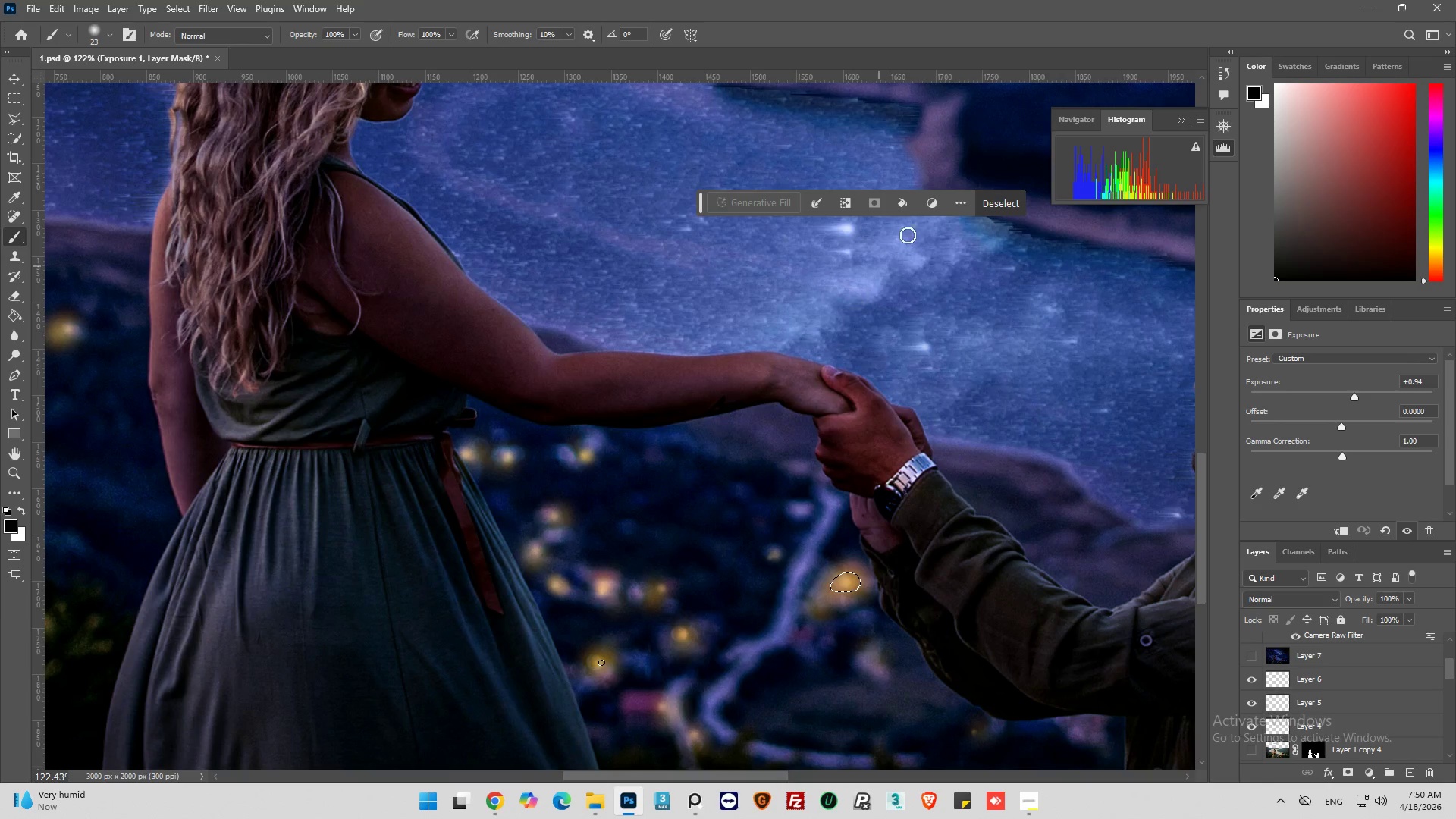 
left_click([1006, 206])
 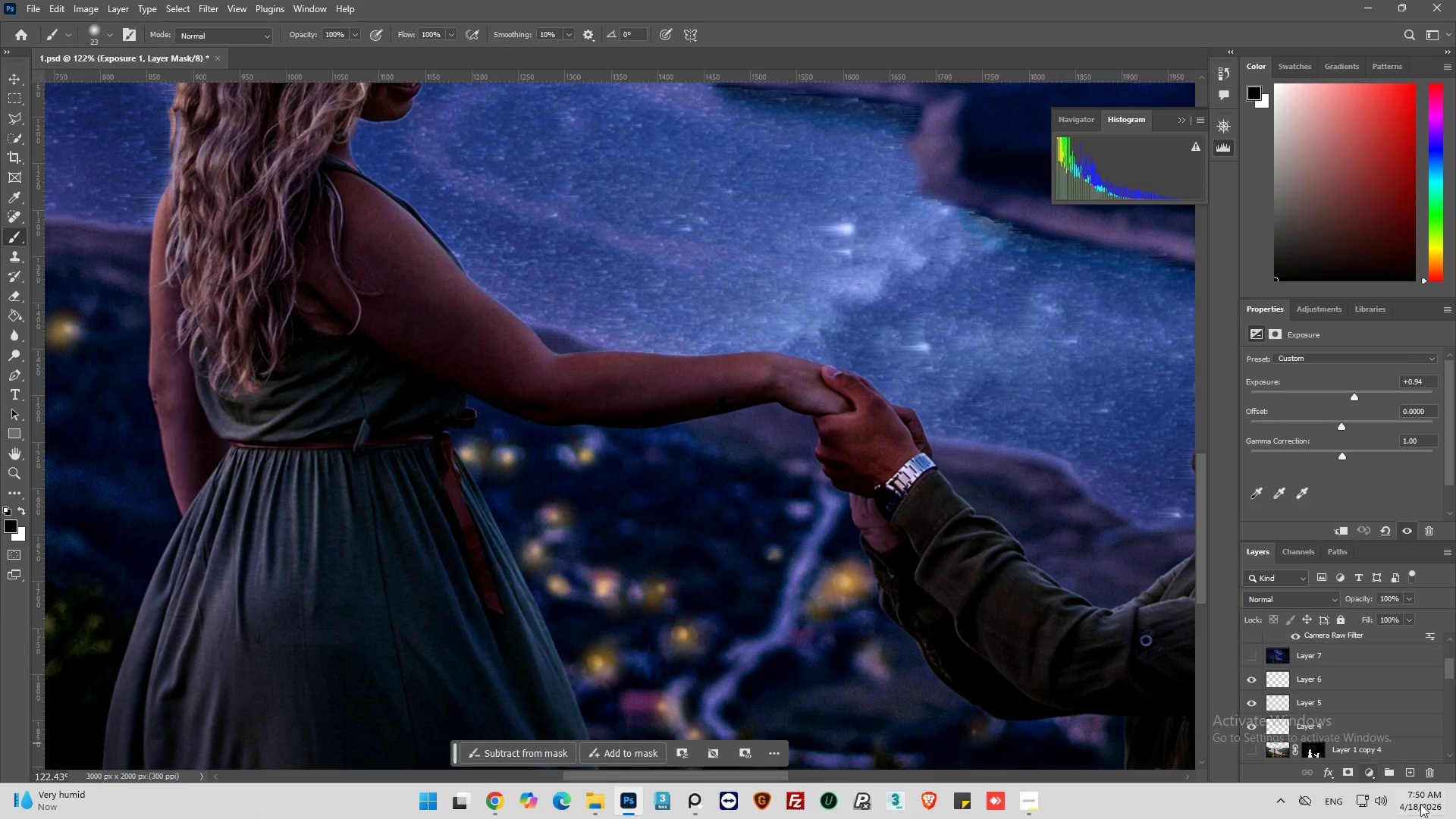 
scroll: coordinate [1366, 720], scroll_direction: up, amount: 6.0
 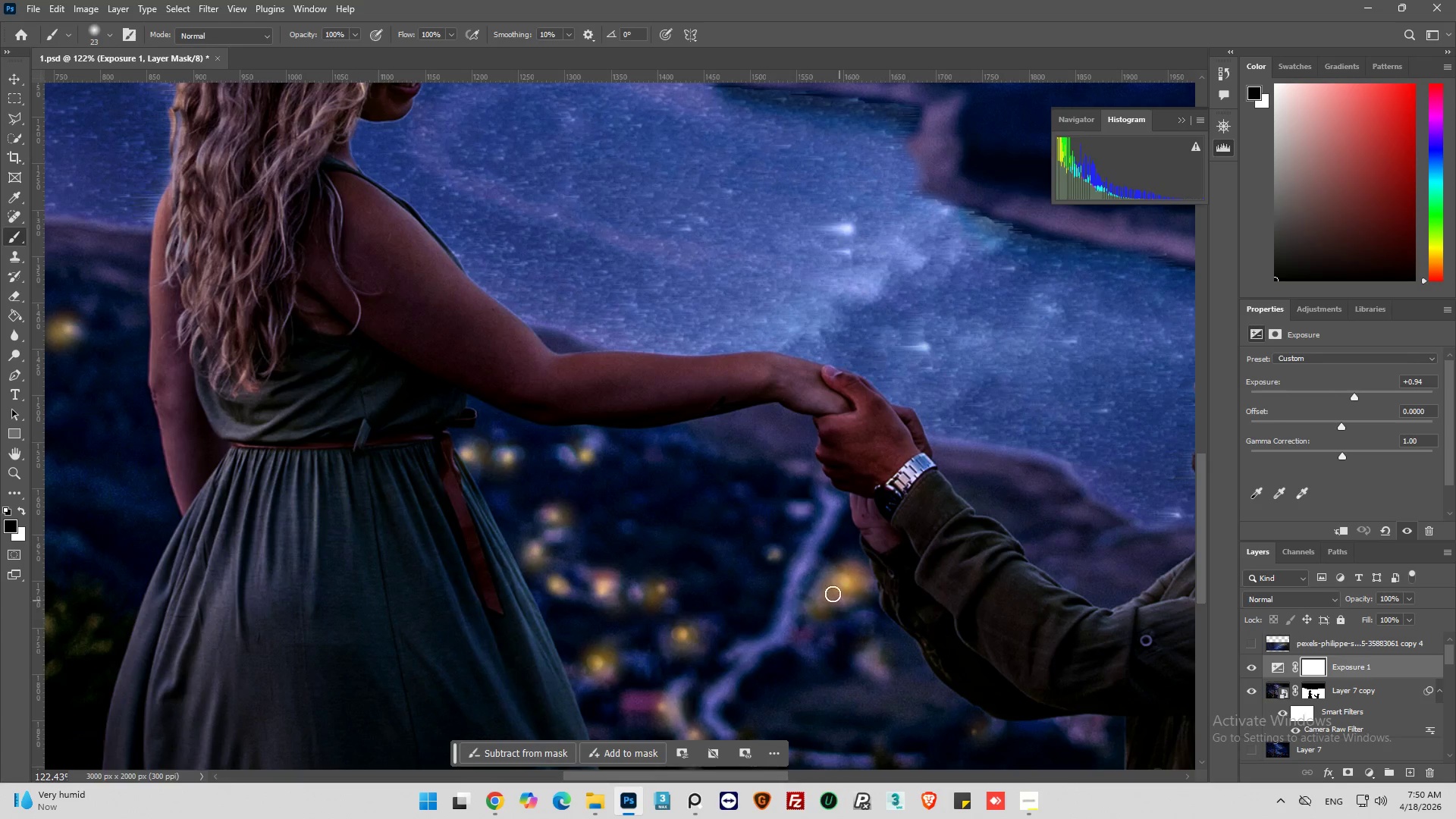 
left_click_drag(start_coordinate=[837, 581], to_coordinate=[822, 597])
 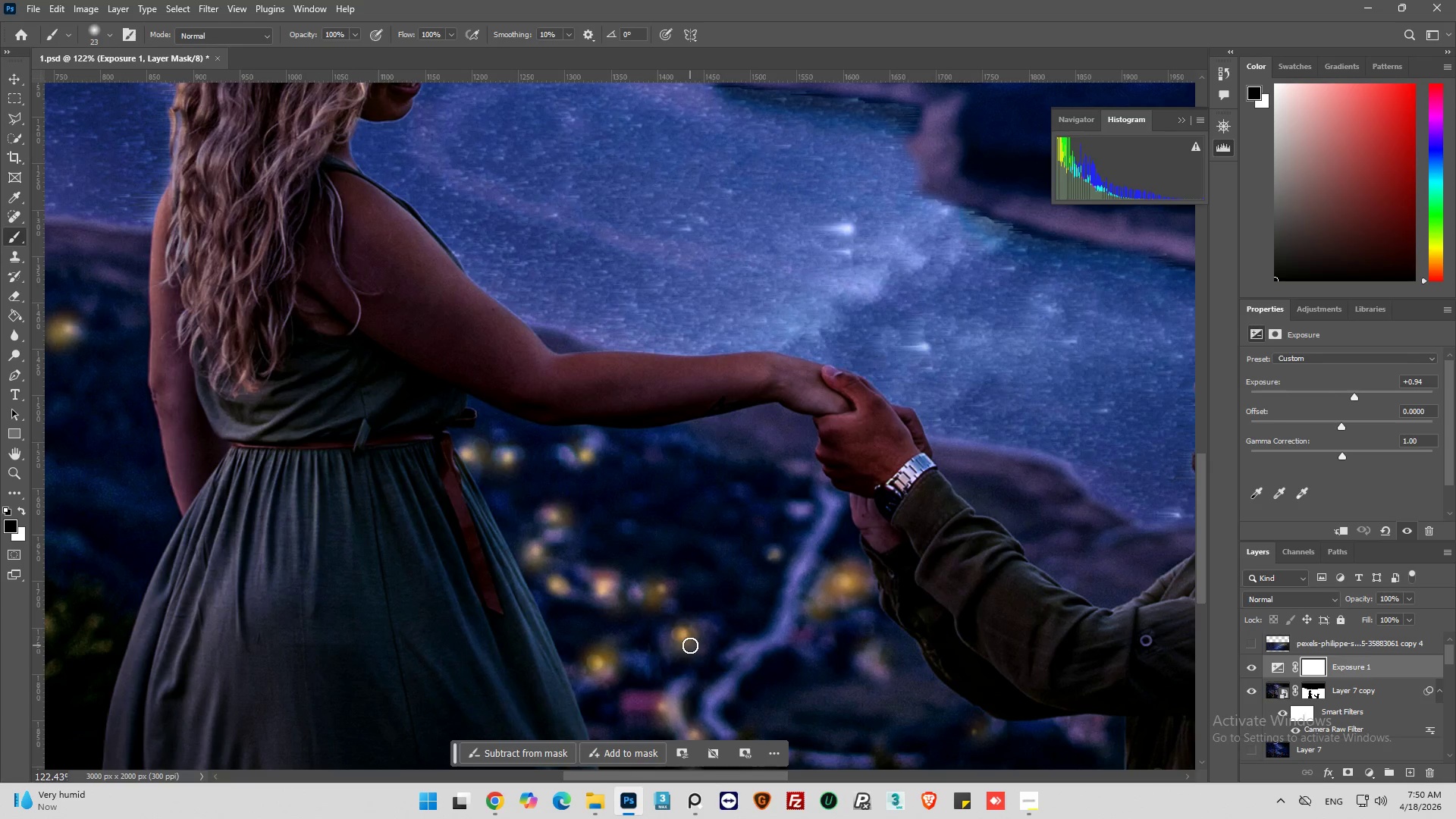 
left_click_drag(start_coordinate=[688, 642], to_coordinate=[693, 644])
 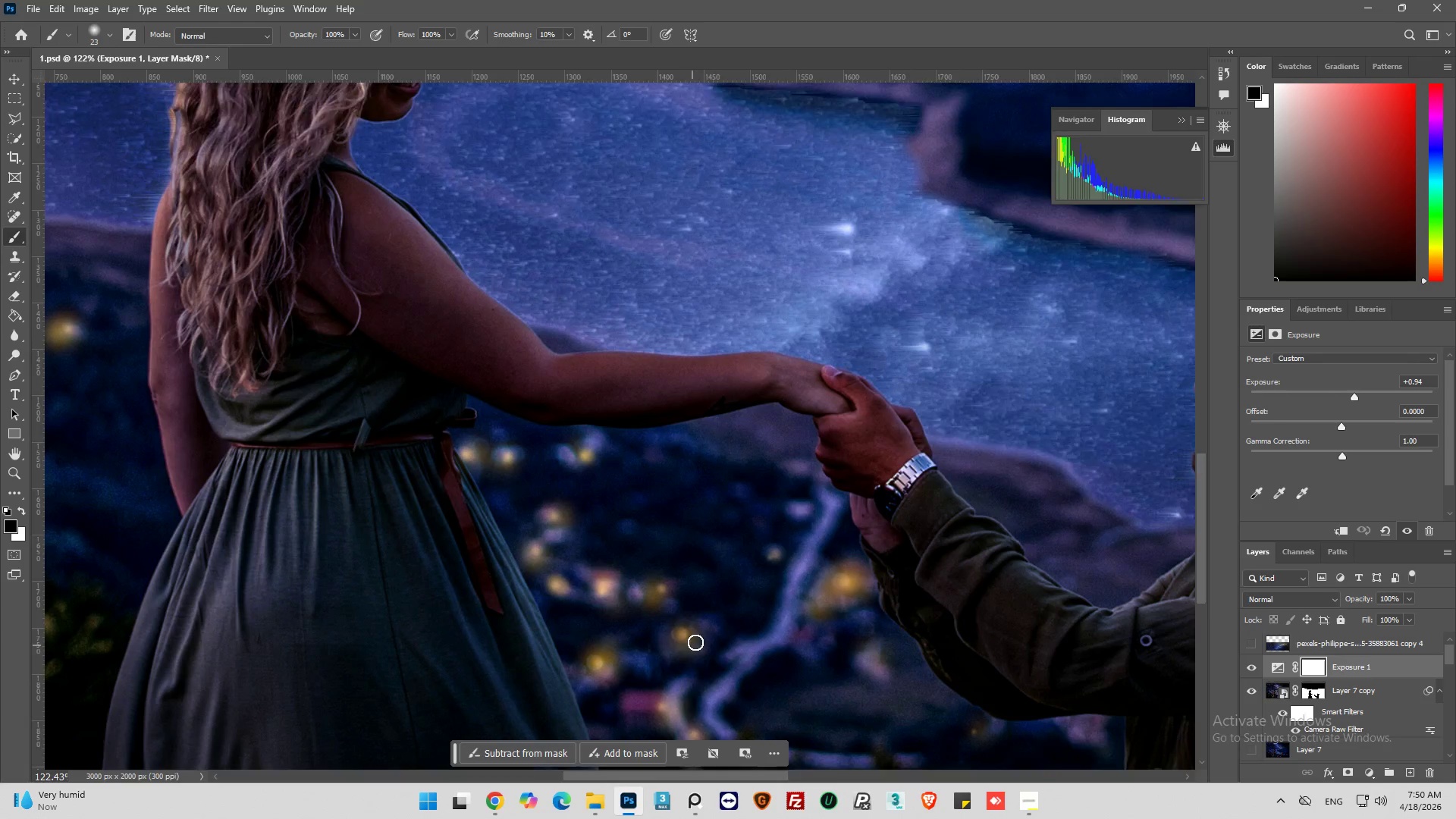 
scroll: coordinate [719, 637], scroll_direction: down, amount: 7.0
 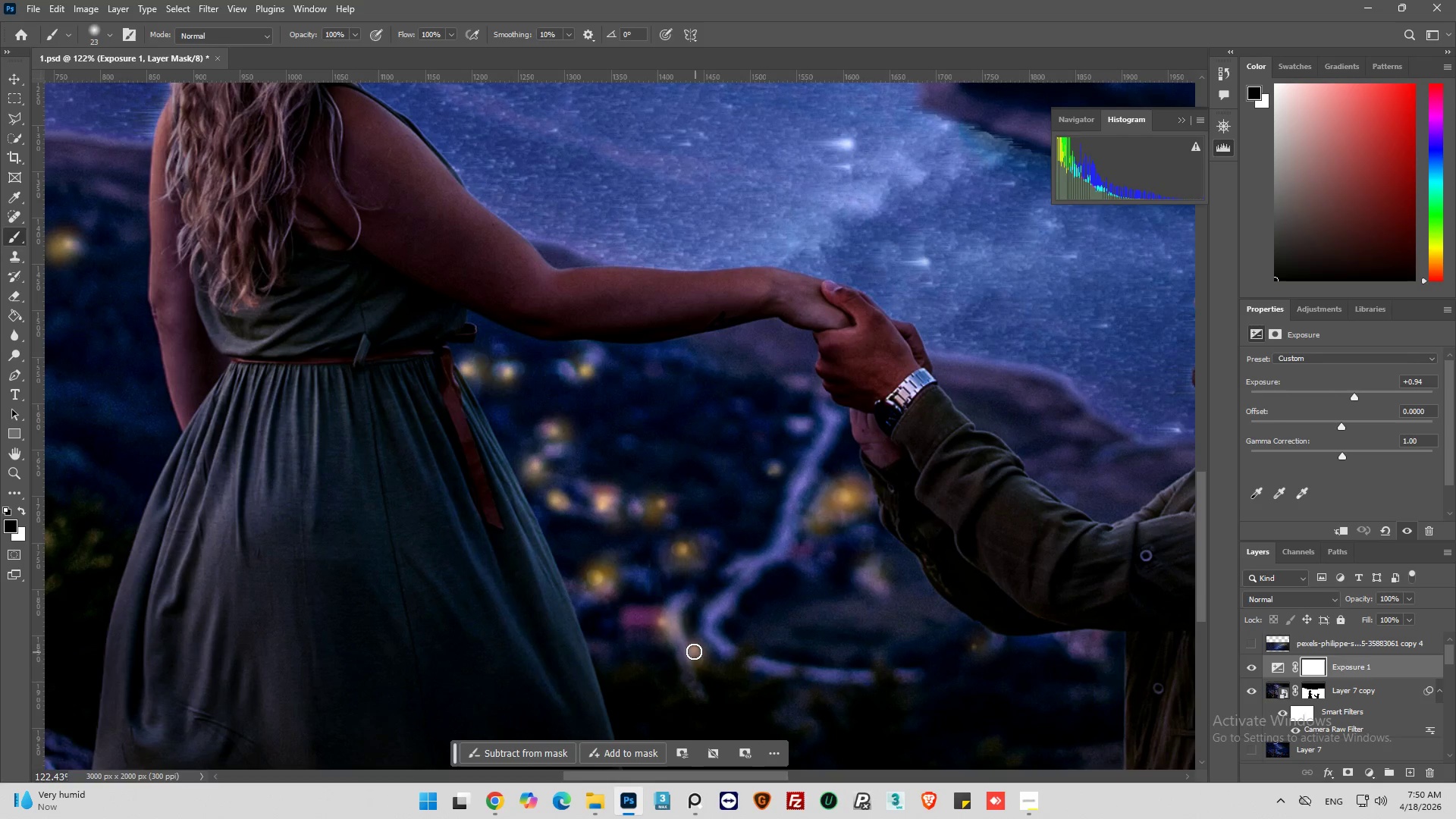 
left_click_drag(start_coordinate=[692, 651], to_coordinate=[692, 665])
 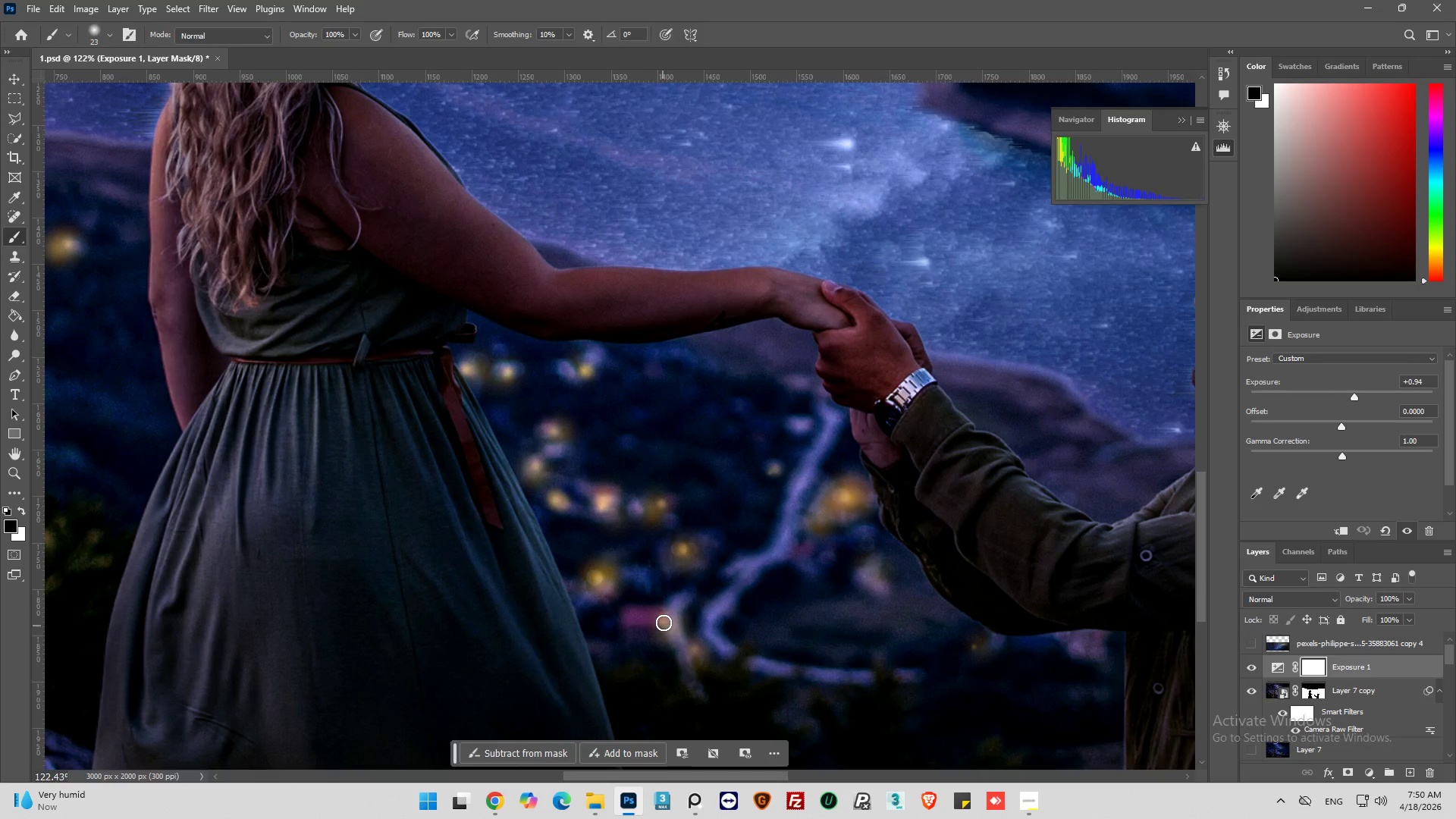 
left_click_drag(start_coordinate=[664, 623], to_coordinate=[665, 606])
 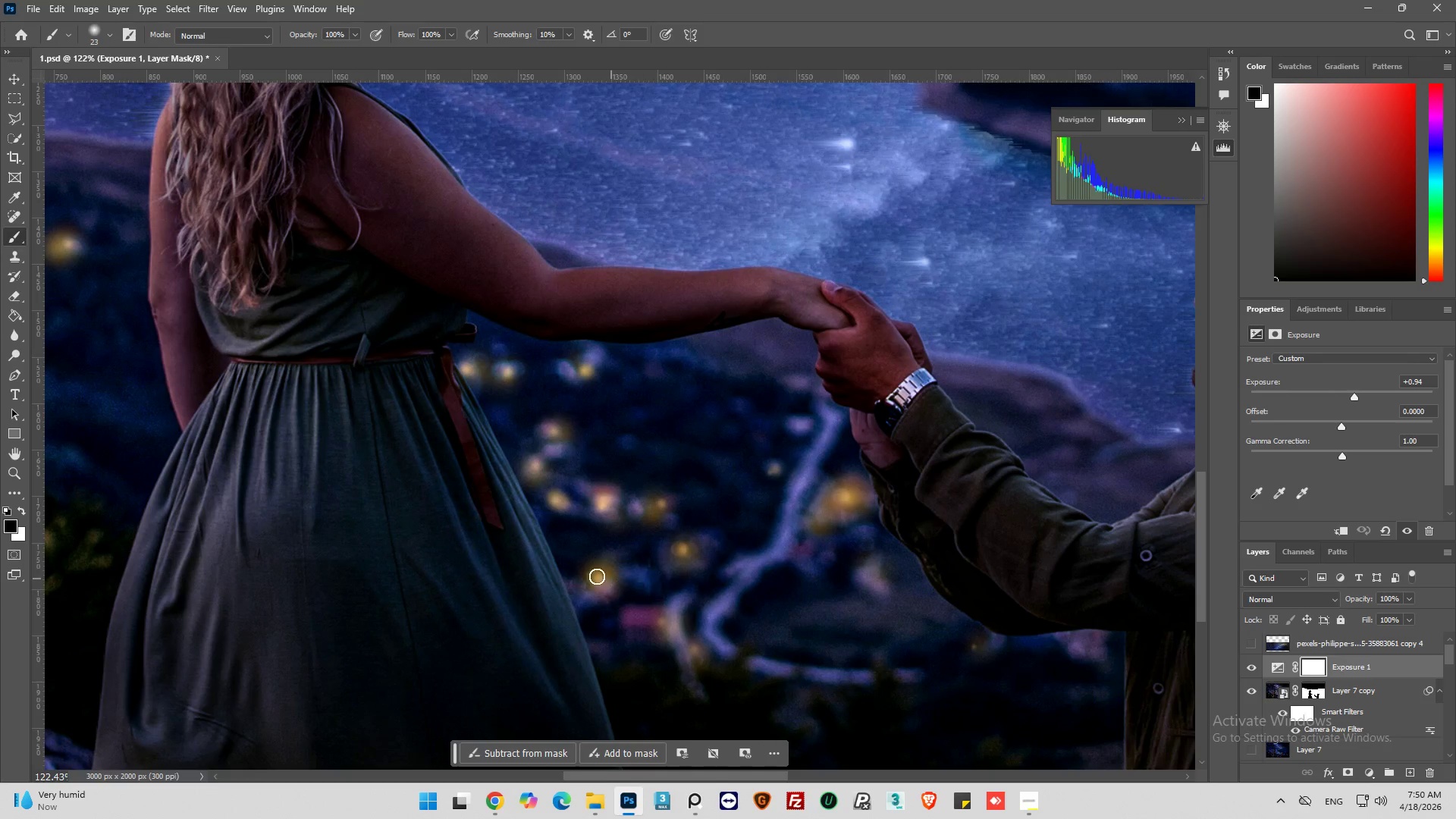 
left_click_drag(start_coordinate=[595, 576], to_coordinate=[593, 570])
 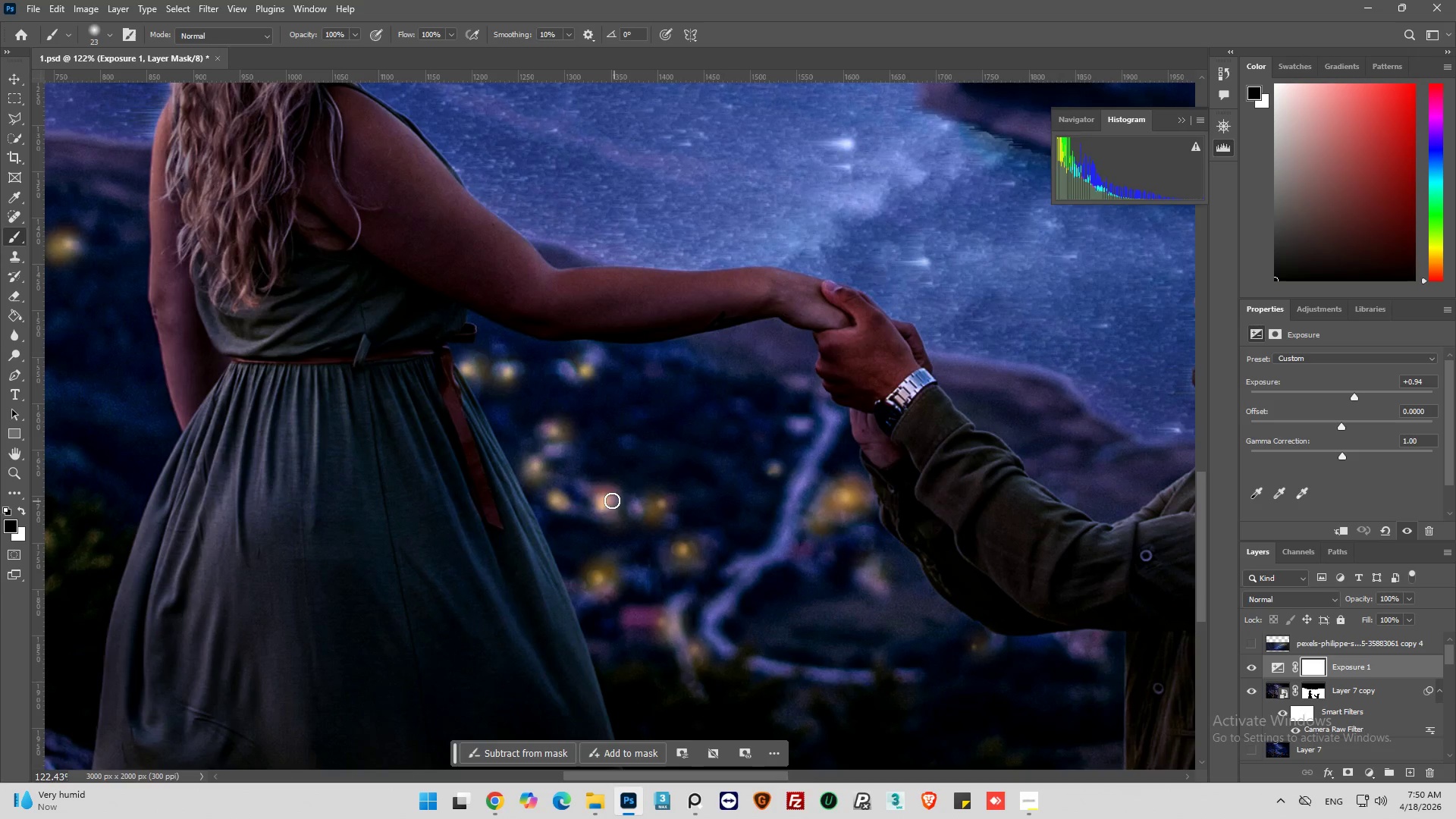 
left_click_drag(start_coordinate=[610, 500], to_coordinate=[602, 507])
 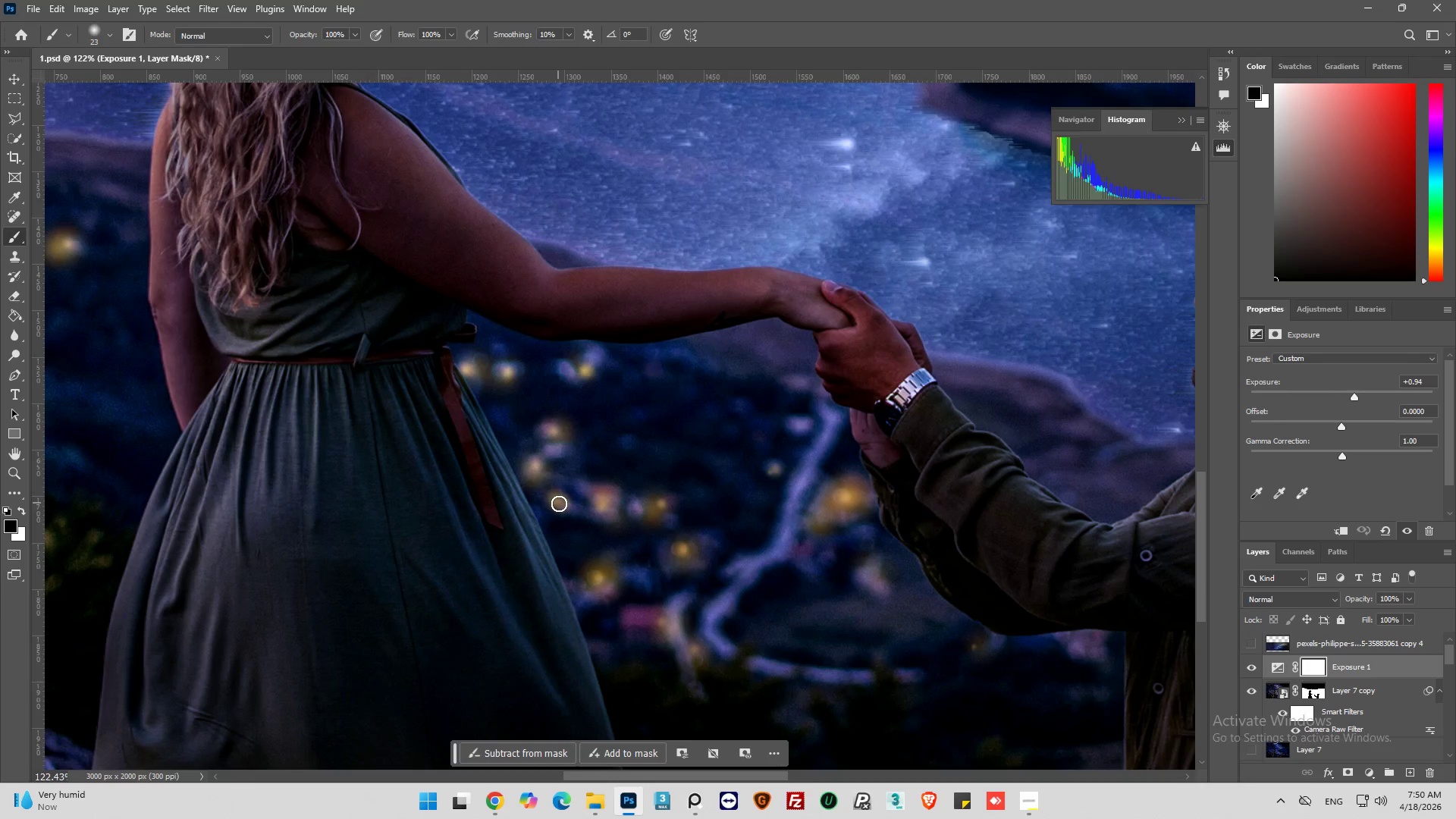 
left_click_drag(start_coordinate=[532, 478], to_coordinate=[539, 473])
 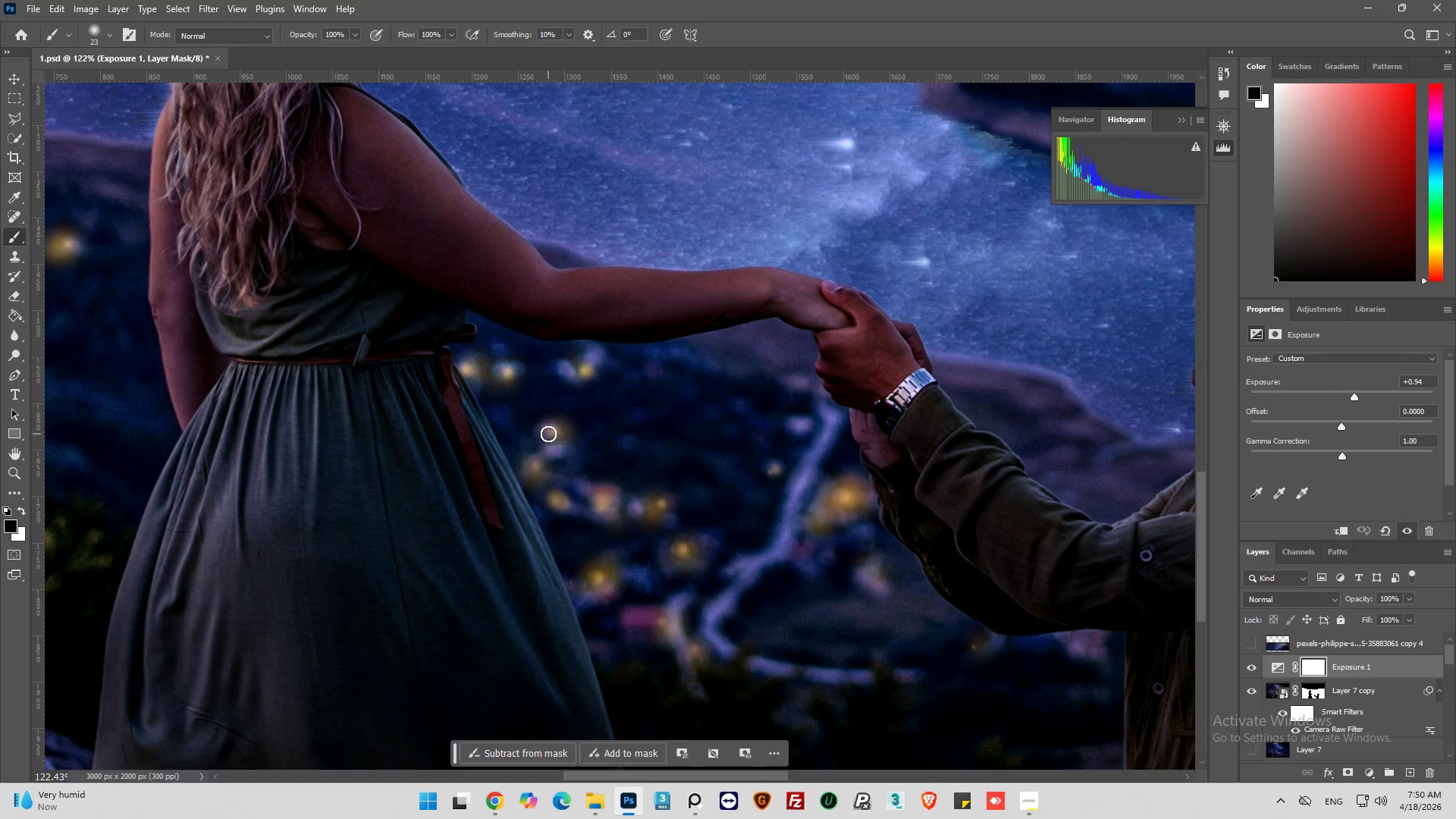 
left_click_drag(start_coordinate=[551, 431], to_coordinate=[565, 433])
 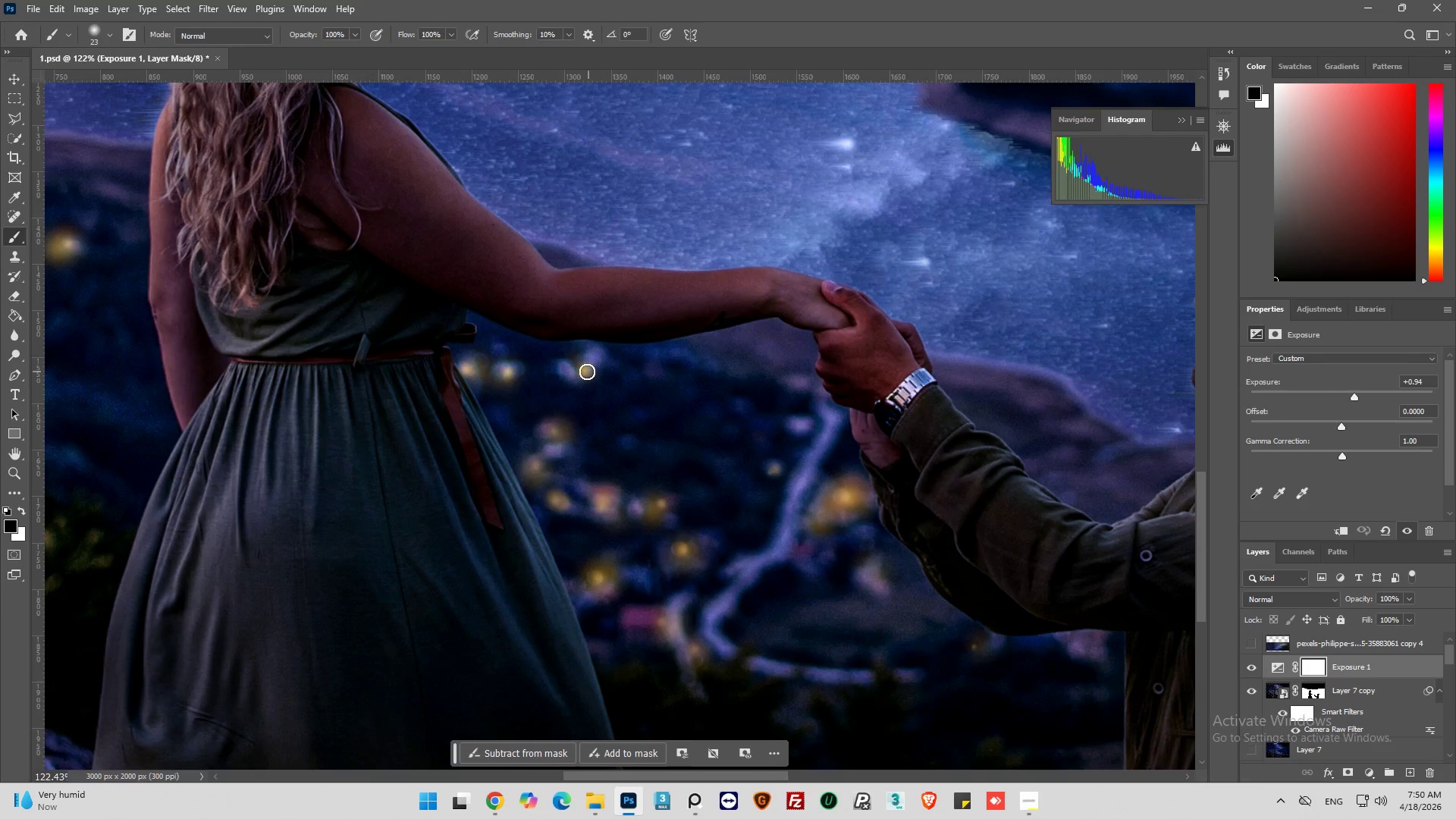 
left_click([585, 372])
 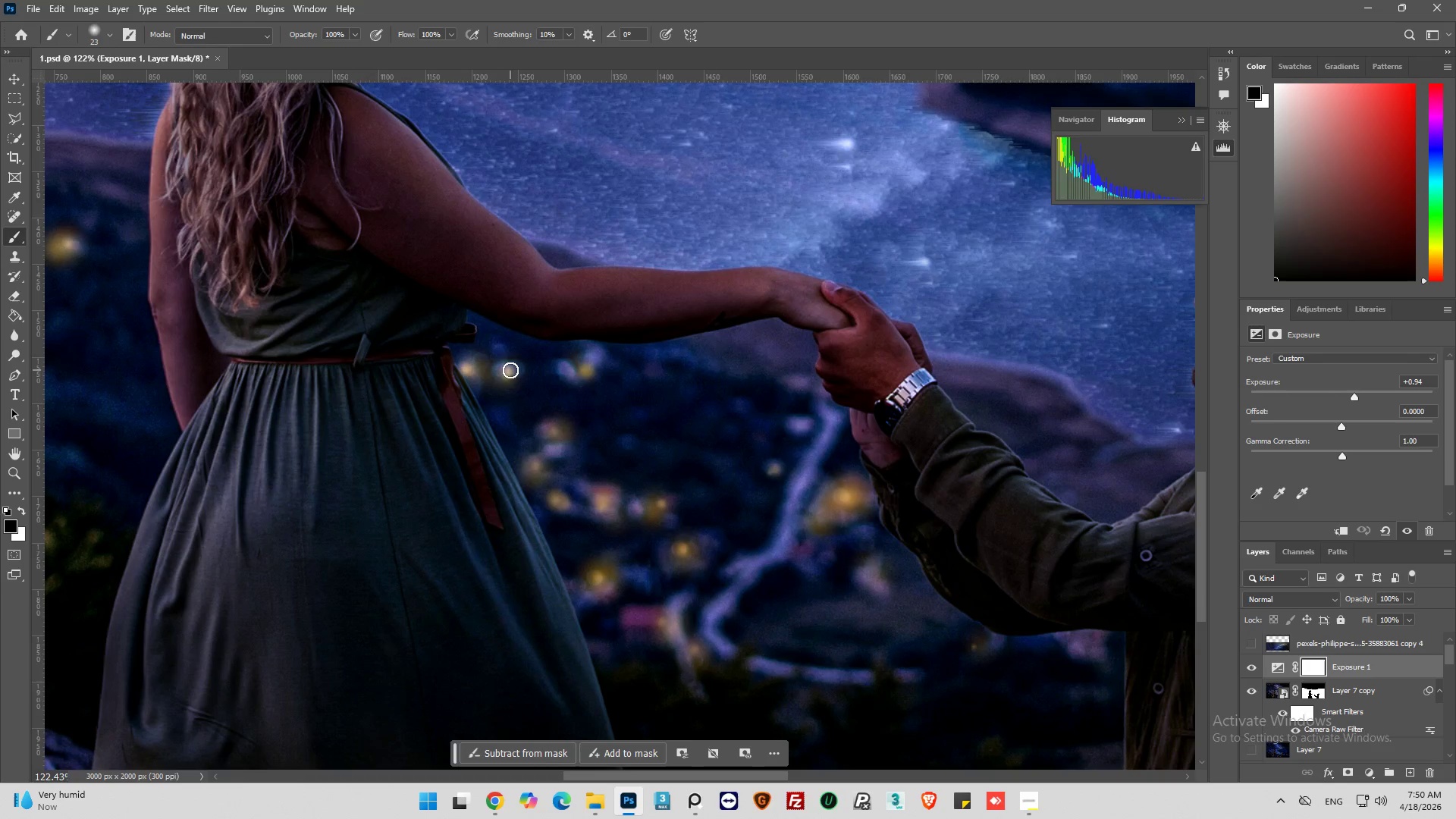 
left_click_drag(start_coordinate=[510, 370], to_coordinate=[506, 375])
 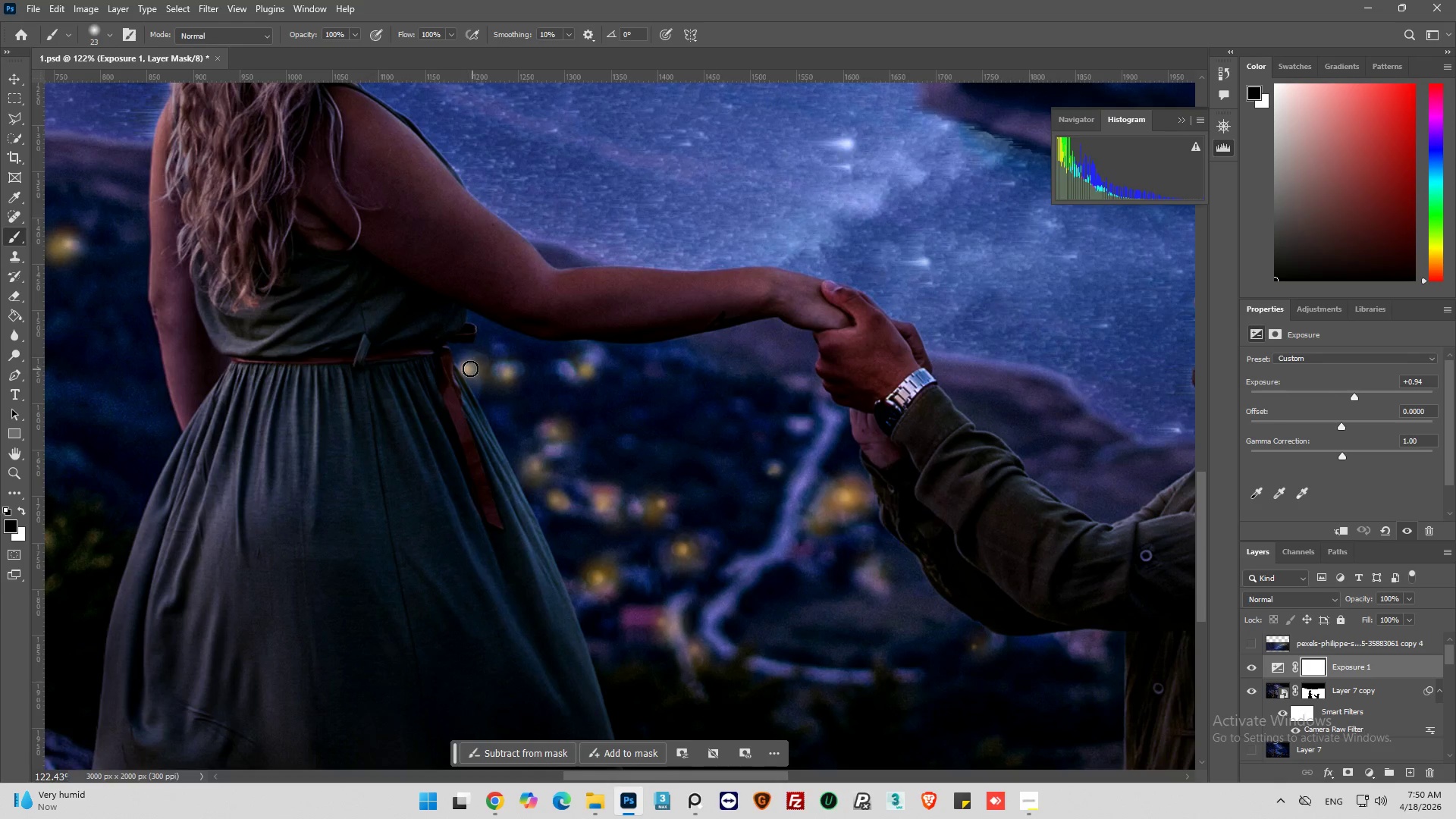 
left_click_drag(start_coordinate=[467, 369], to_coordinate=[472, 370])
 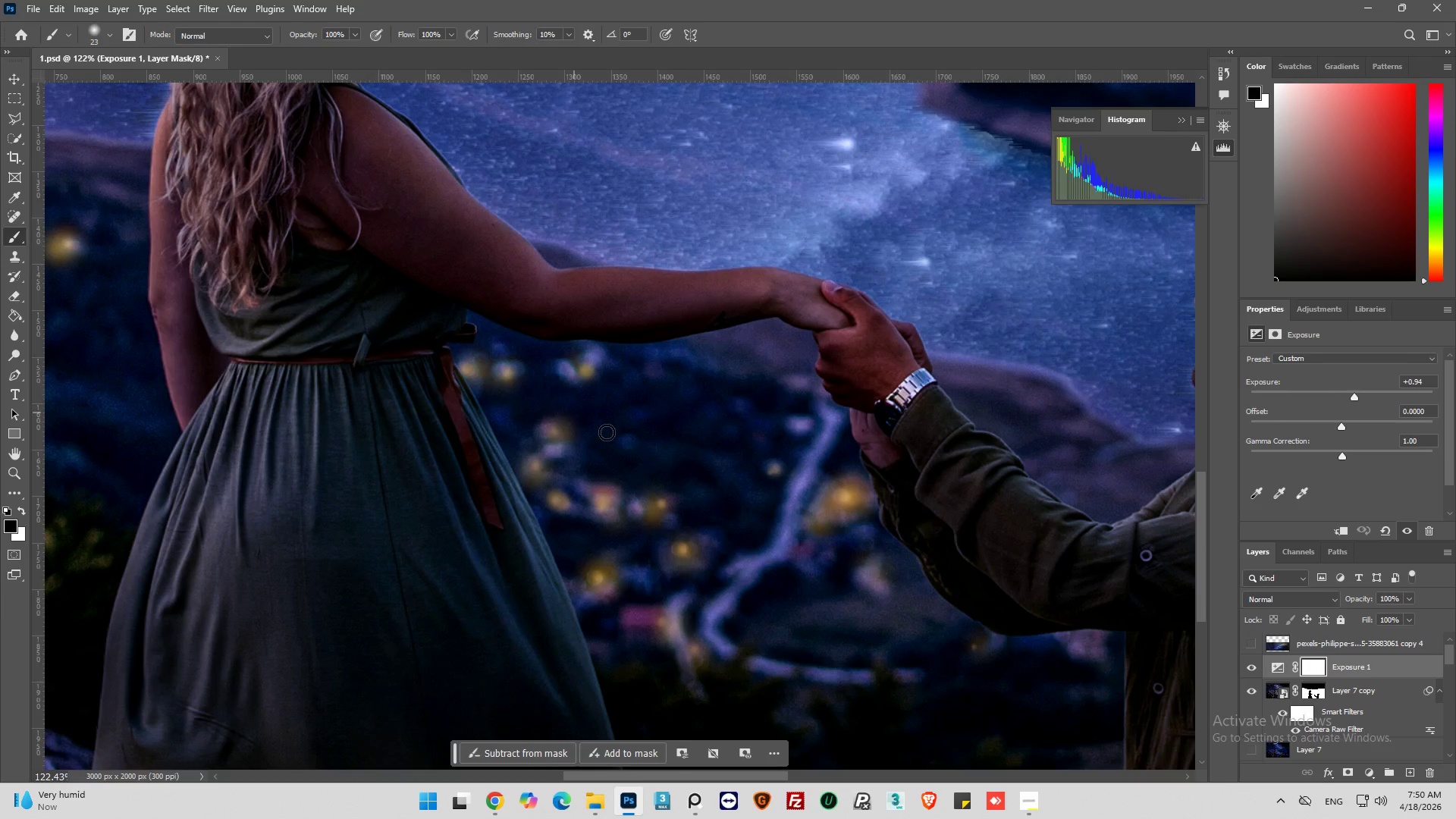 
hold_key(key=AltLeft, duration=0.86)
scroll: coordinate [770, 517], scroll_direction: down, amount: 10.0
 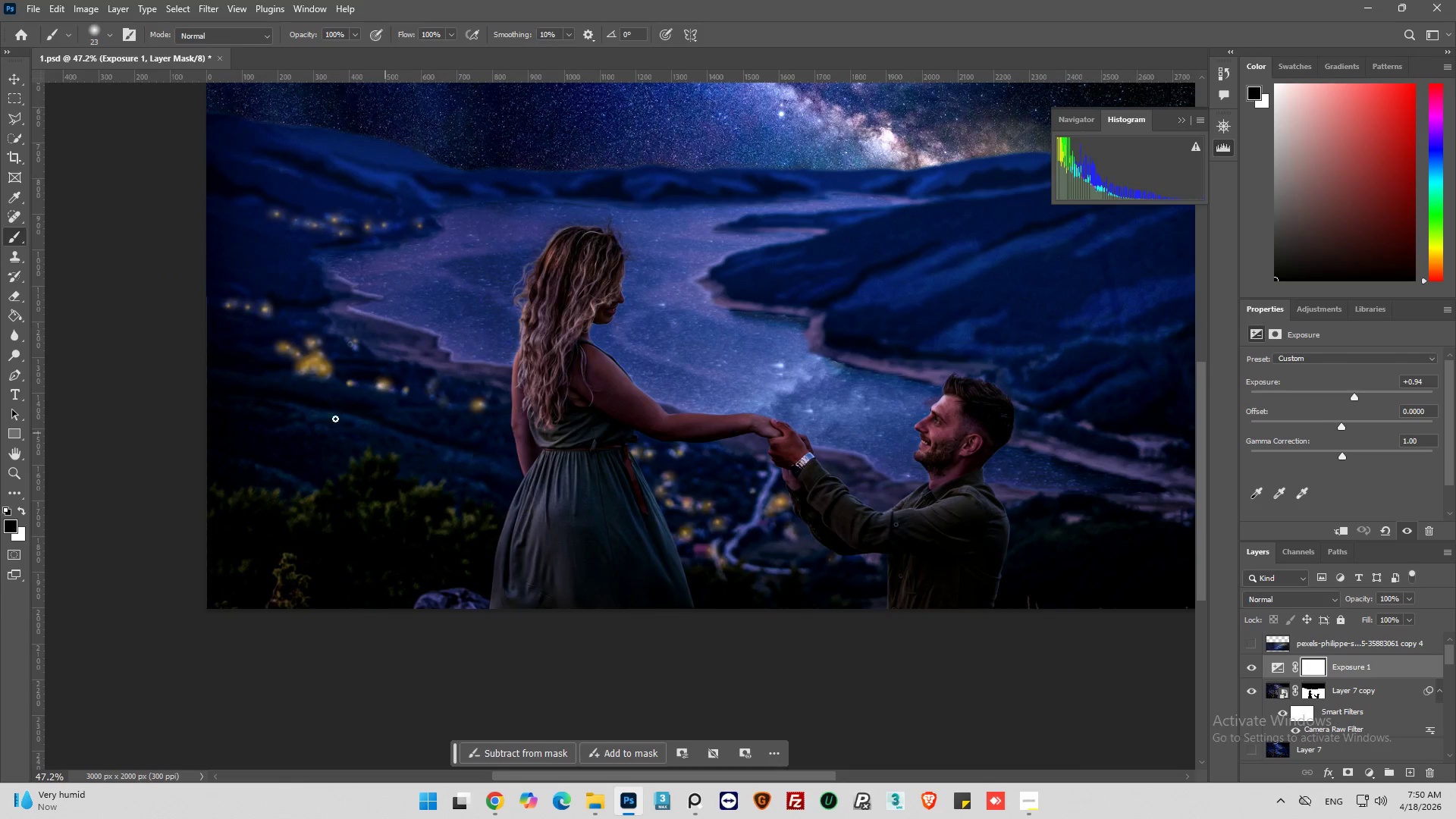 
hold_key(key=AltLeft, duration=0.41)
scroll: coordinate [278, 405], scroll_direction: up, amount: 5.0
 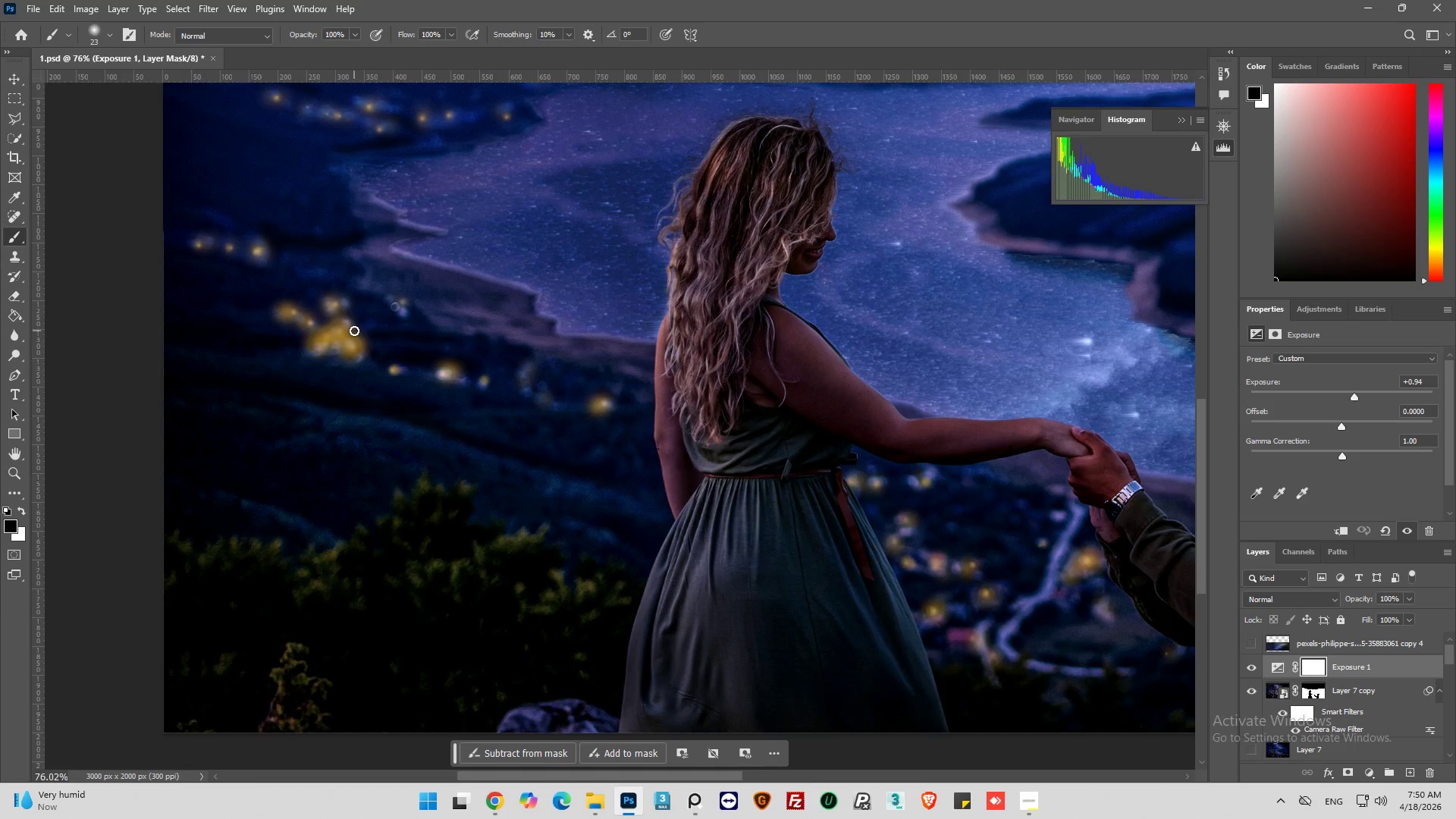 
hold_key(key=AltLeft, duration=0.72)
scroll: coordinate [355, 326], scroll_direction: up, amount: 2.0
 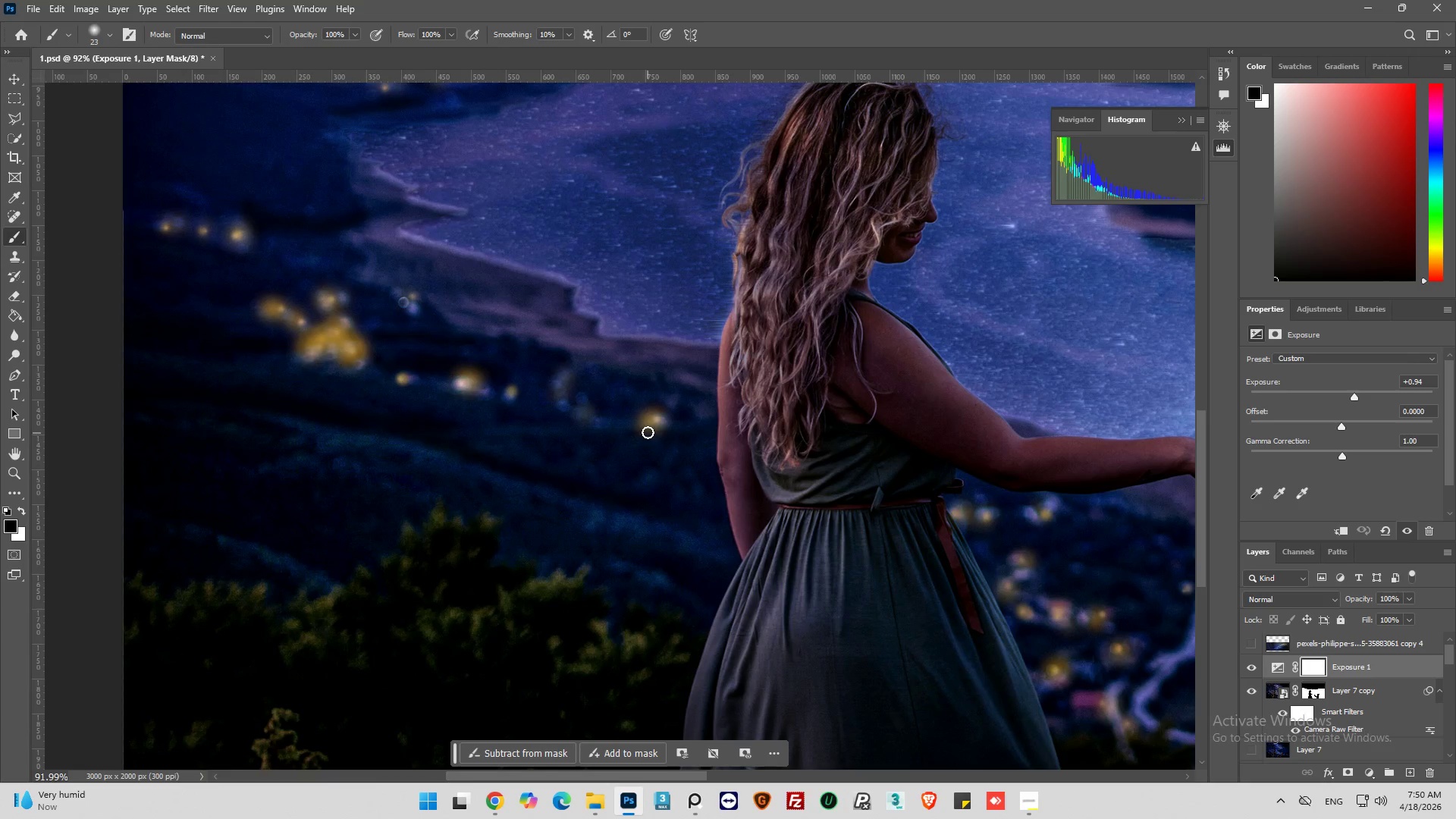 
left_click_drag(start_coordinate=[654, 422], to_coordinate=[653, 417])
 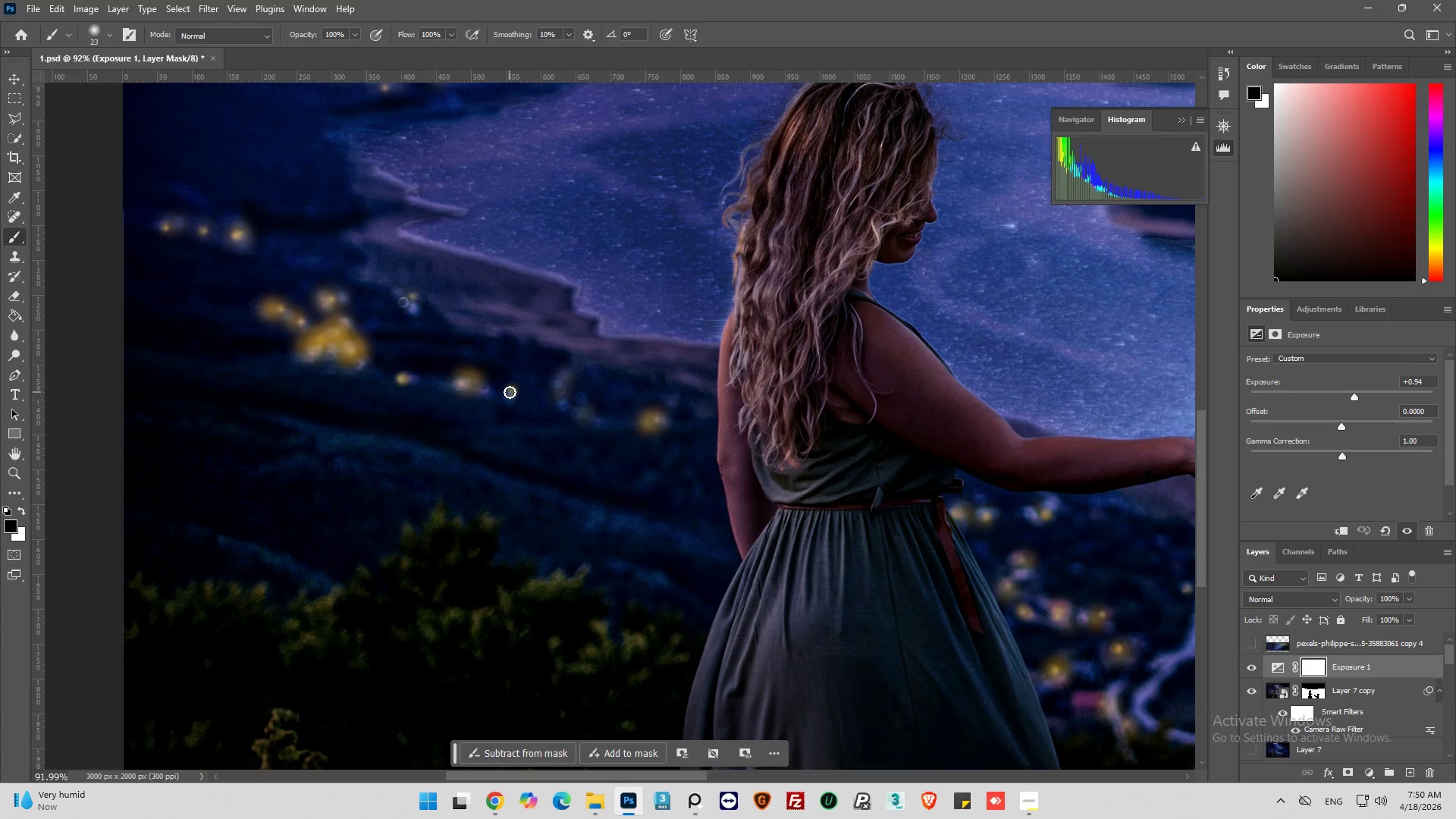 
left_click_drag(start_coordinate=[356, 349], to_coordinate=[300, 322])
 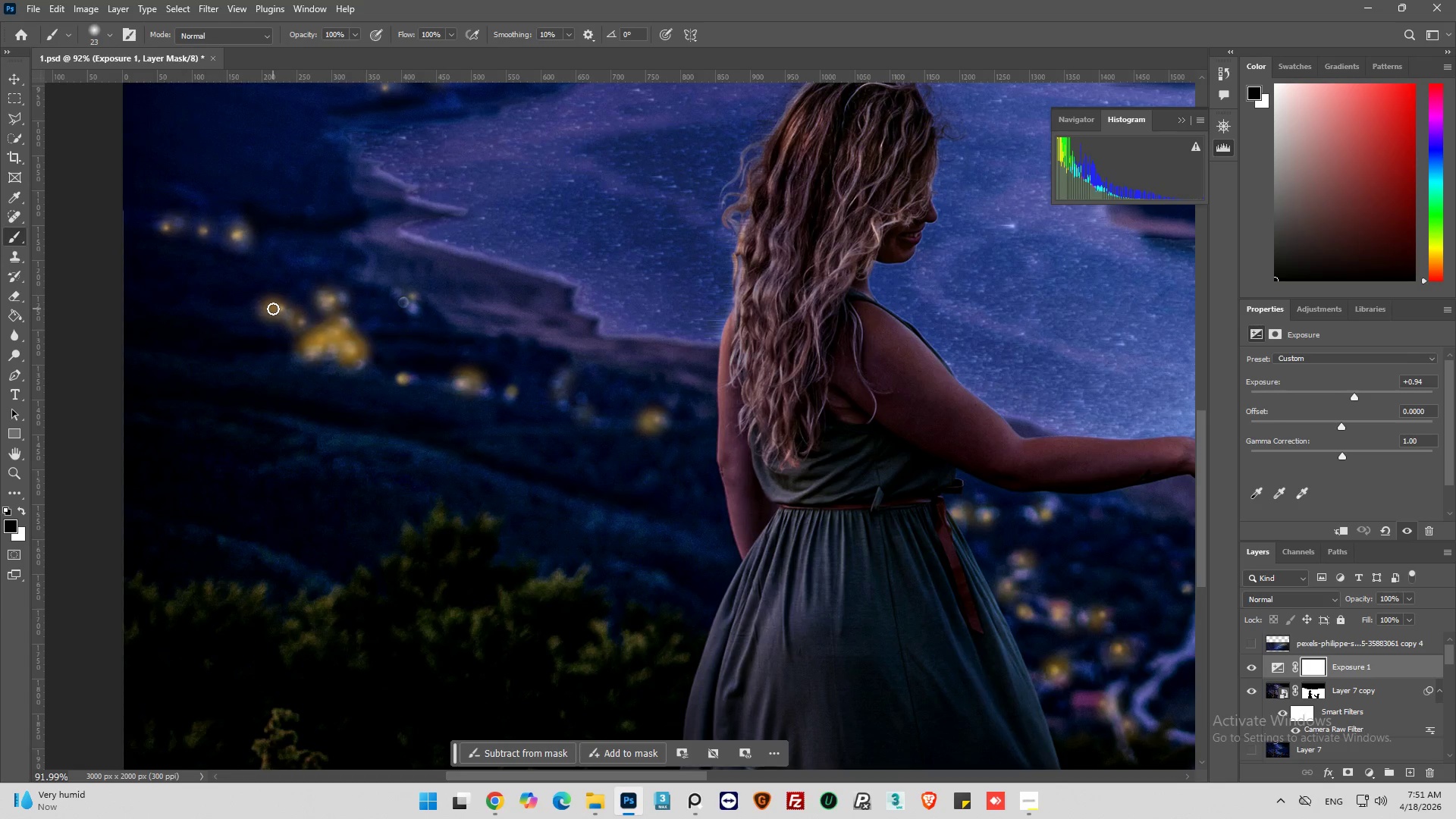 
left_click_drag(start_coordinate=[274, 307], to_coordinate=[278, 313])
 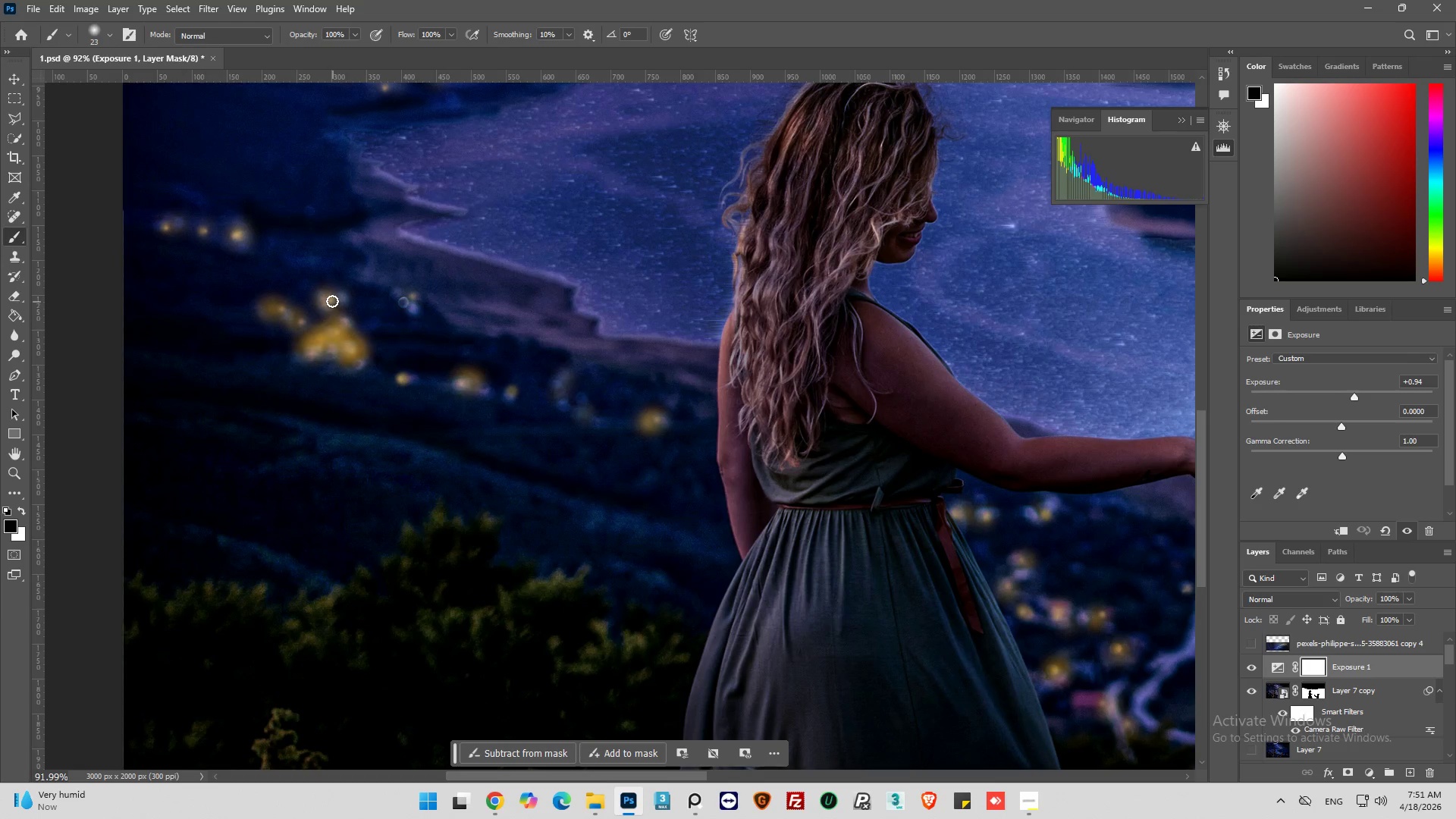 
left_click_drag(start_coordinate=[331, 300], to_coordinate=[325, 306])
 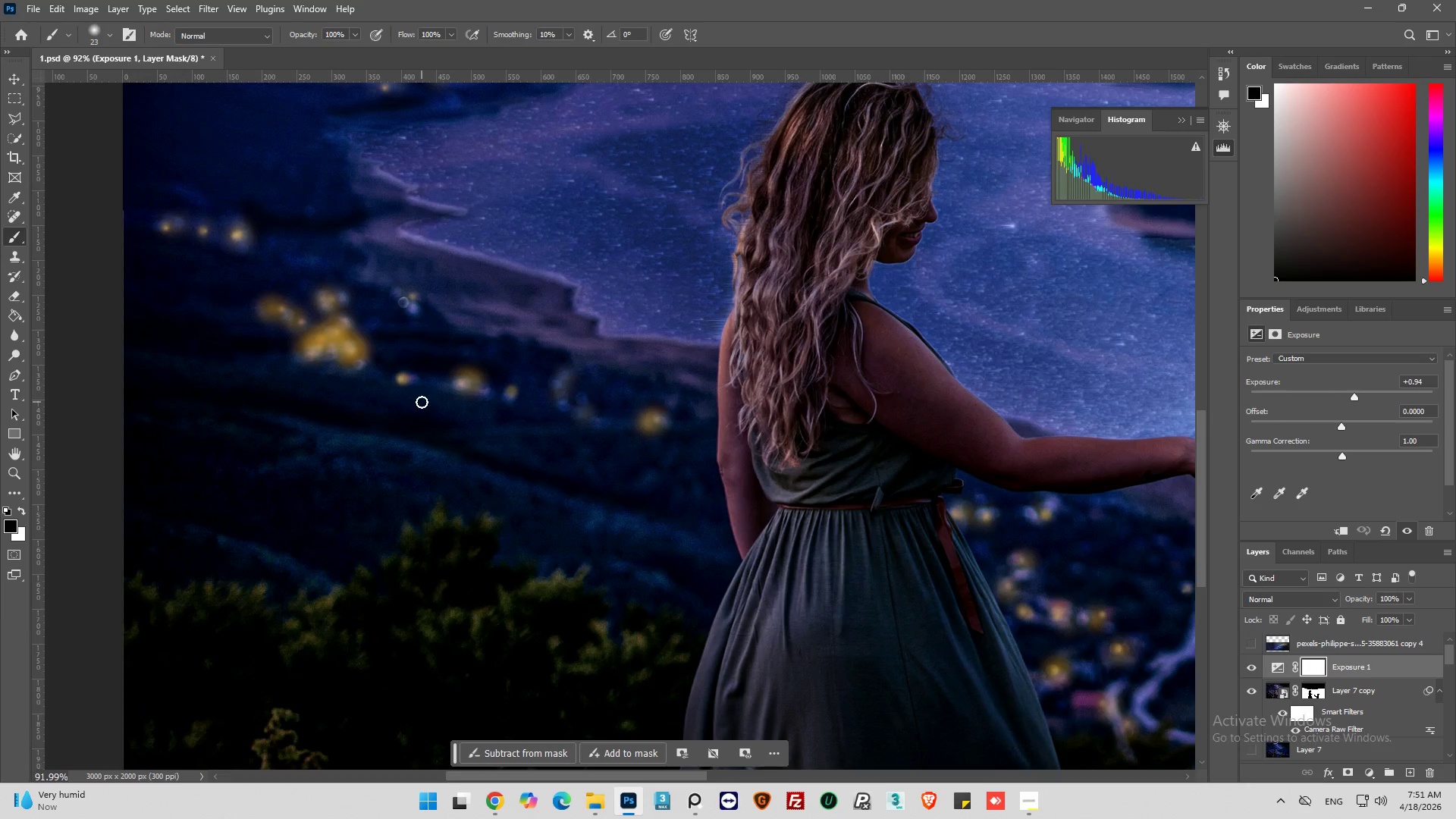 
hold_key(key=AltLeft, duration=0.38)
hold_key(key=AltLeft, duration=0.64)
scroll: coordinate [230, 278], scroll_direction: up, amount: 6.0
 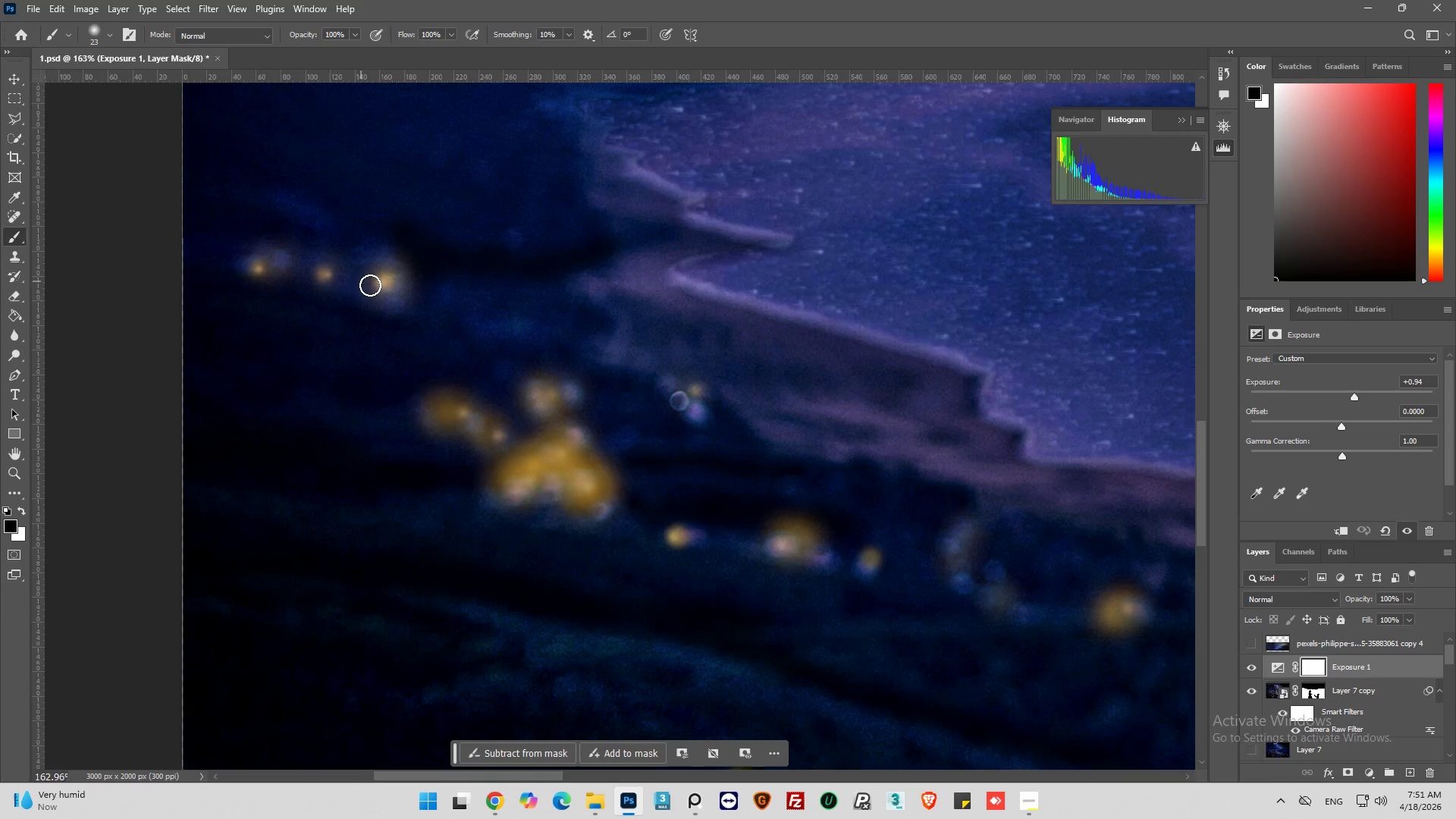 
left_click_drag(start_coordinate=[385, 280], to_coordinate=[384, 288])
 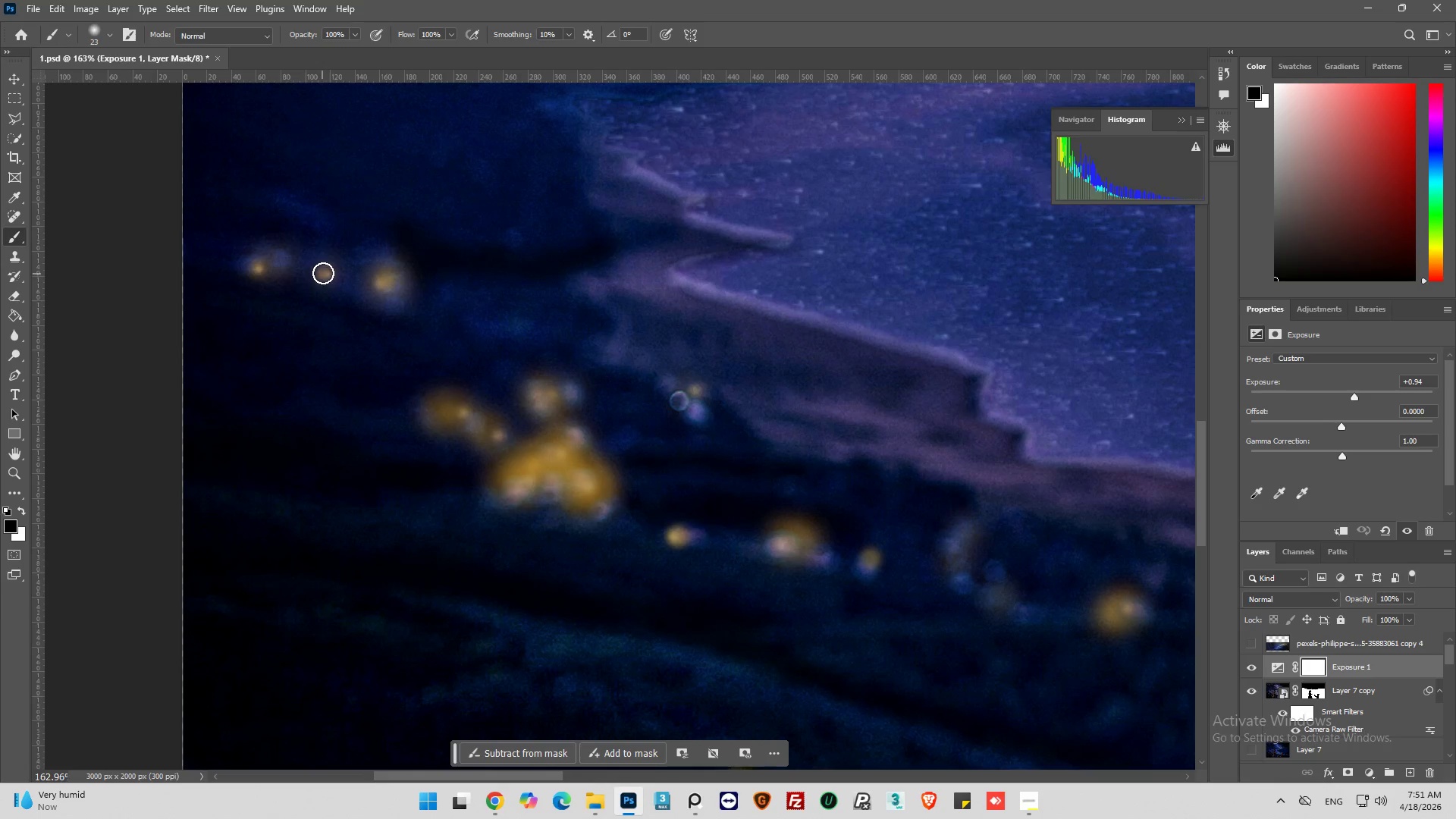 
left_click([325, 272])
 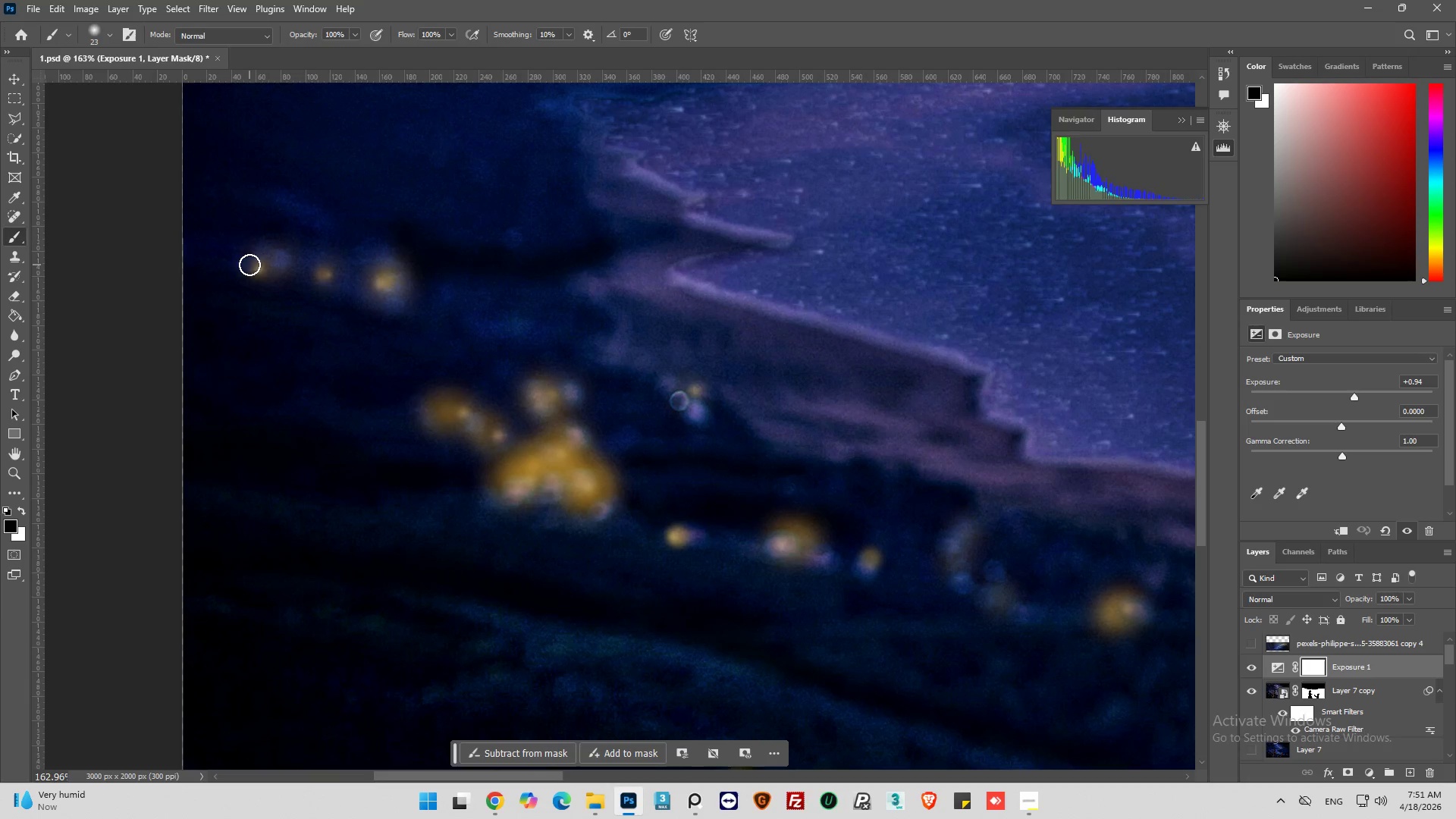 
hold_key(key=AltLeft, duration=0.61)
scroll: coordinate [385, 371], scroll_direction: none, amount: 0.0
 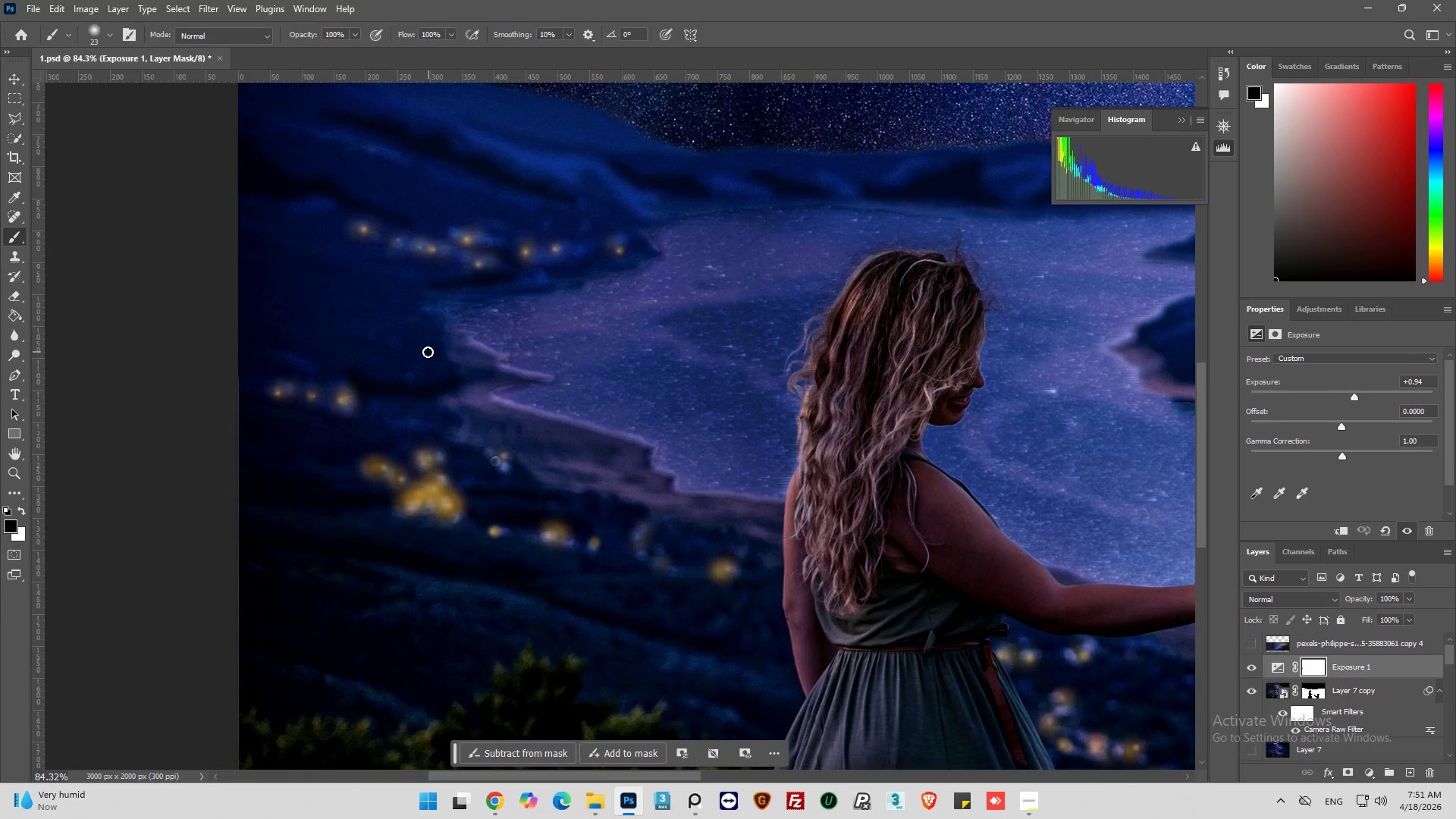 
hold_key(key=AltLeft, duration=0.47)
scroll: coordinate [359, 353], scroll_direction: down, amount: 7.0
 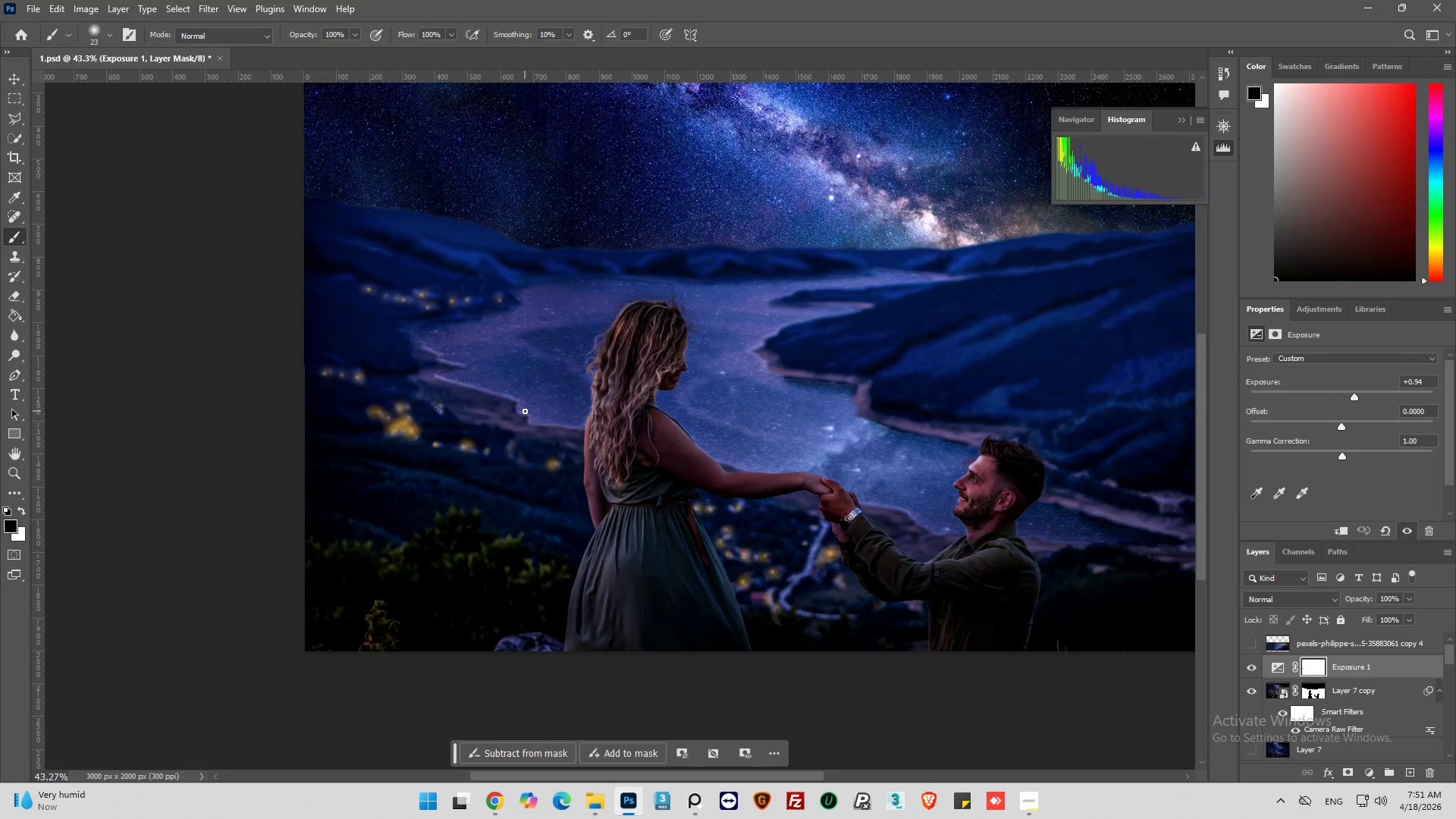 
hold_key(key=AltLeft, duration=1.09)
scroll: coordinate [504, 386], scroll_direction: up, amount: 23.0
 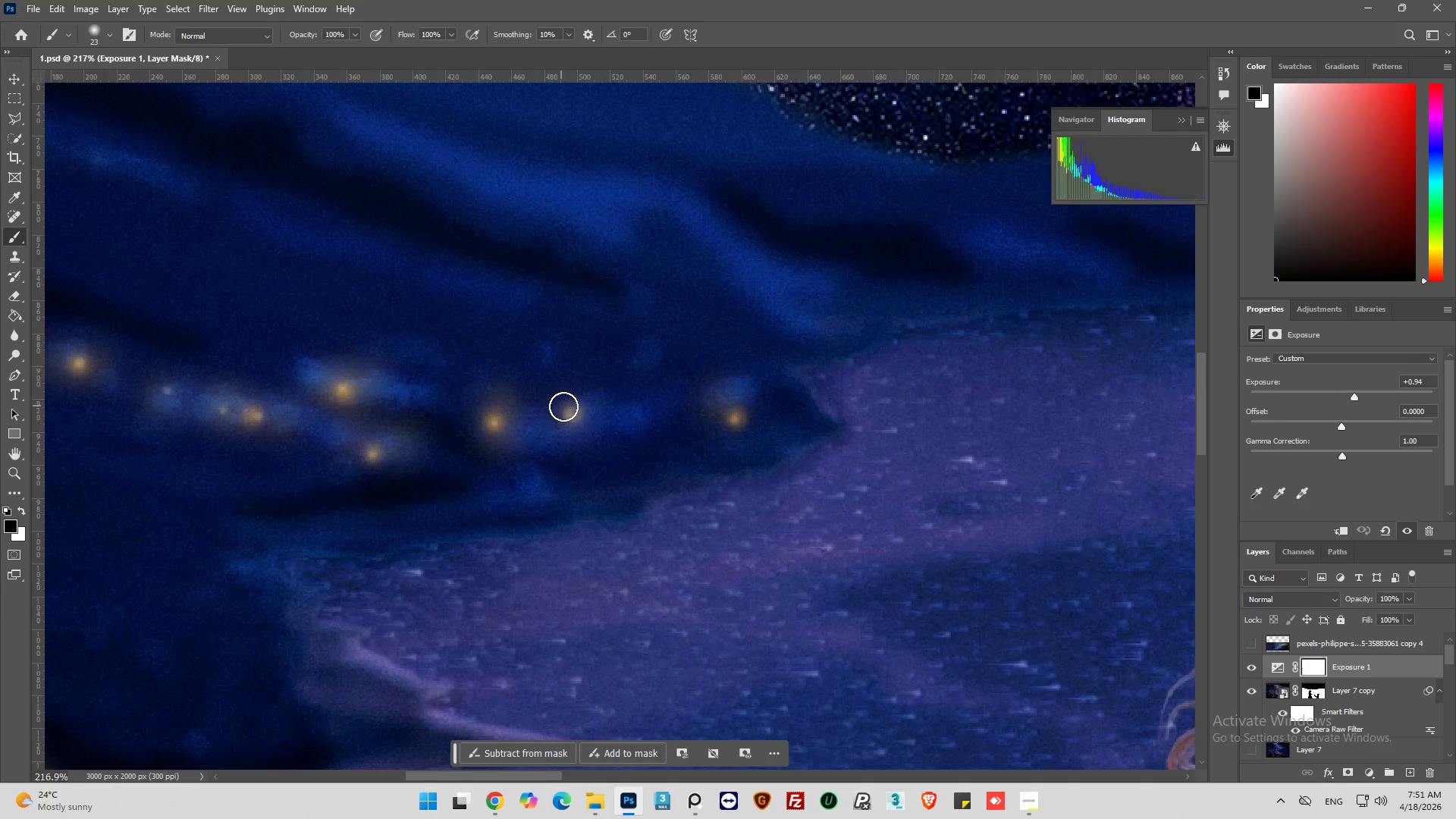 
left_click([568, 412])
 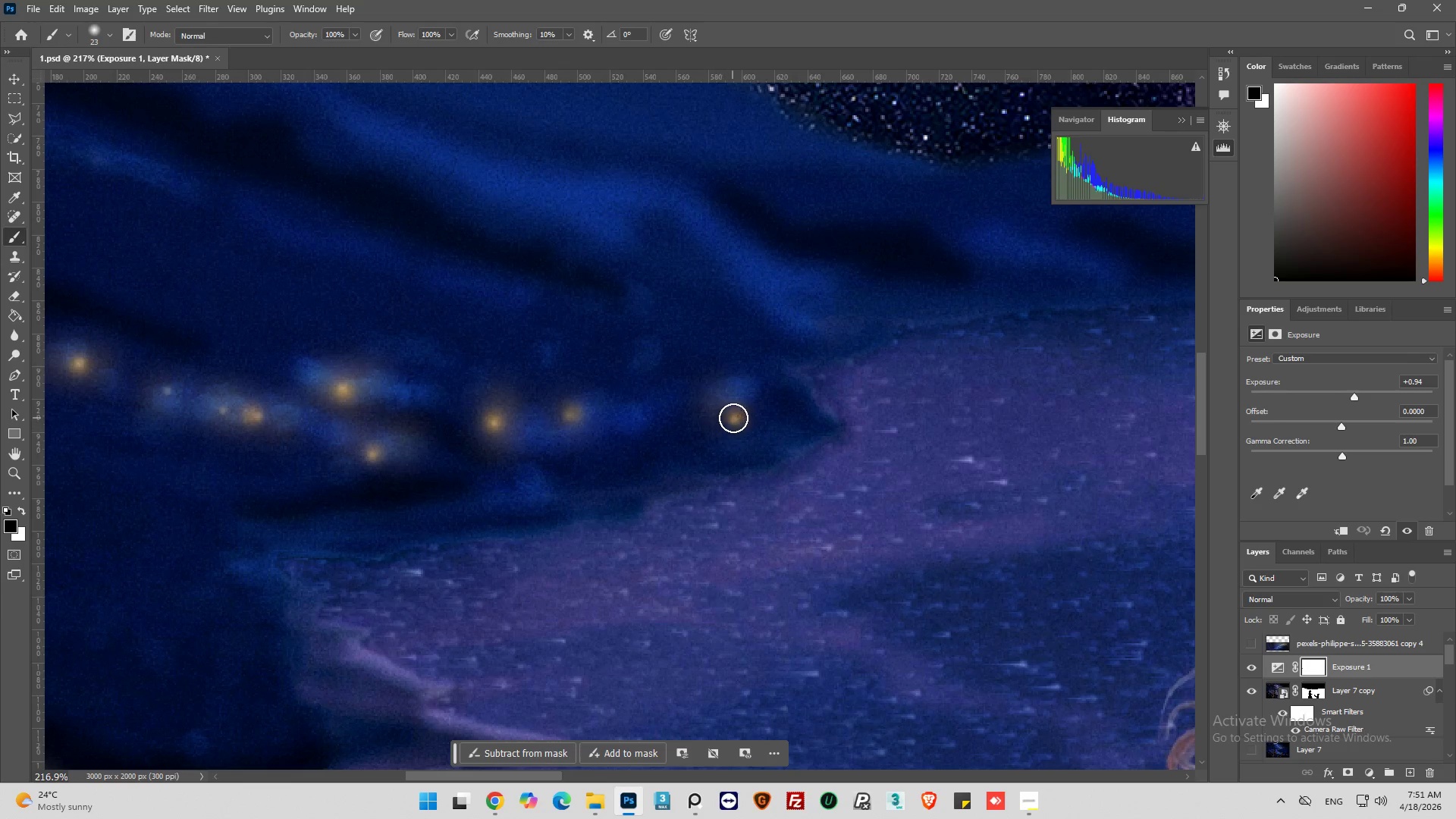 
left_click([735, 419])
 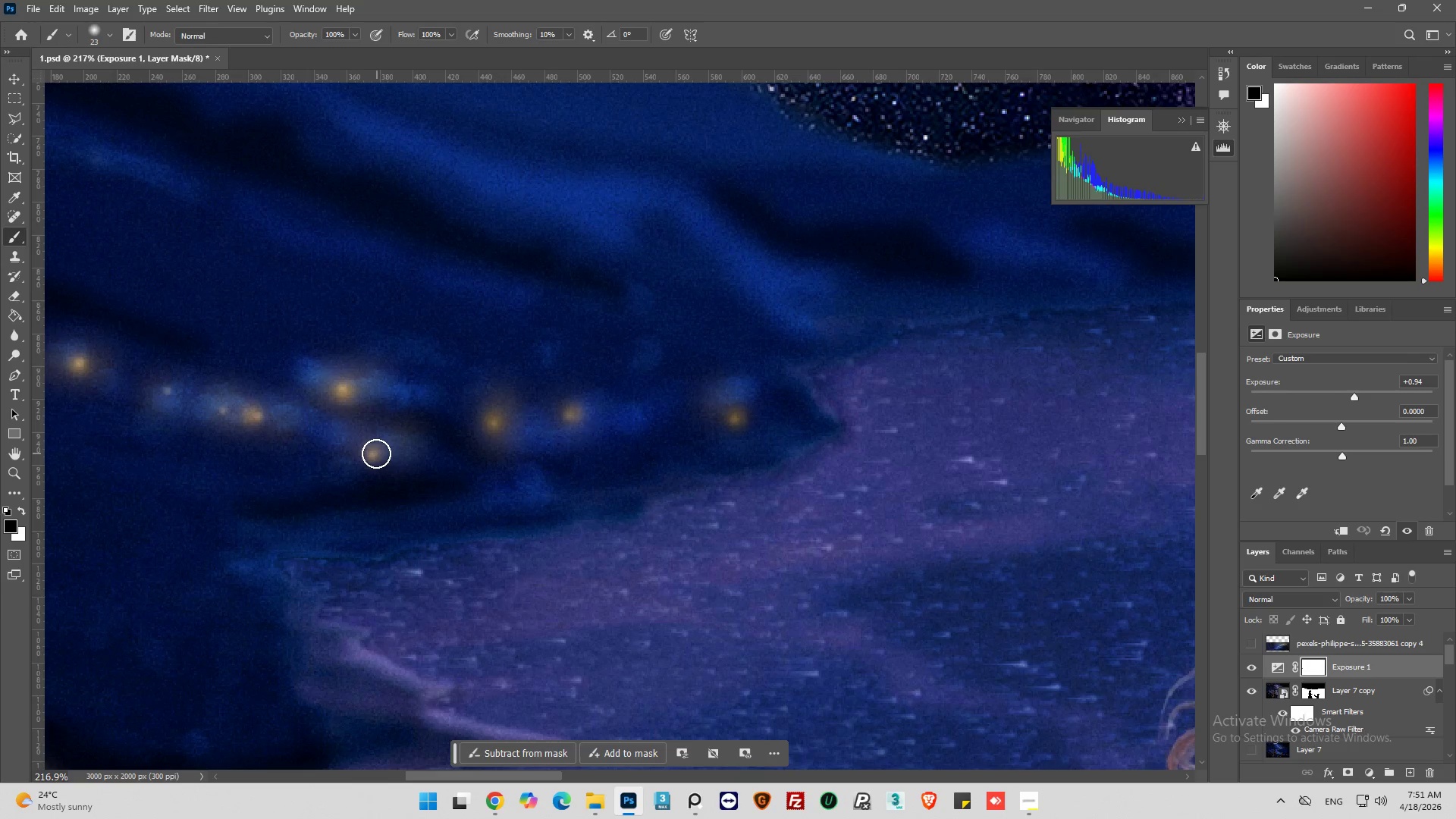 
left_click([340, 391])
 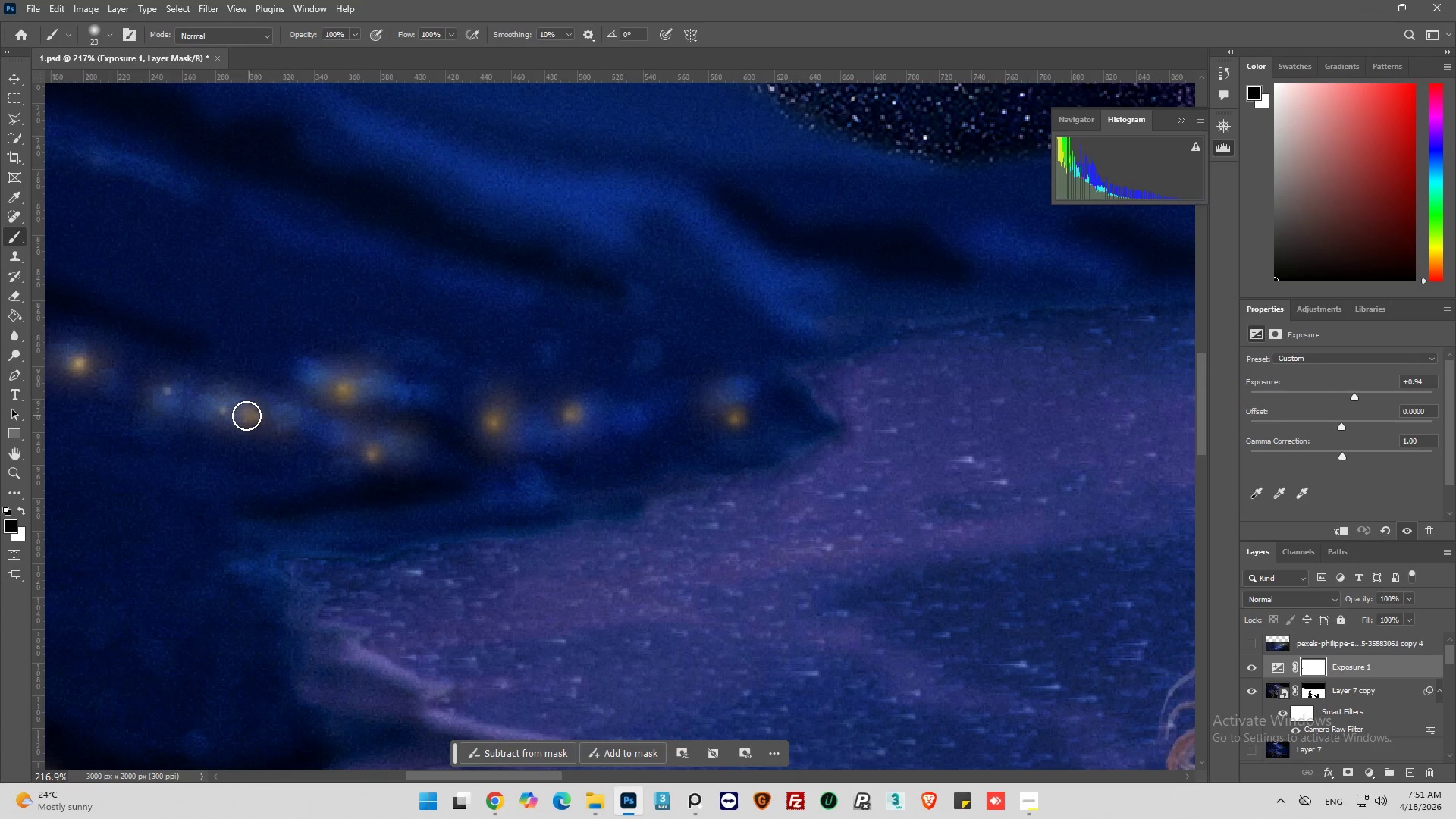 
left_click([221, 410])
 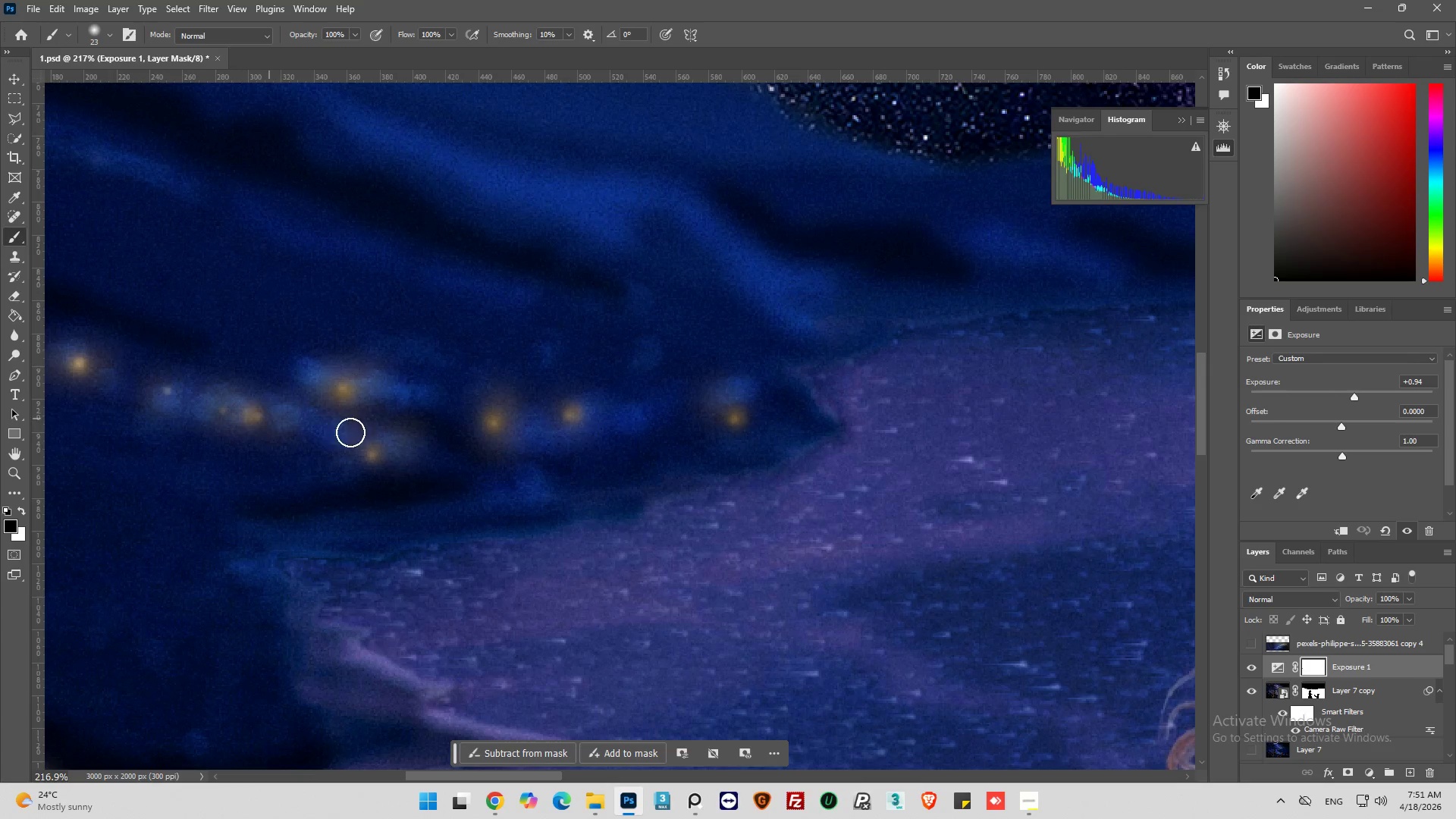 
hold_key(key=AltLeft, duration=0.47)
scroll: coordinate [462, 458], scroll_direction: down, amount: 7.0
 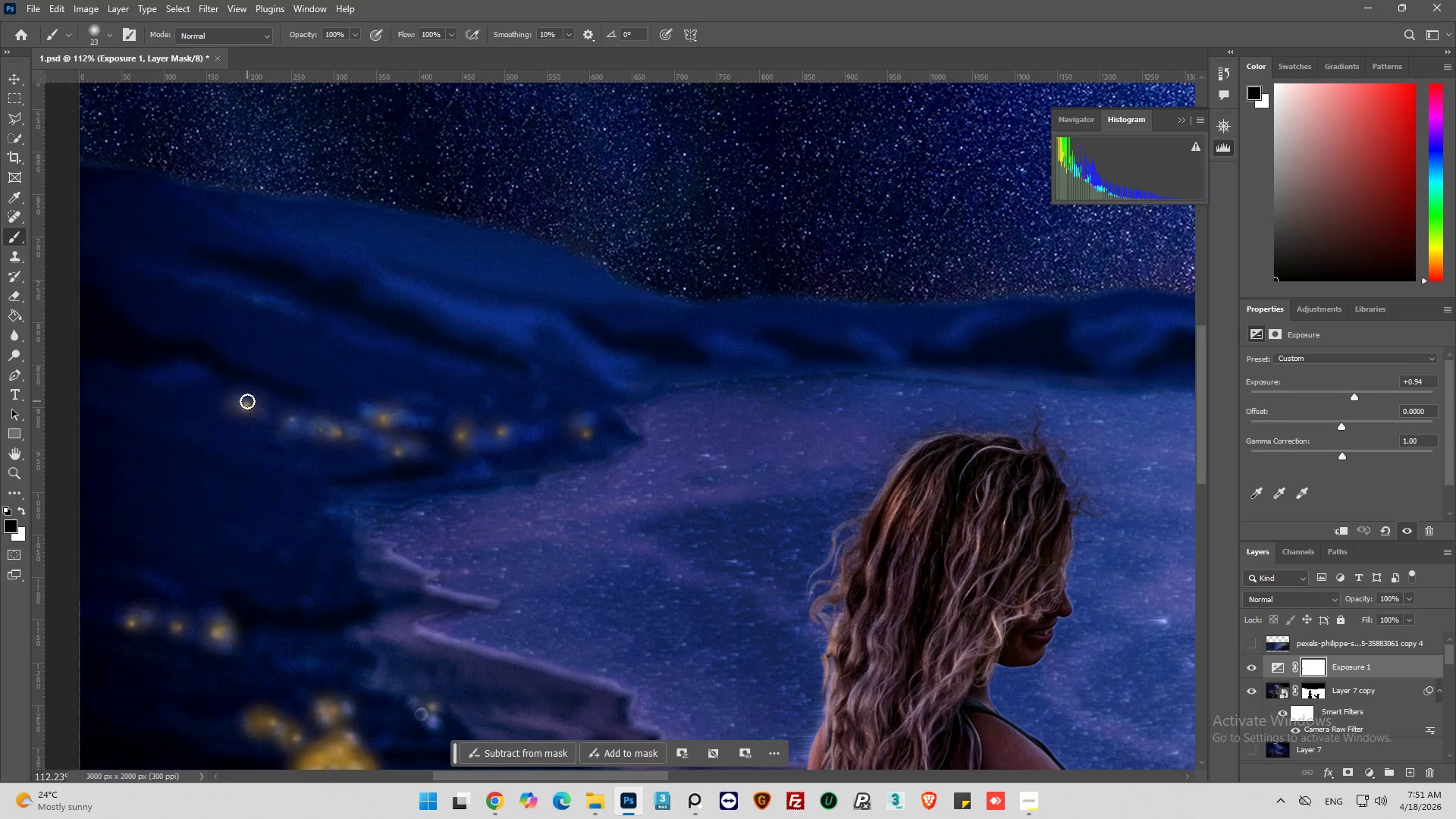 
left_click([247, 404])
 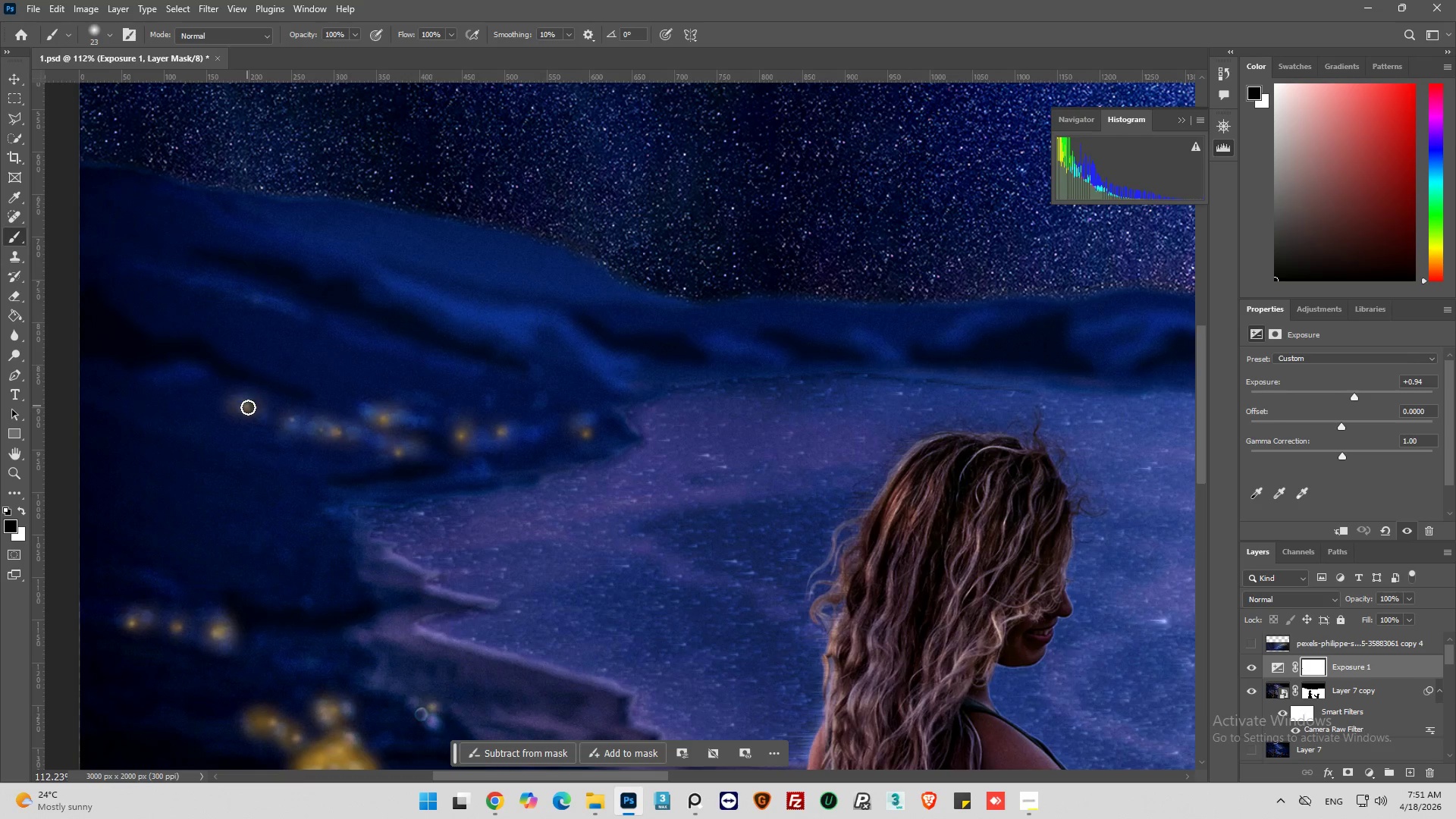 
hold_key(key=AltLeft, duration=0.62)
 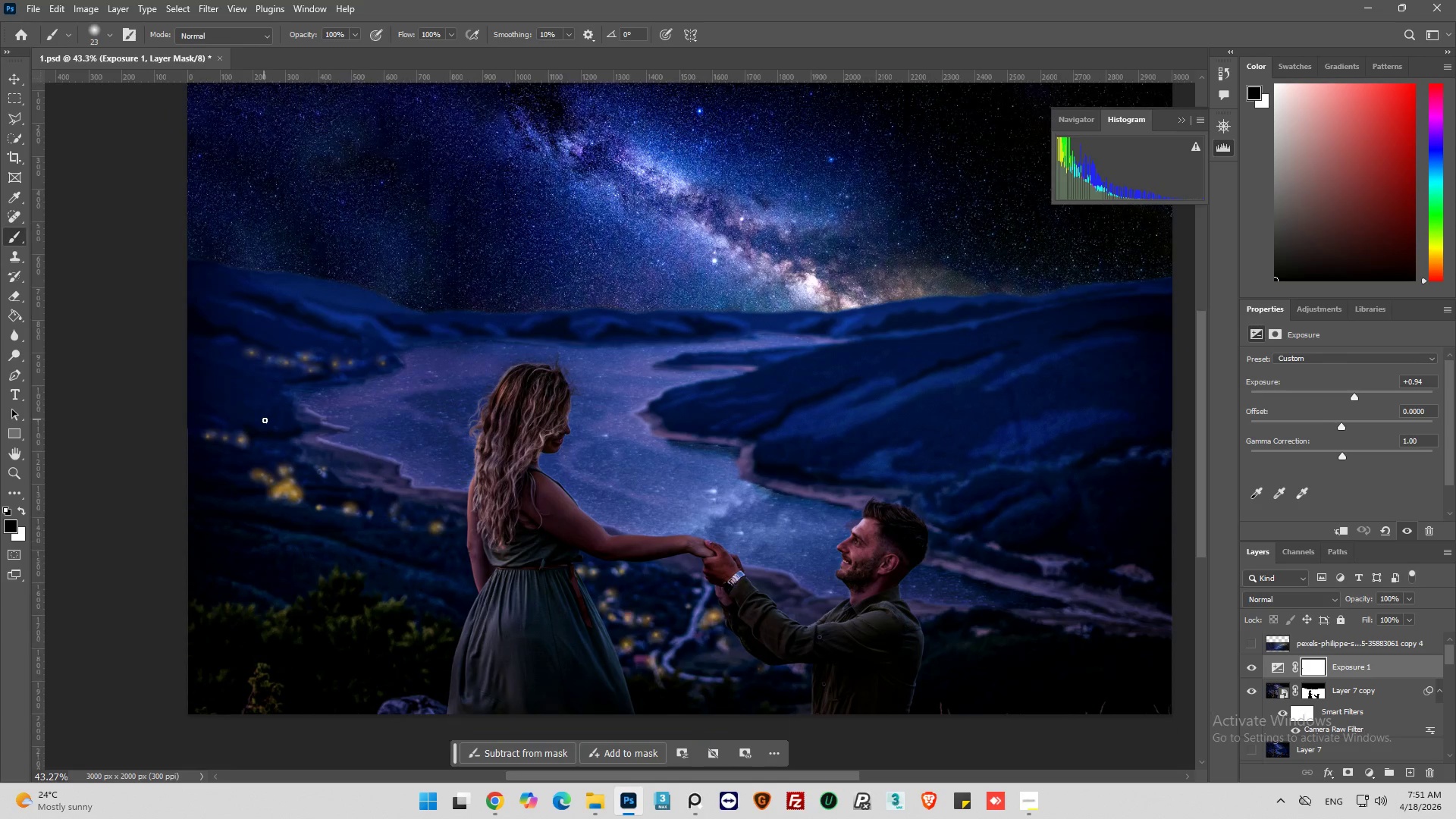 
hold_key(key=AltLeft, duration=1.09)
 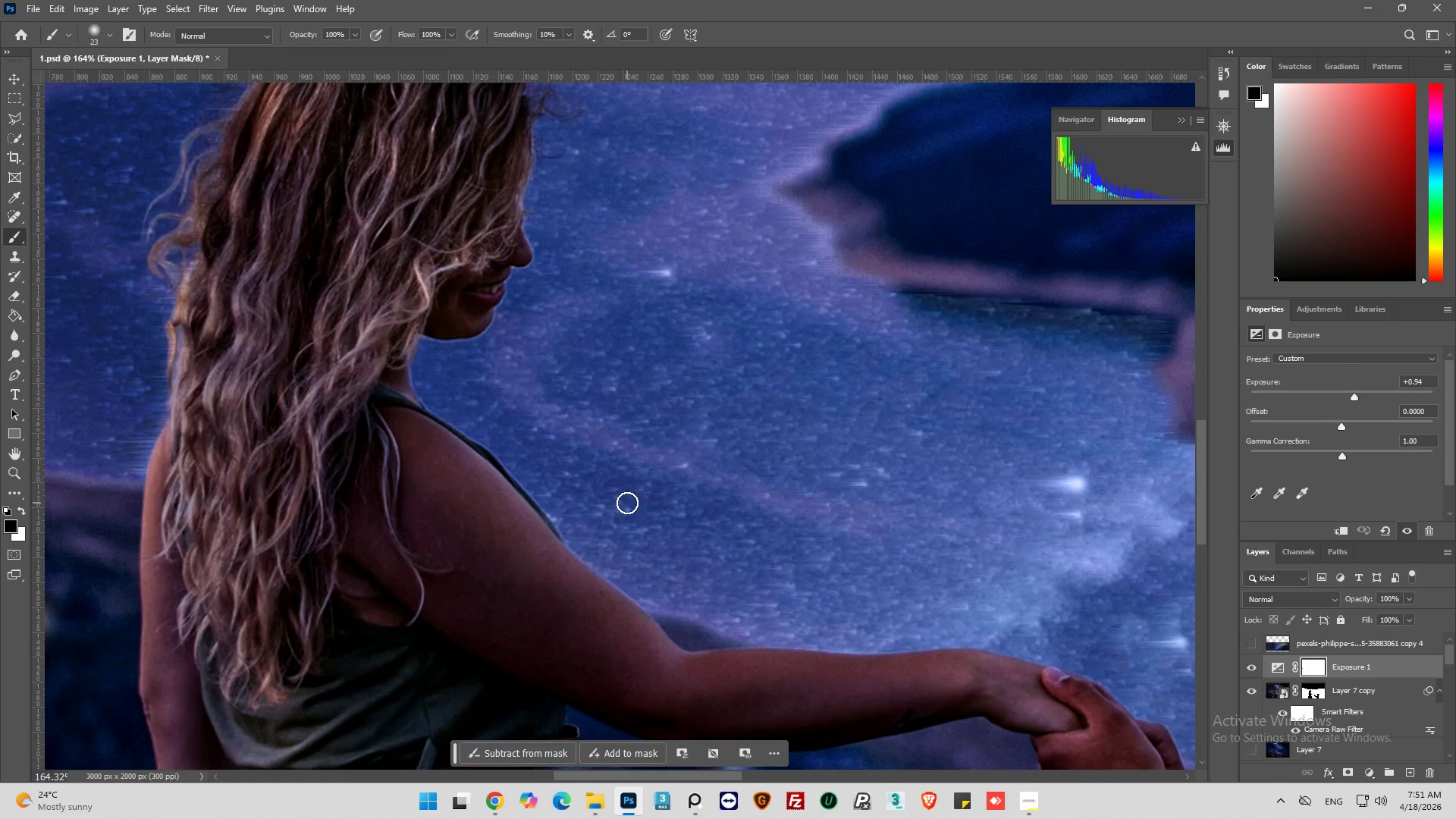 
scroll: coordinate [264, 419], scroll_direction: down, amount: 15.0
 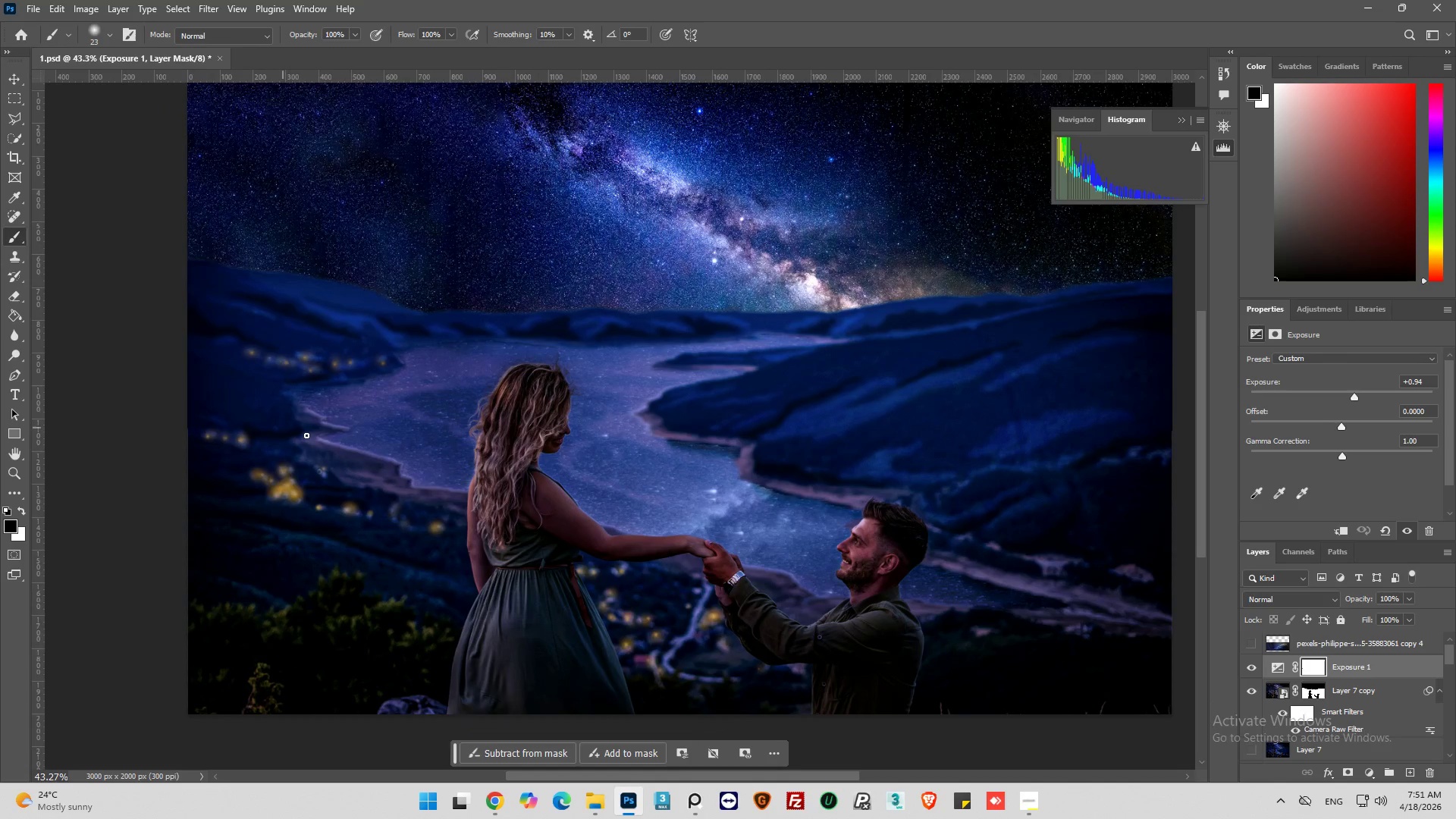 
scroll: coordinate [627, 503], scroll_direction: up, amount: 14.0
 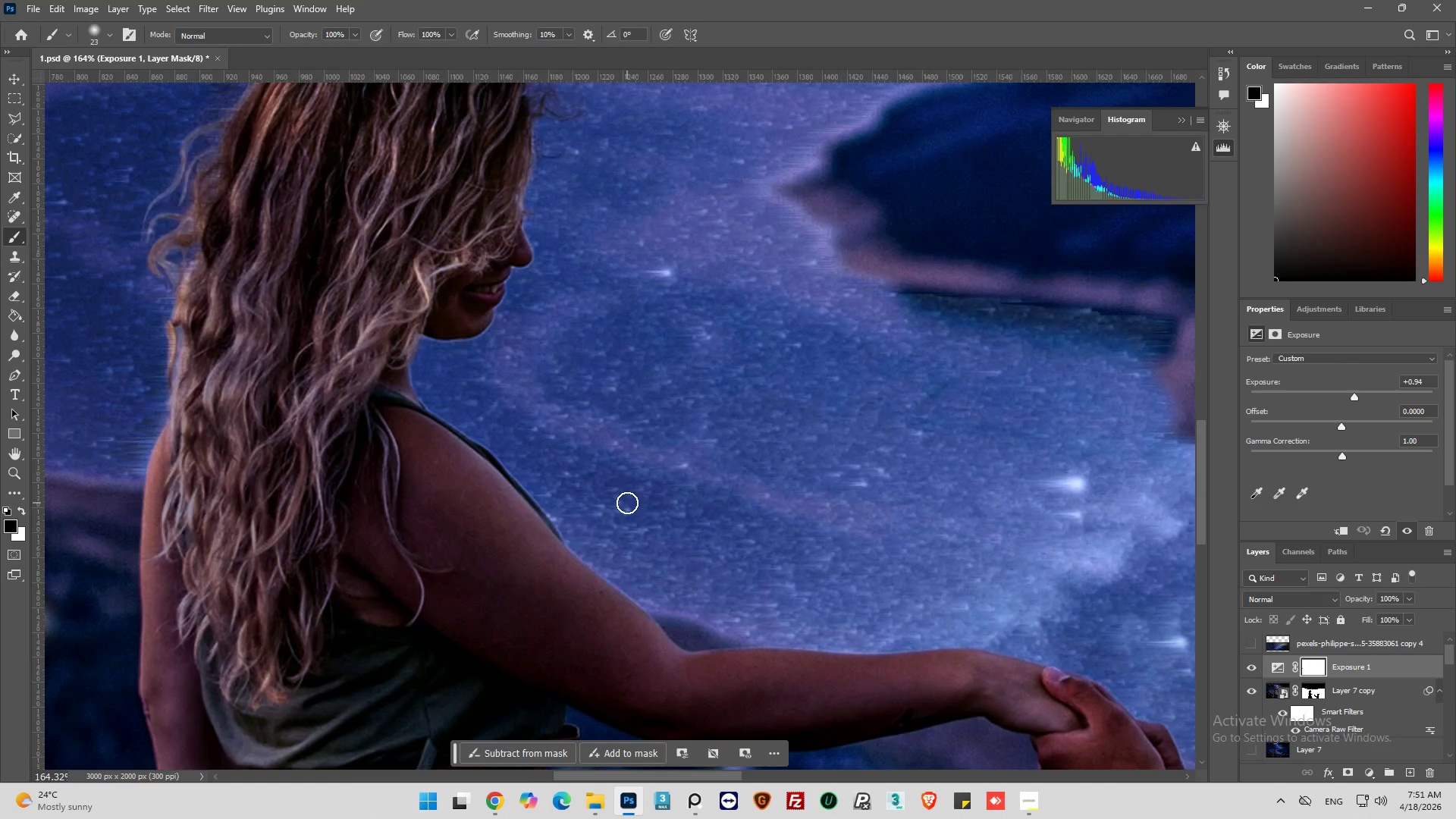 
hold_key(key=AltLeft, duration=1.05)
scroll: coordinate [626, 502], scroll_direction: down, amount: 11.0
 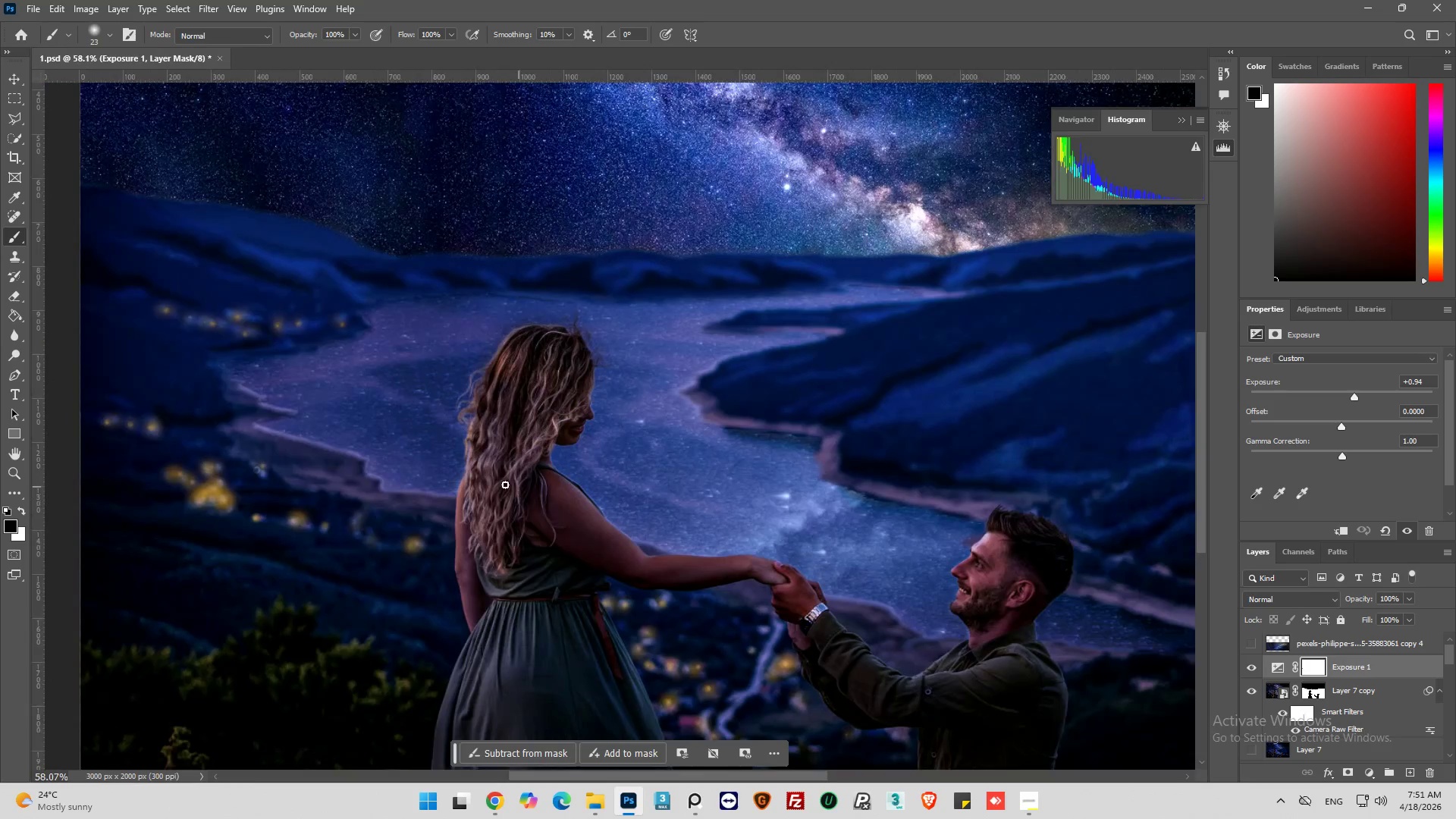 
hold_key(key=AltLeft, duration=0.31)
scroll: coordinate [475, 481], scroll_direction: down, amount: 3.0
 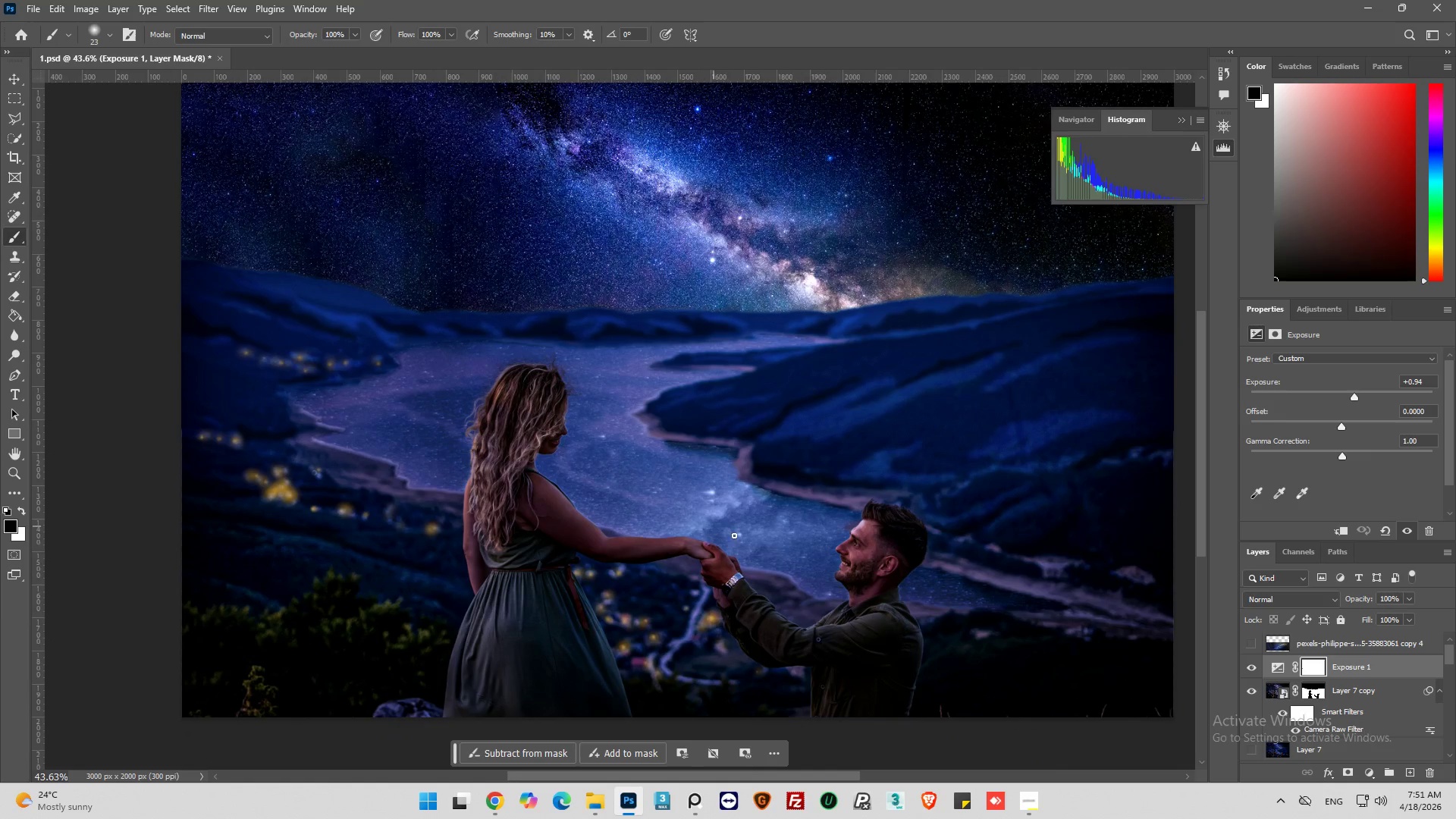 
hold_key(key=AltLeft, duration=0.62)
 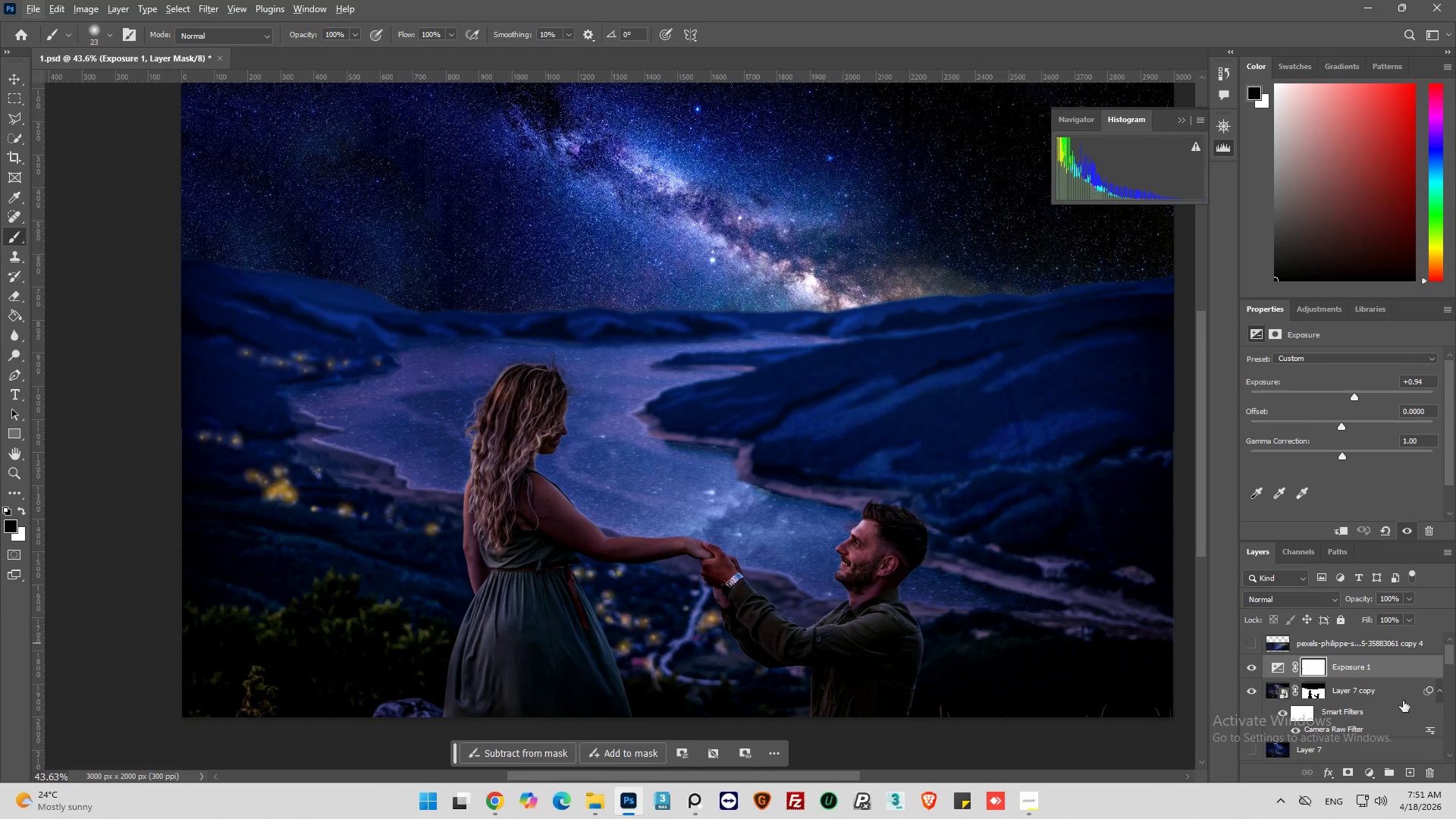 
scroll: coordinate [1403, 701], scroll_direction: up, amount: 3.0
 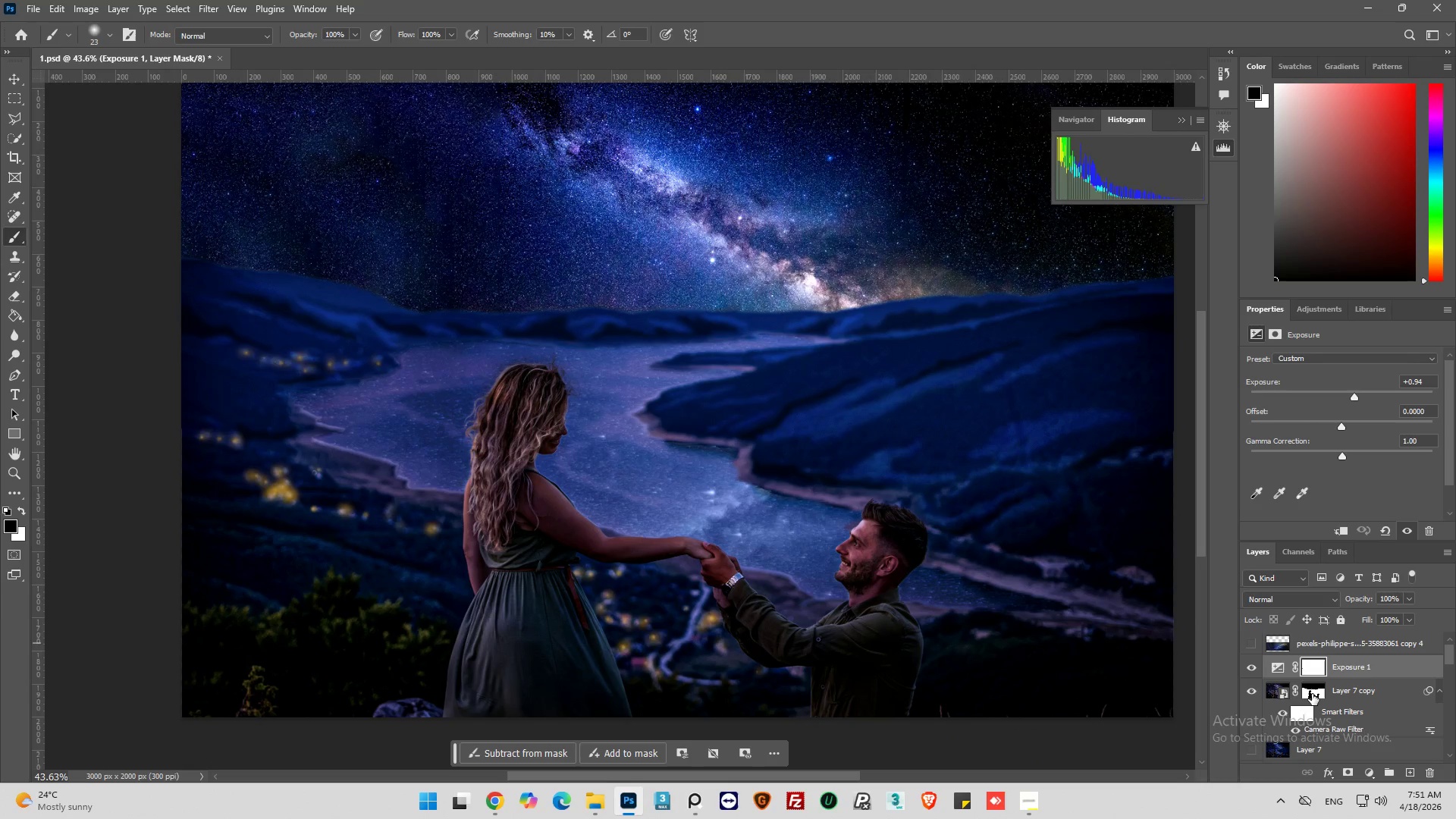 
left_click([1312, 694])
 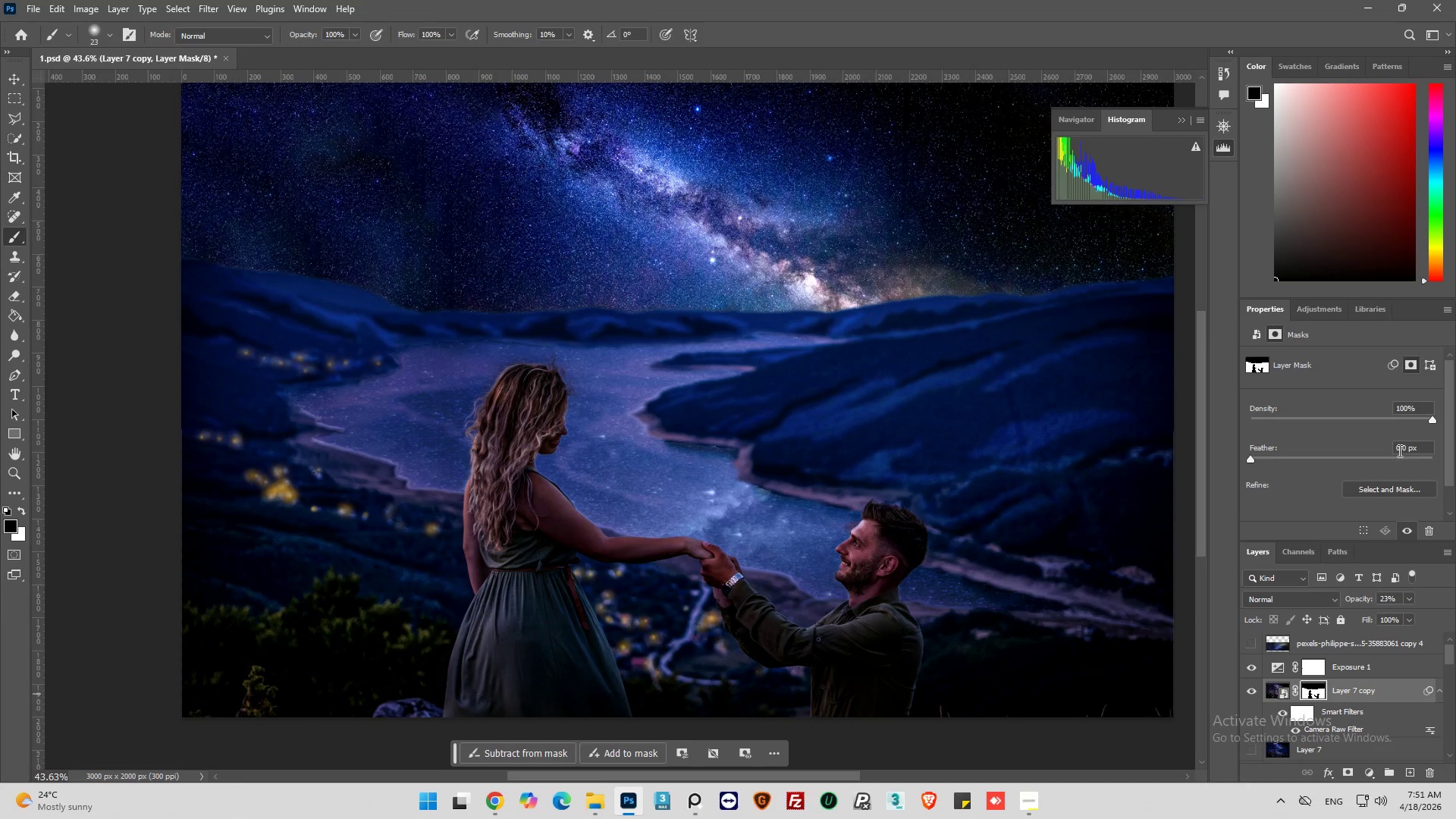 
double_click([1399, 450])
 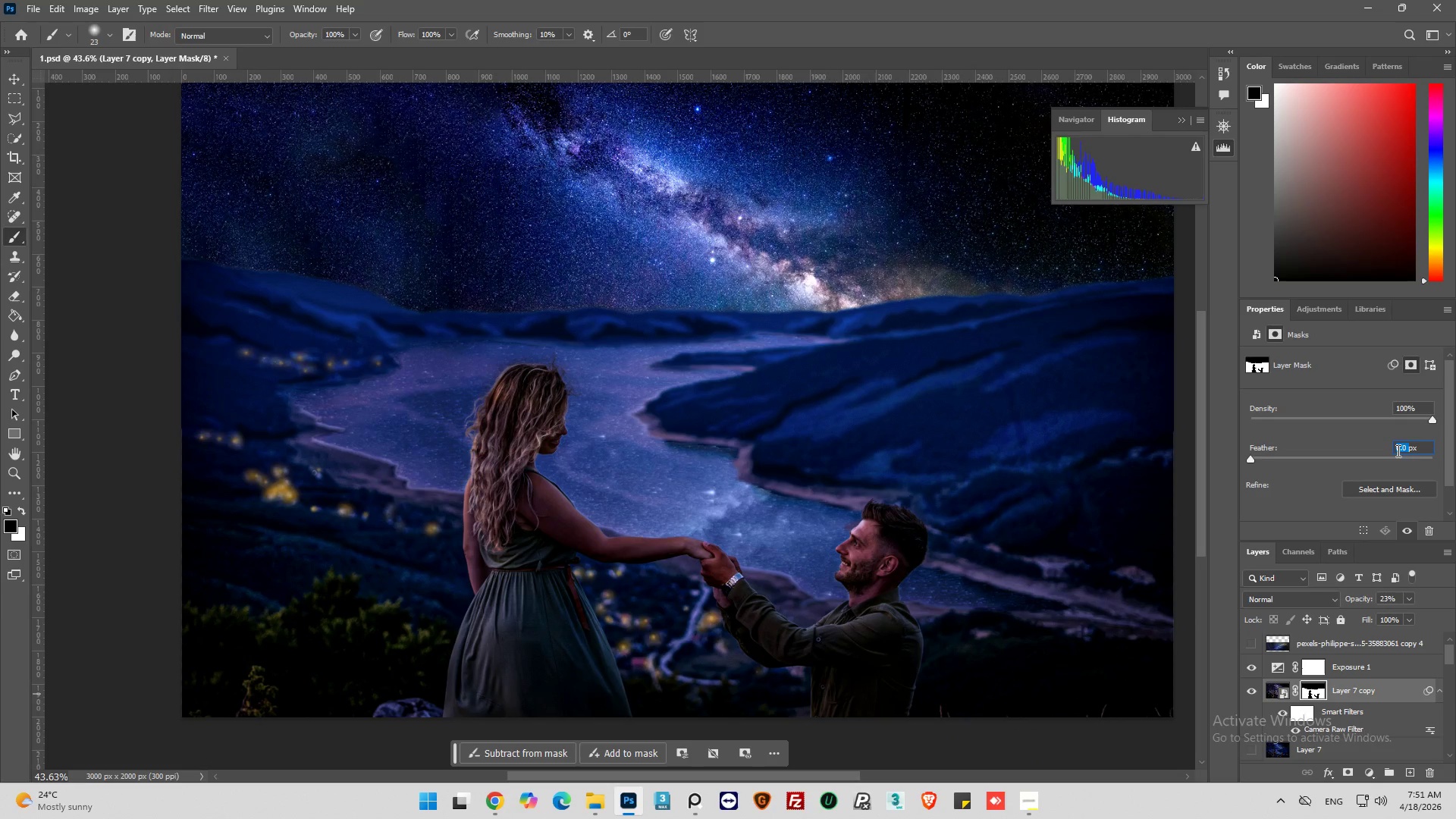 
key(1)
 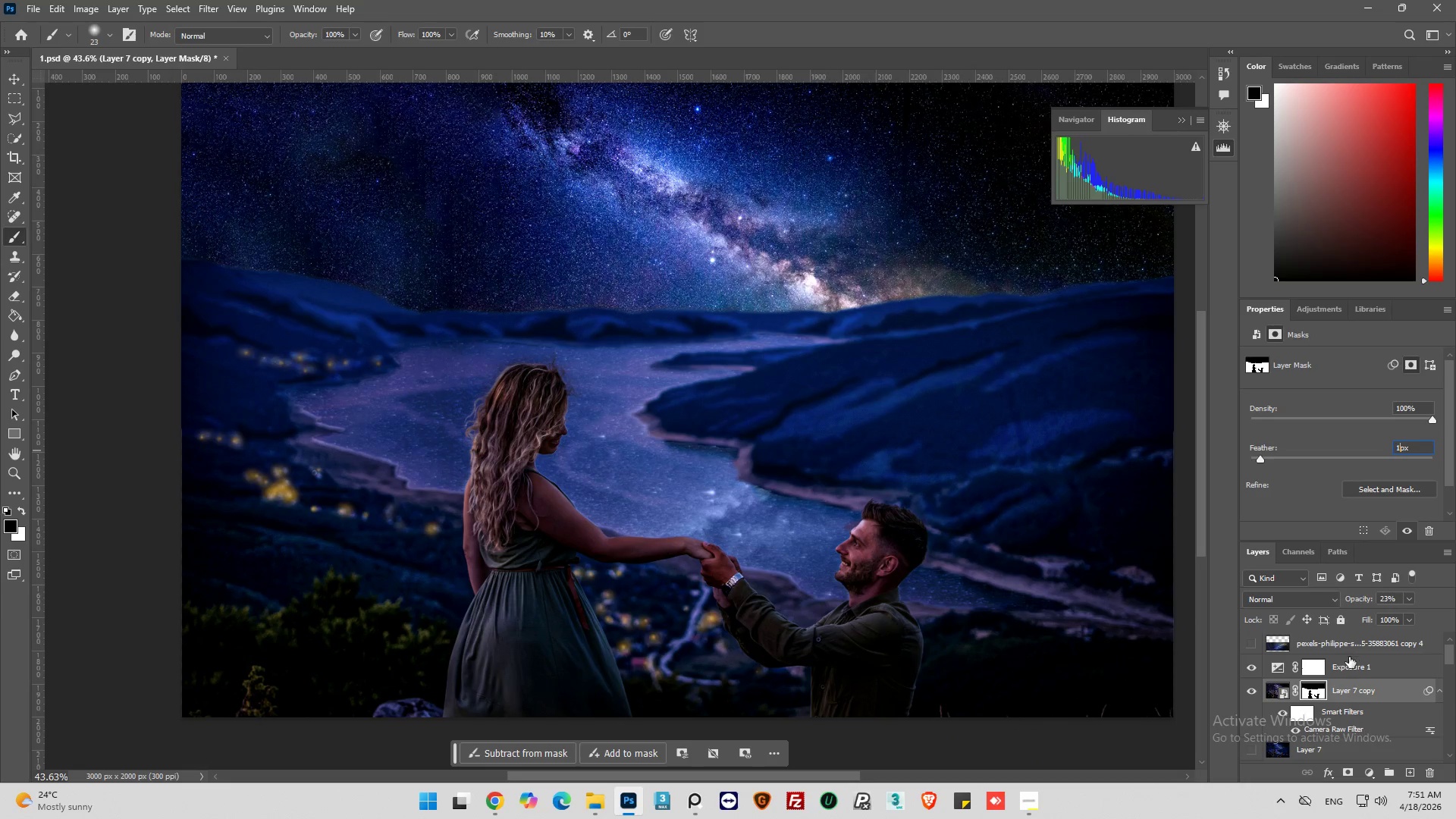 
scroll: coordinate [1316, 686], scroll_direction: down, amount: 6.0
 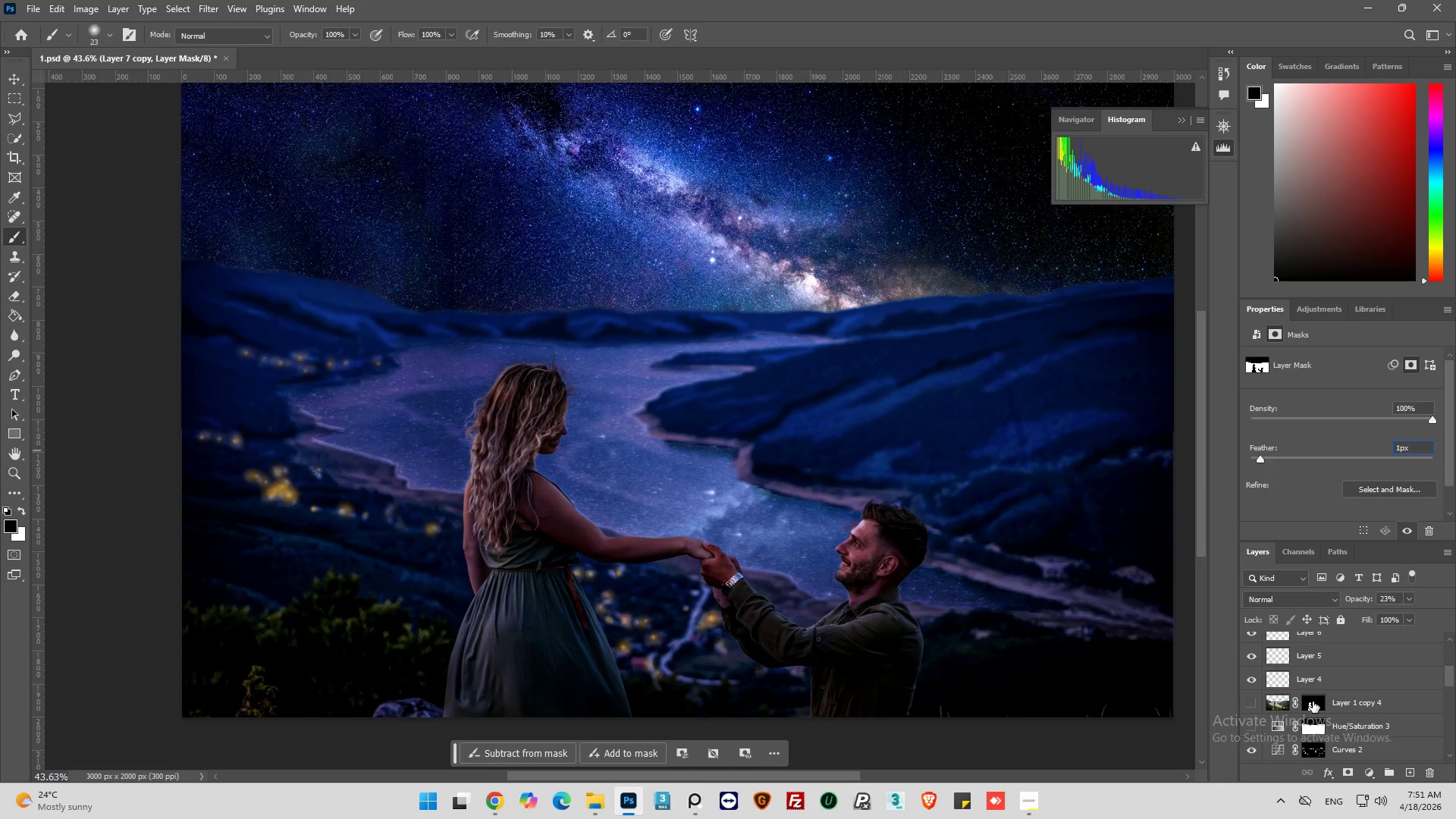 
left_click([1313, 701])
 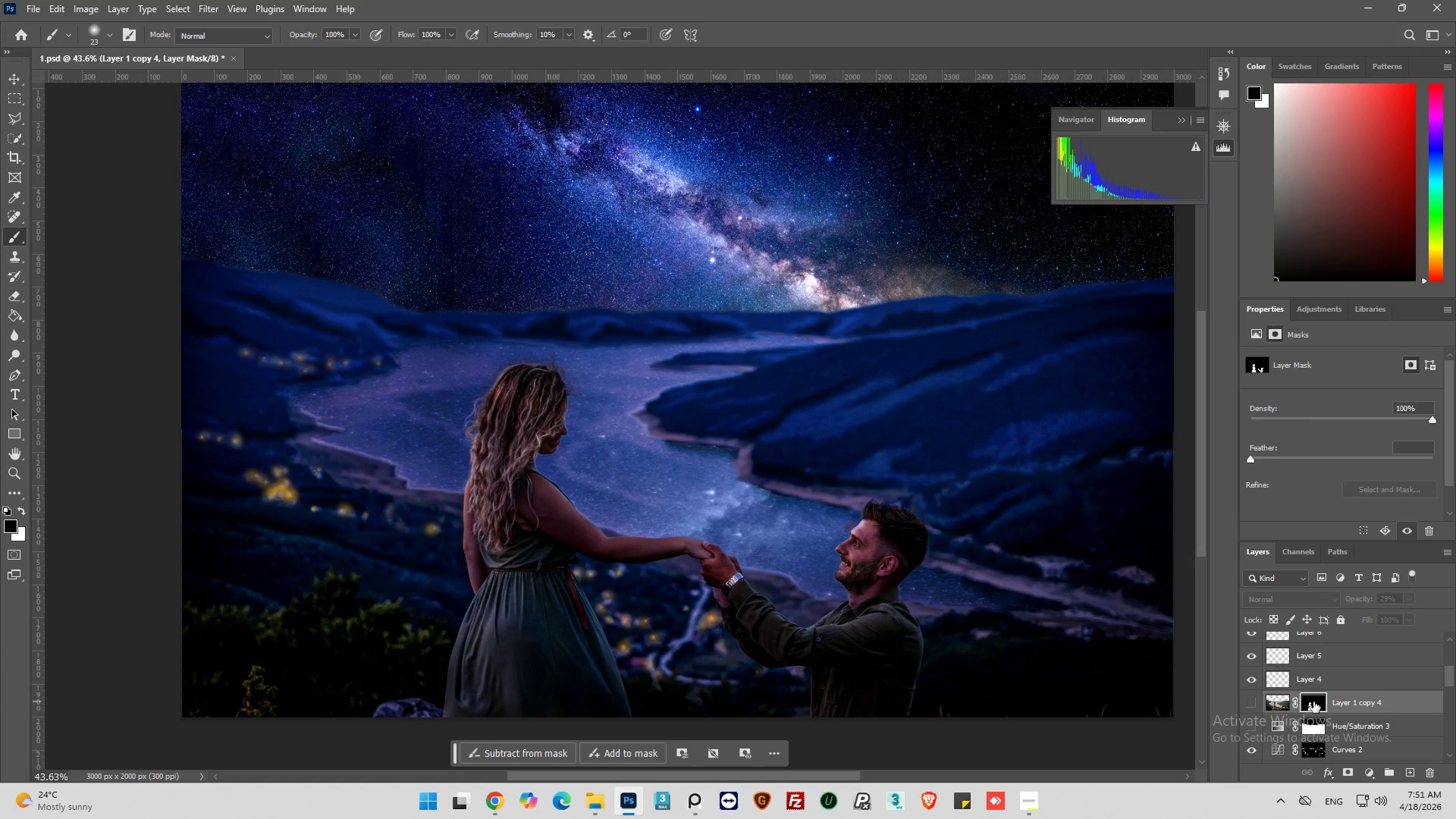 
scroll: coordinate [1313, 701], scroll_direction: down, amount: 3.0
 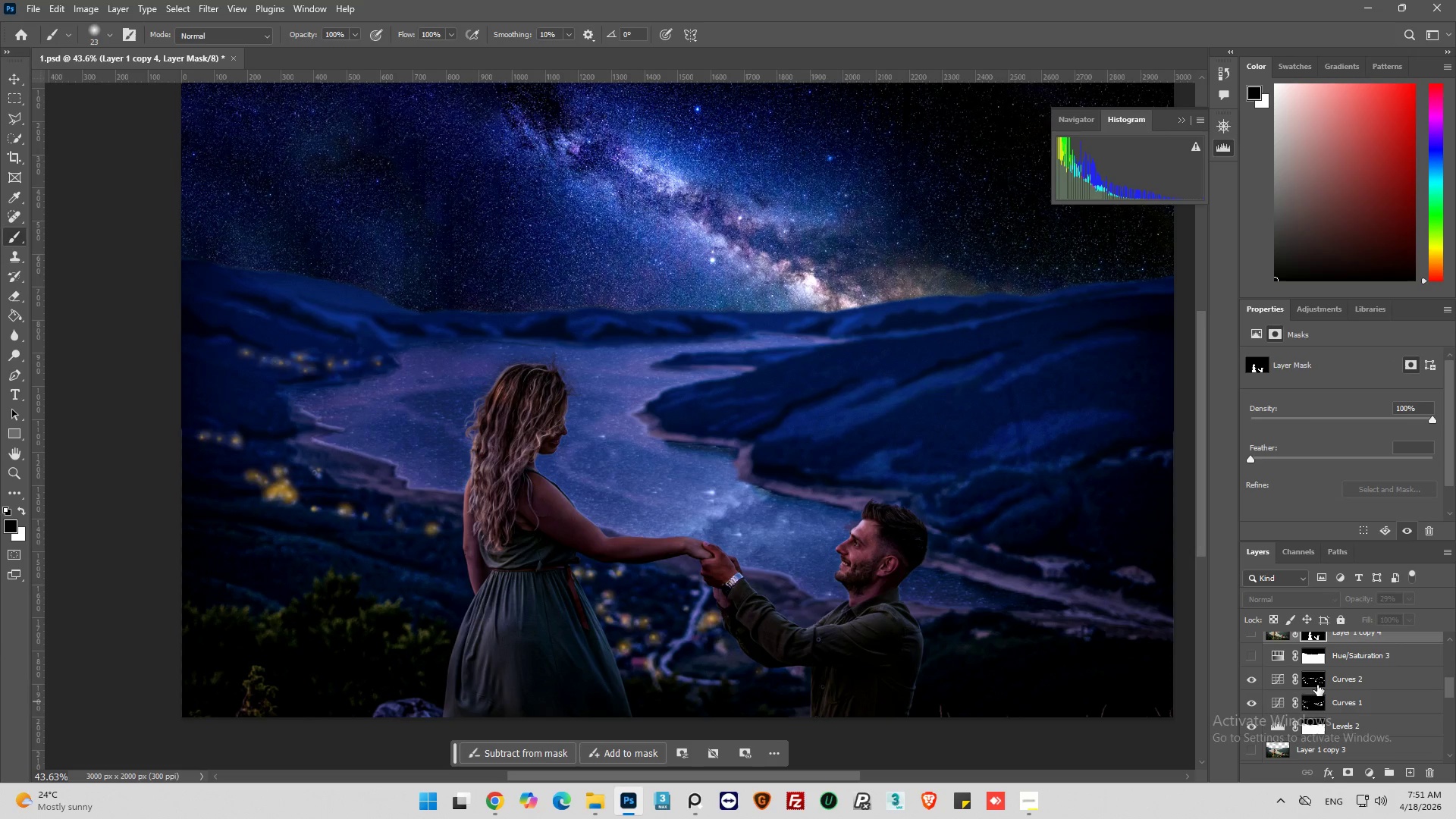 
left_click([1317, 685])
 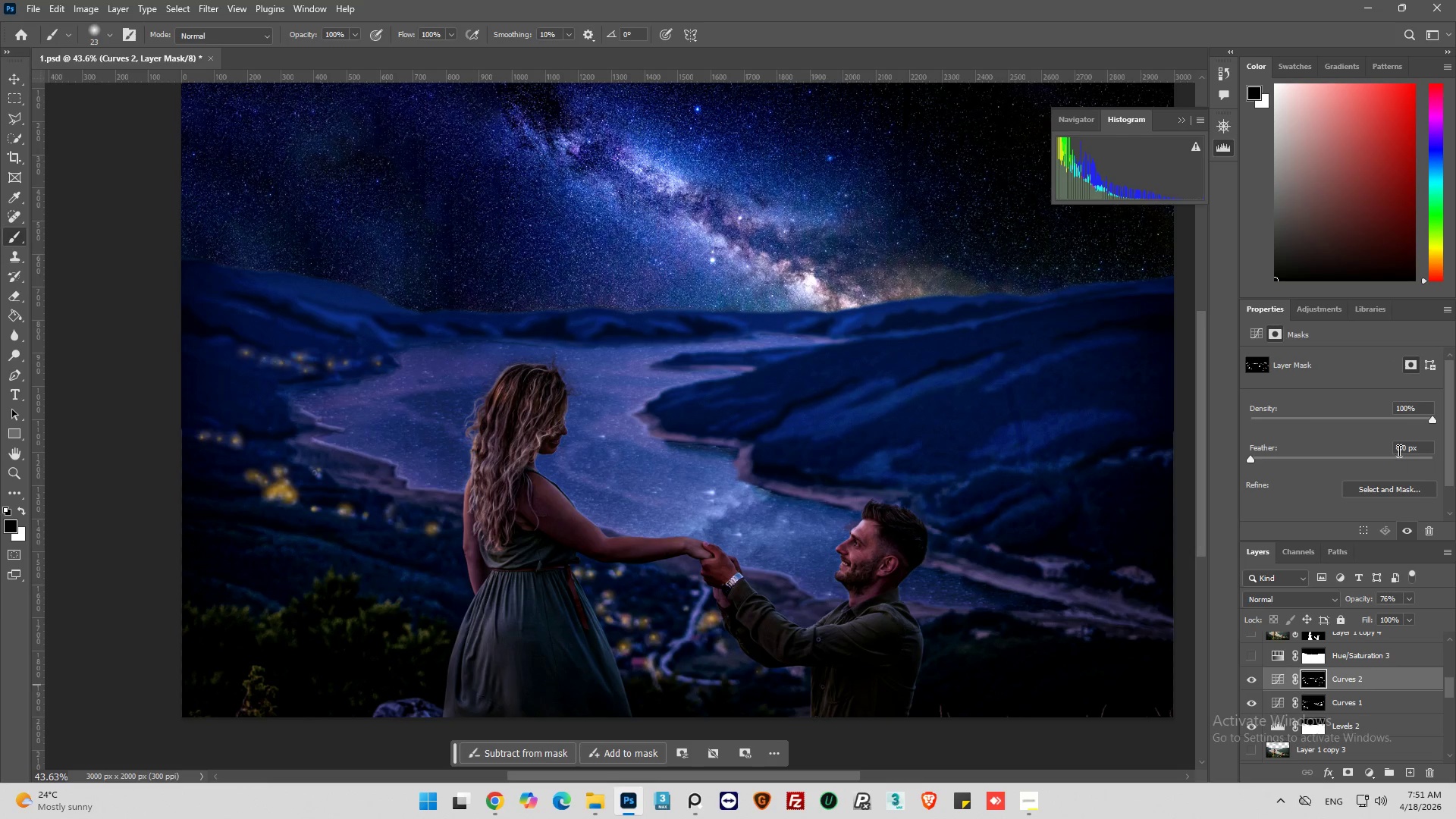 
double_click([1399, 447])
 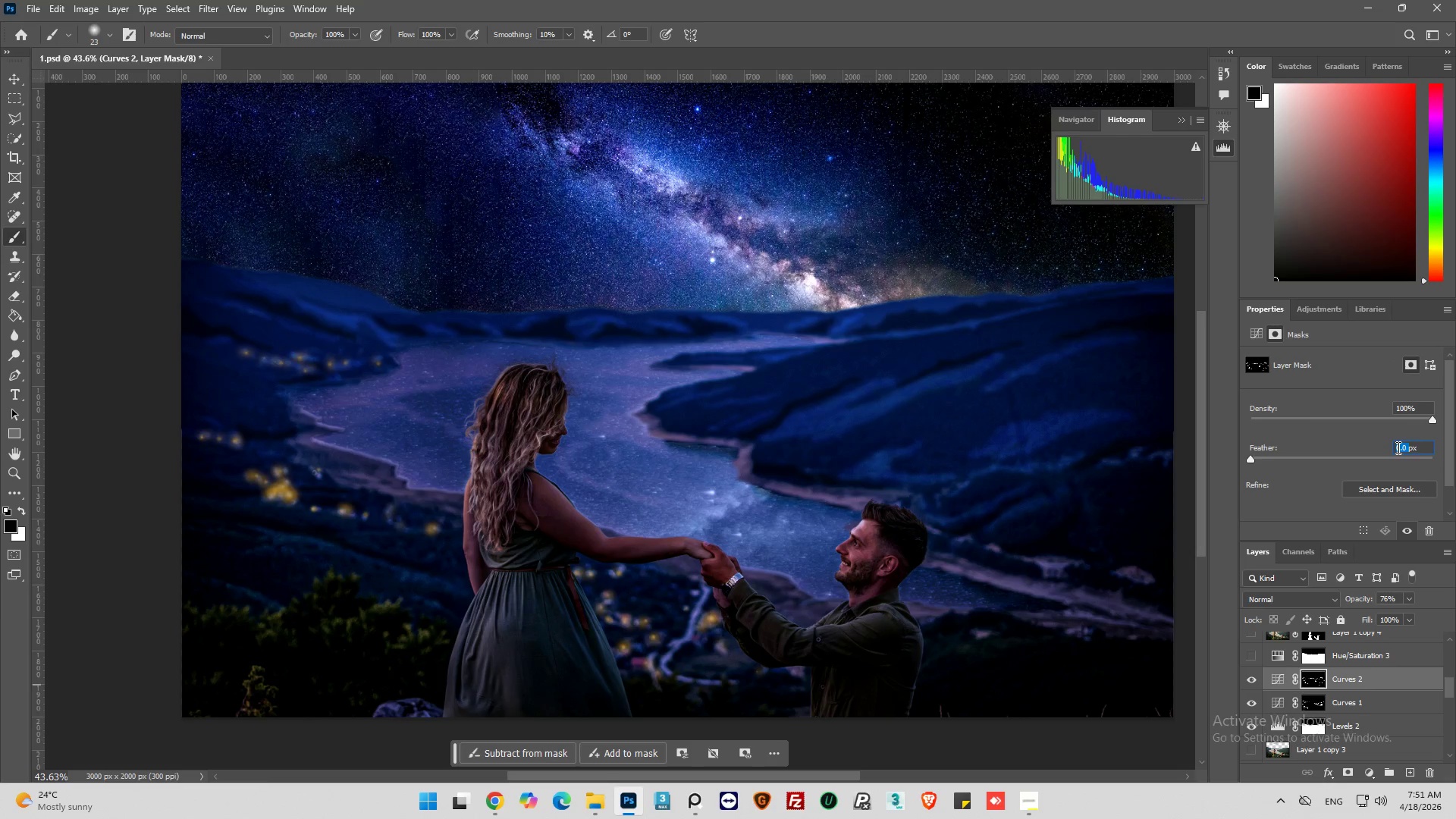 
key(1)
 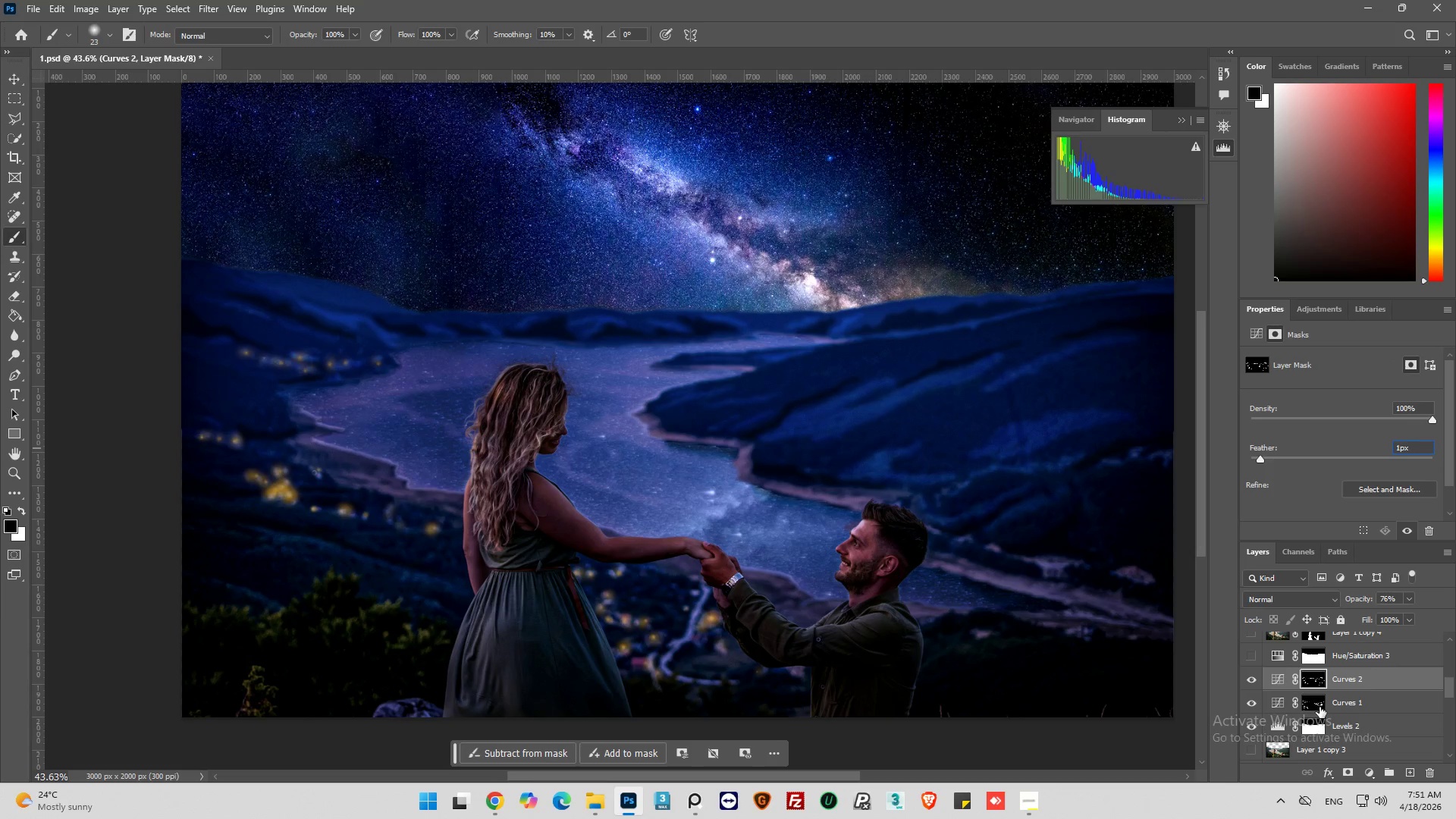 
left_click([1315, 704])
 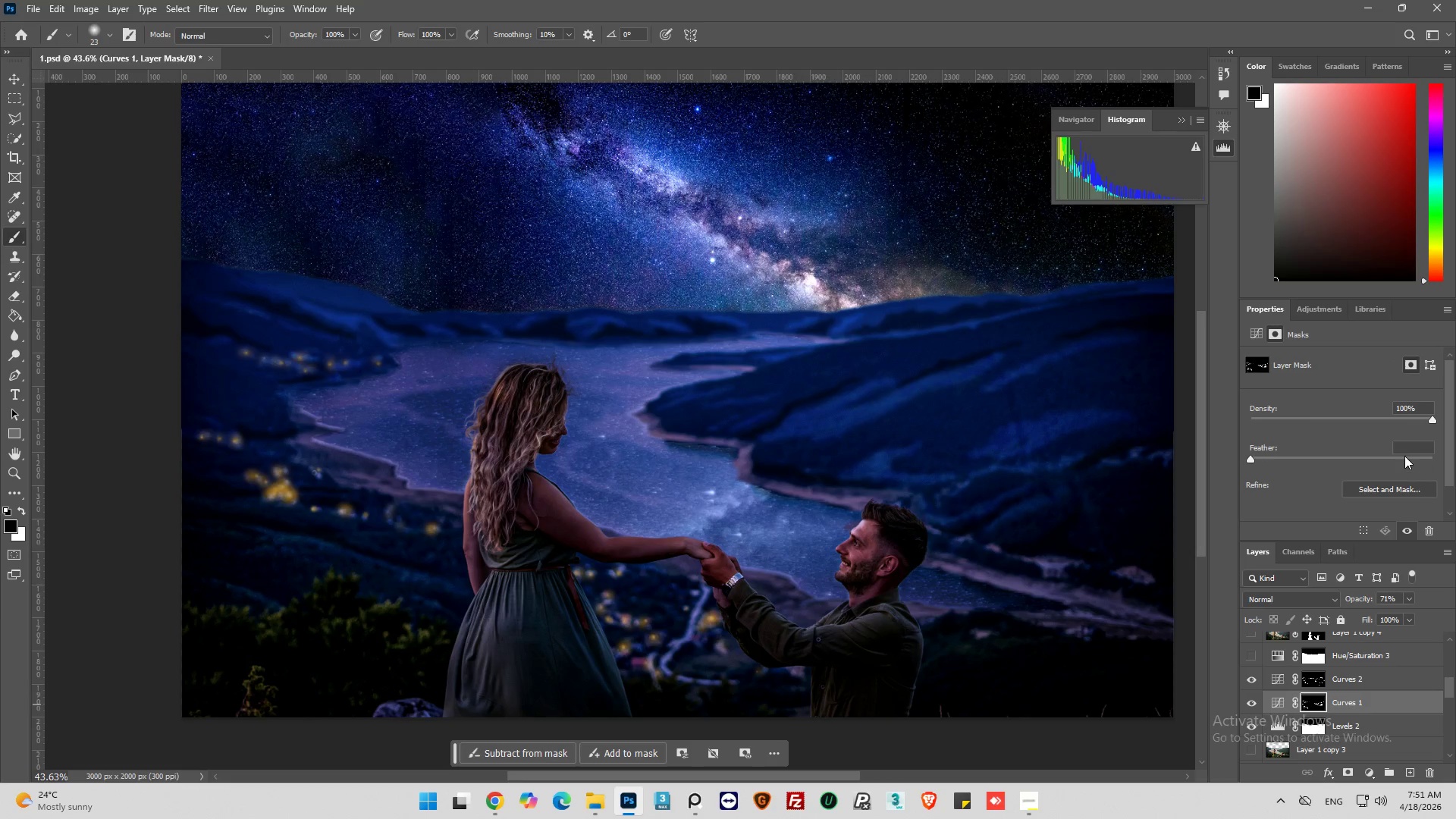 
left_click([1401, 447])
 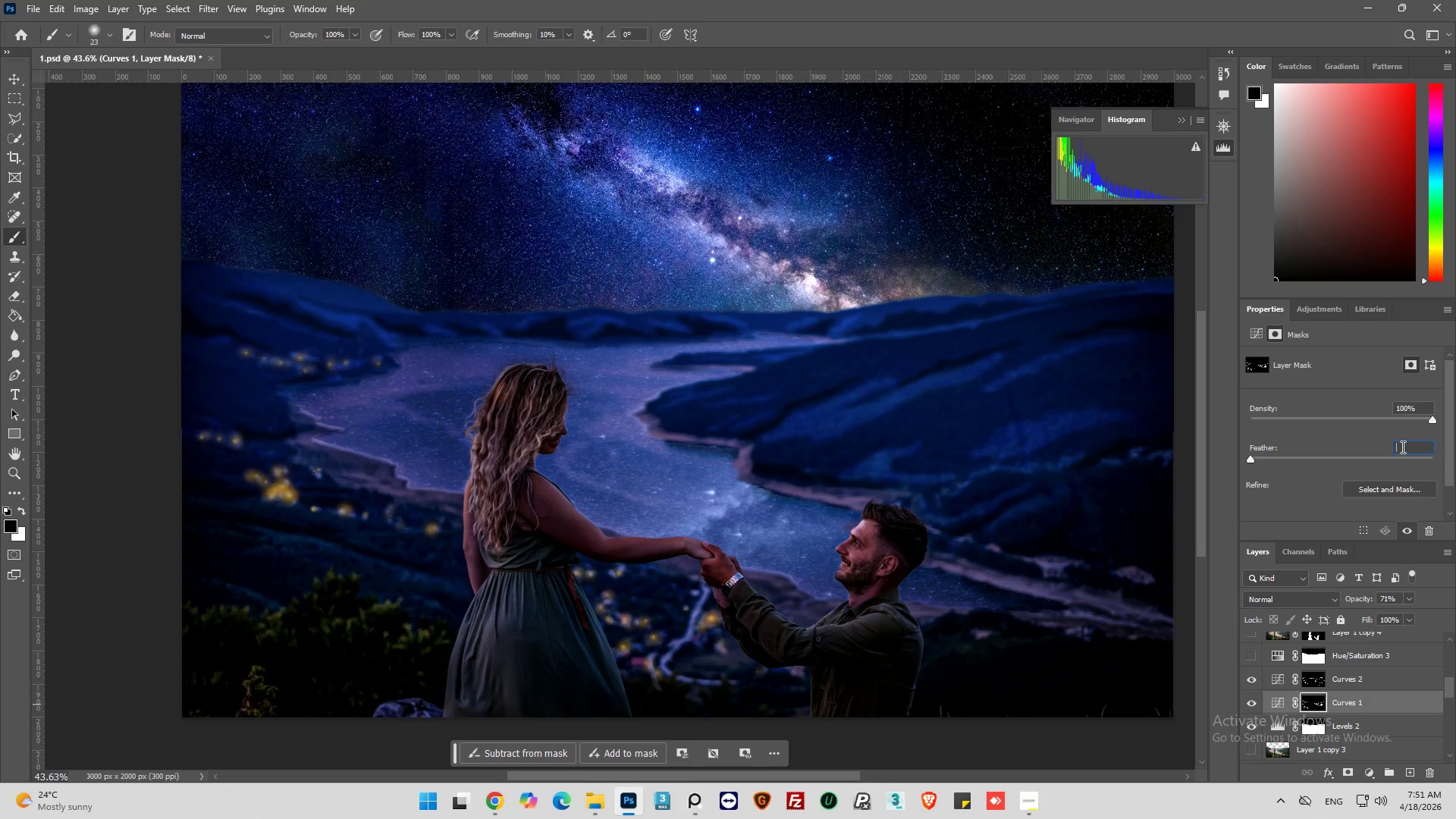 
key(1)
 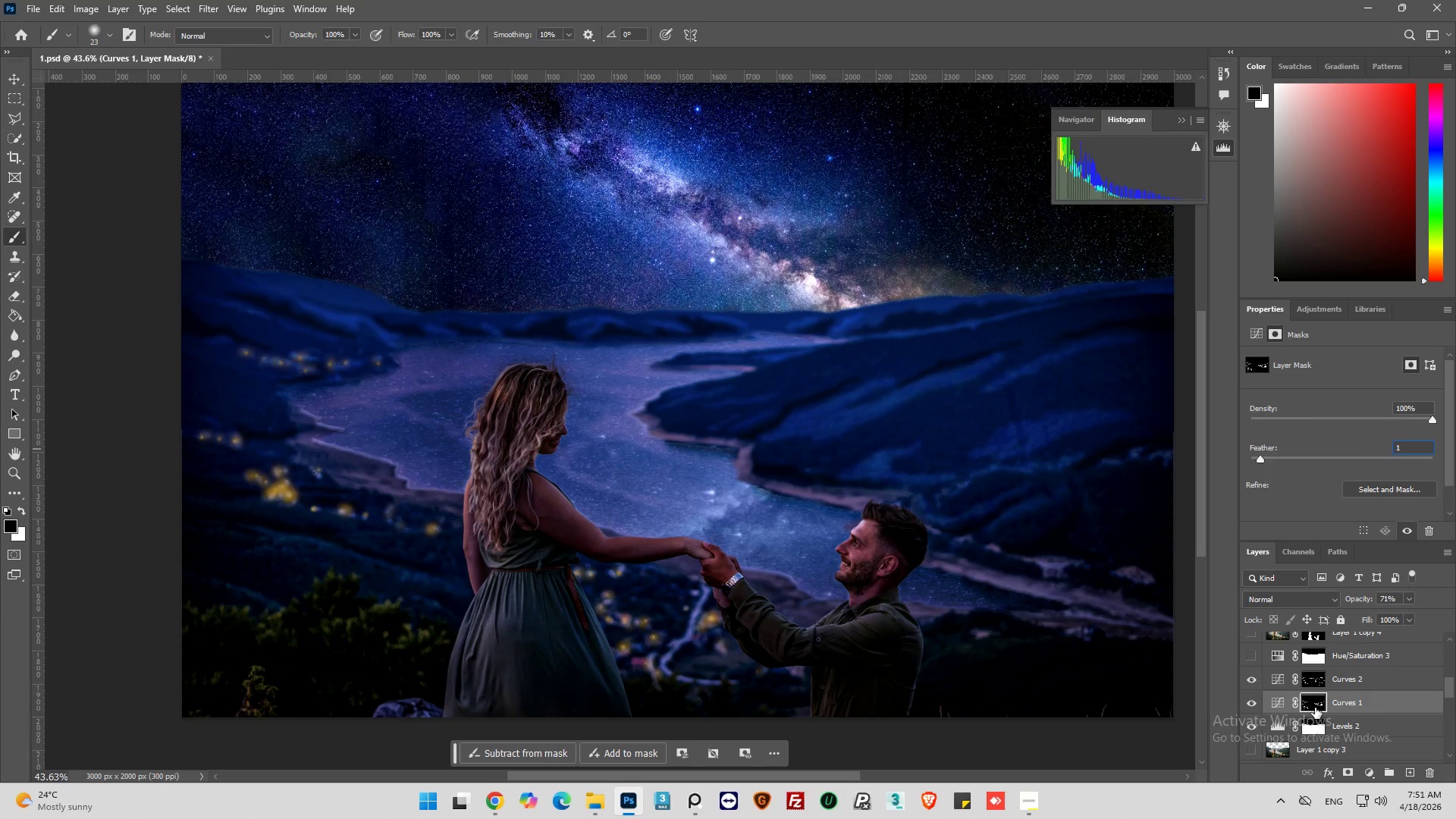 
scroll: coordinate [1319, 706], scroll_direction: down, amount: 2.0
 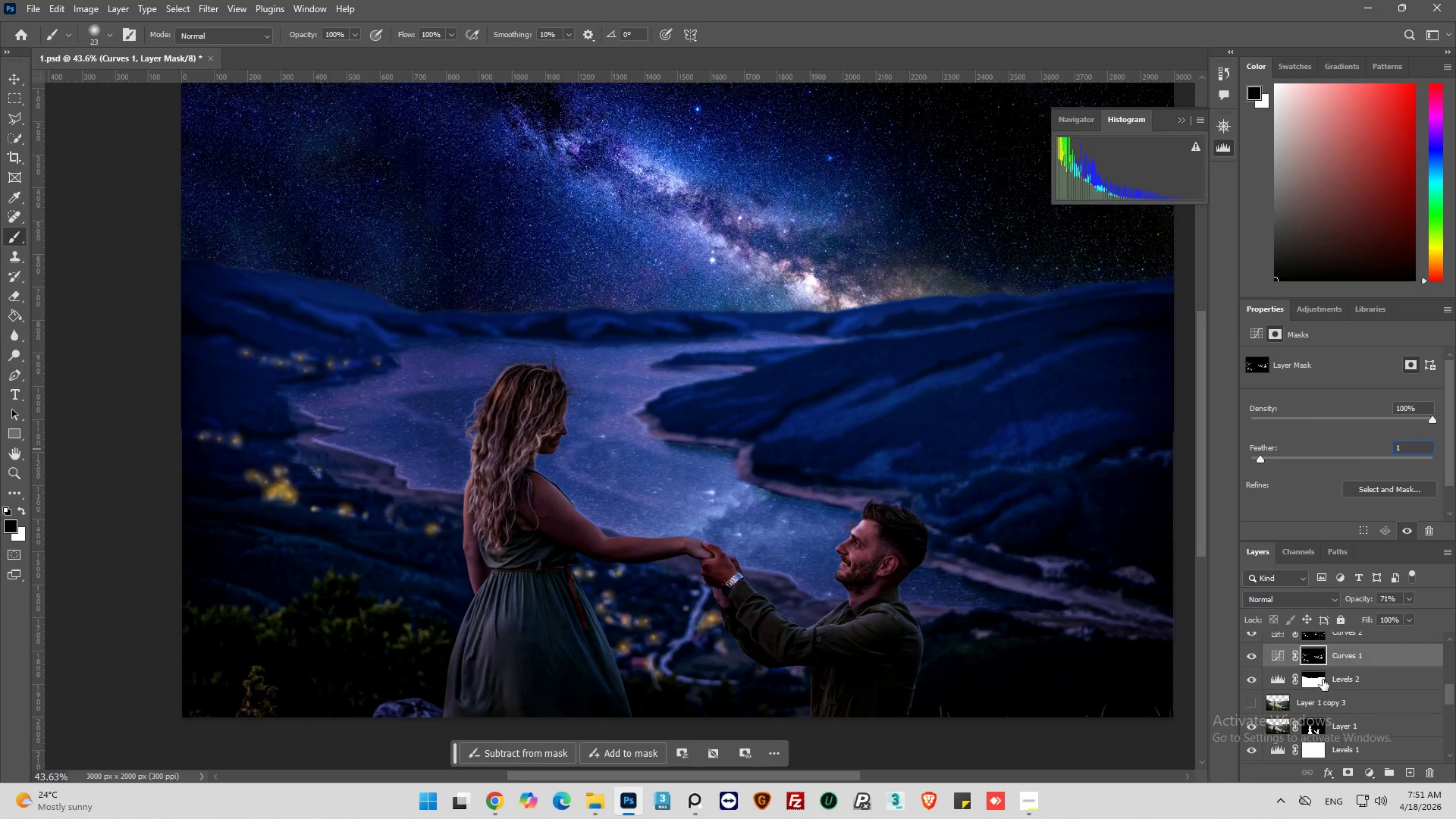 
left_click([1323, 679])
 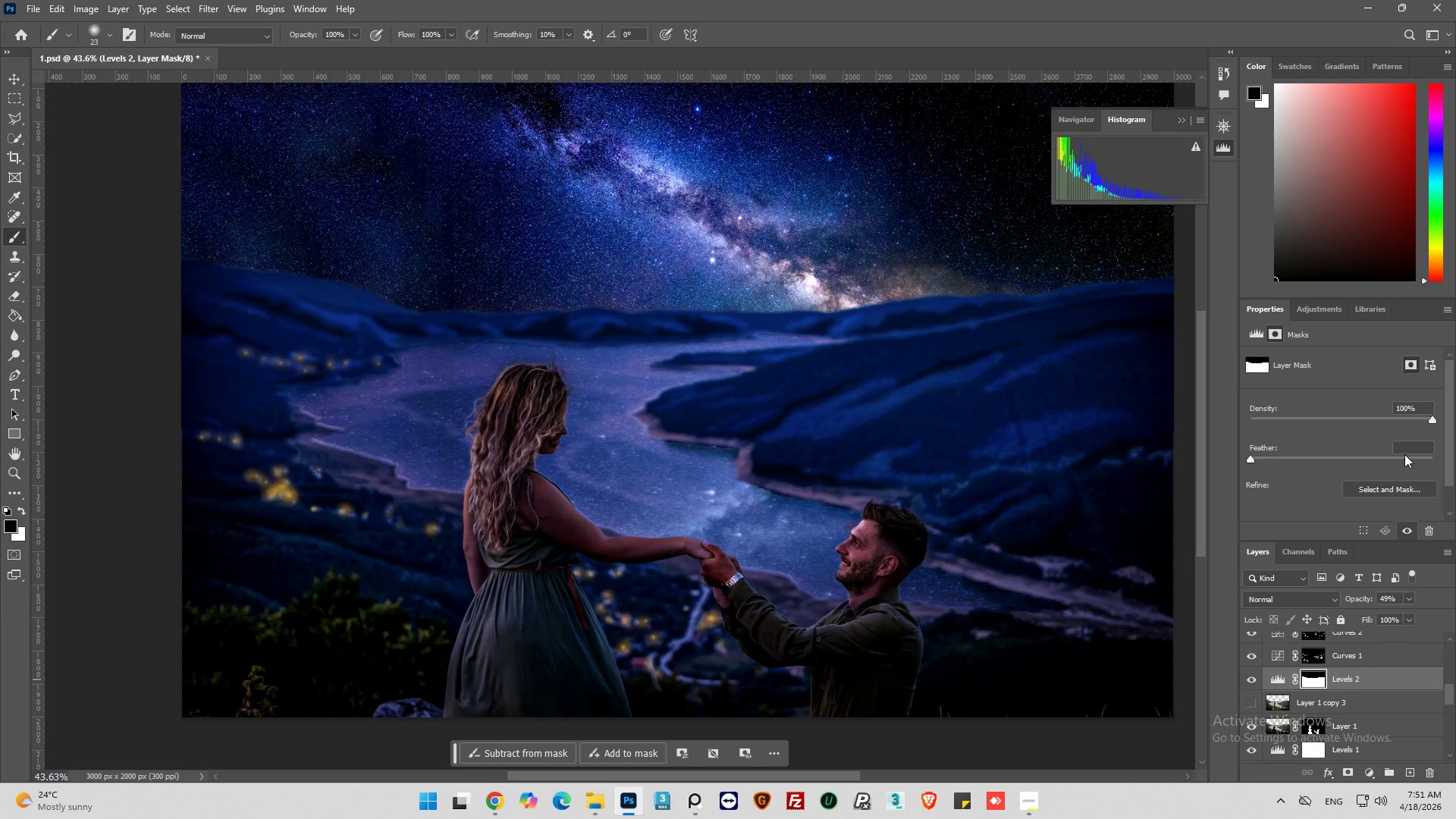 
left_click([1404, 447])
 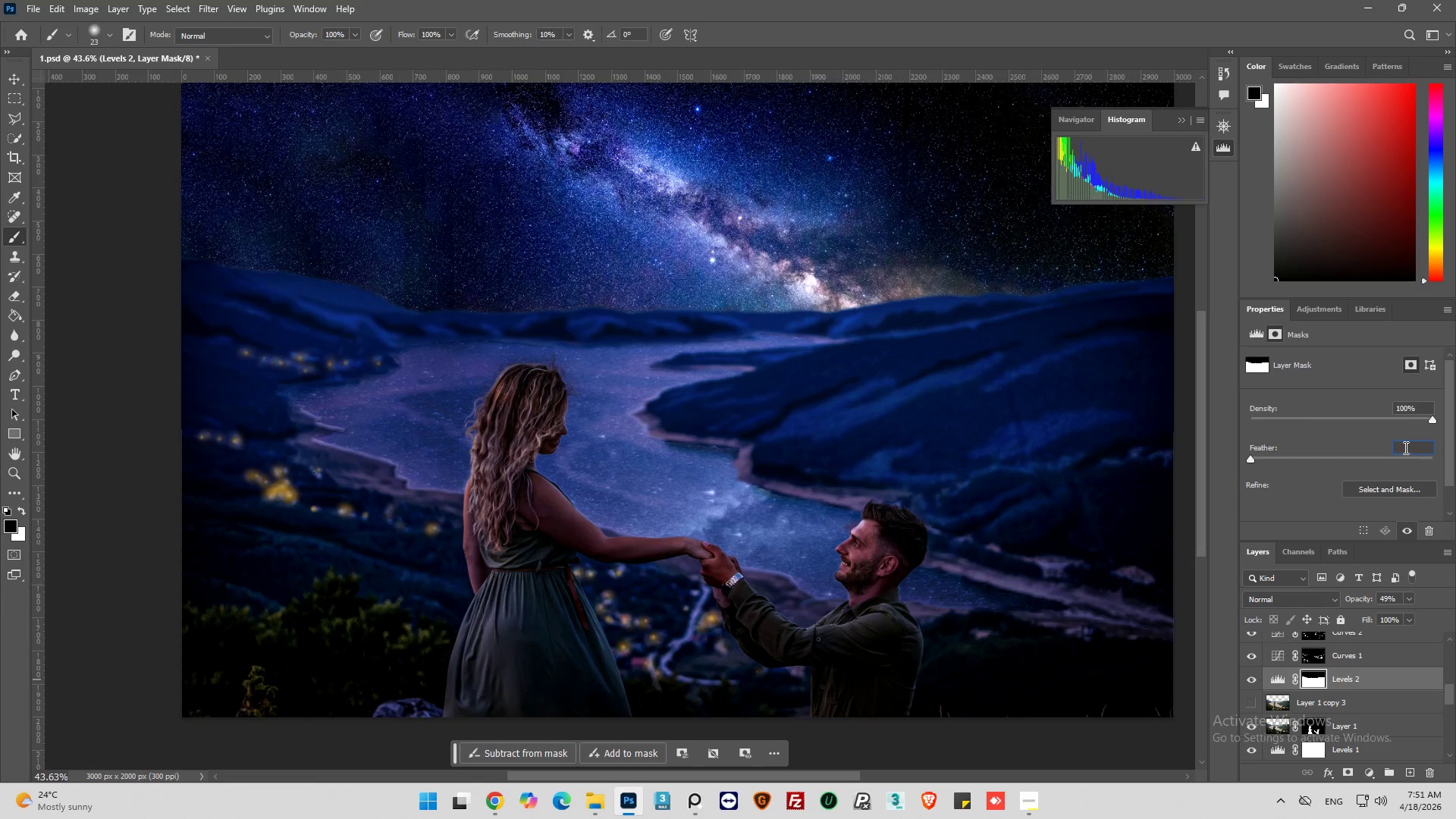 
key(1)
 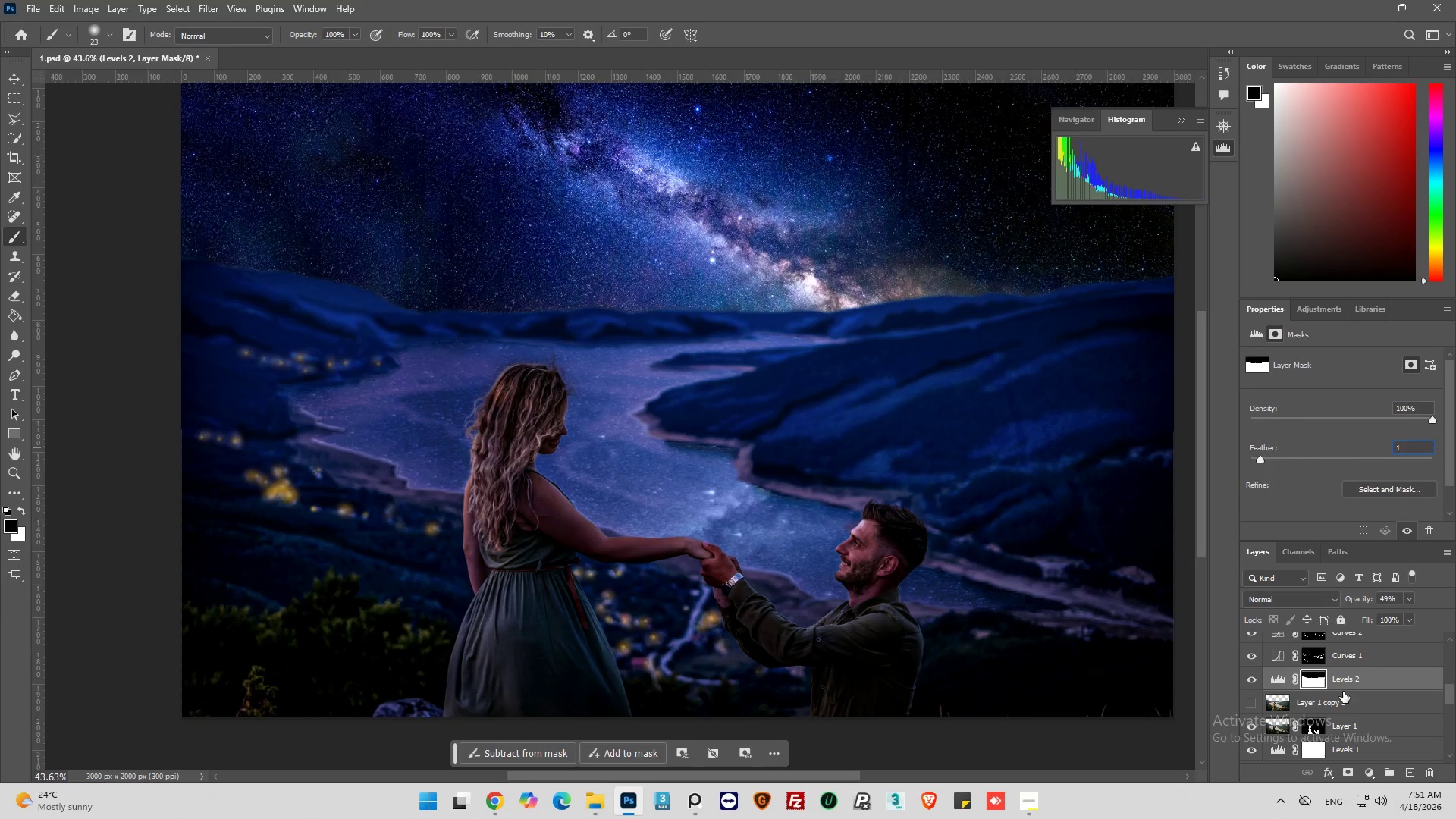 
scroll: coordinate [1335, 692], scroll_direction: down, amount: 1.0
 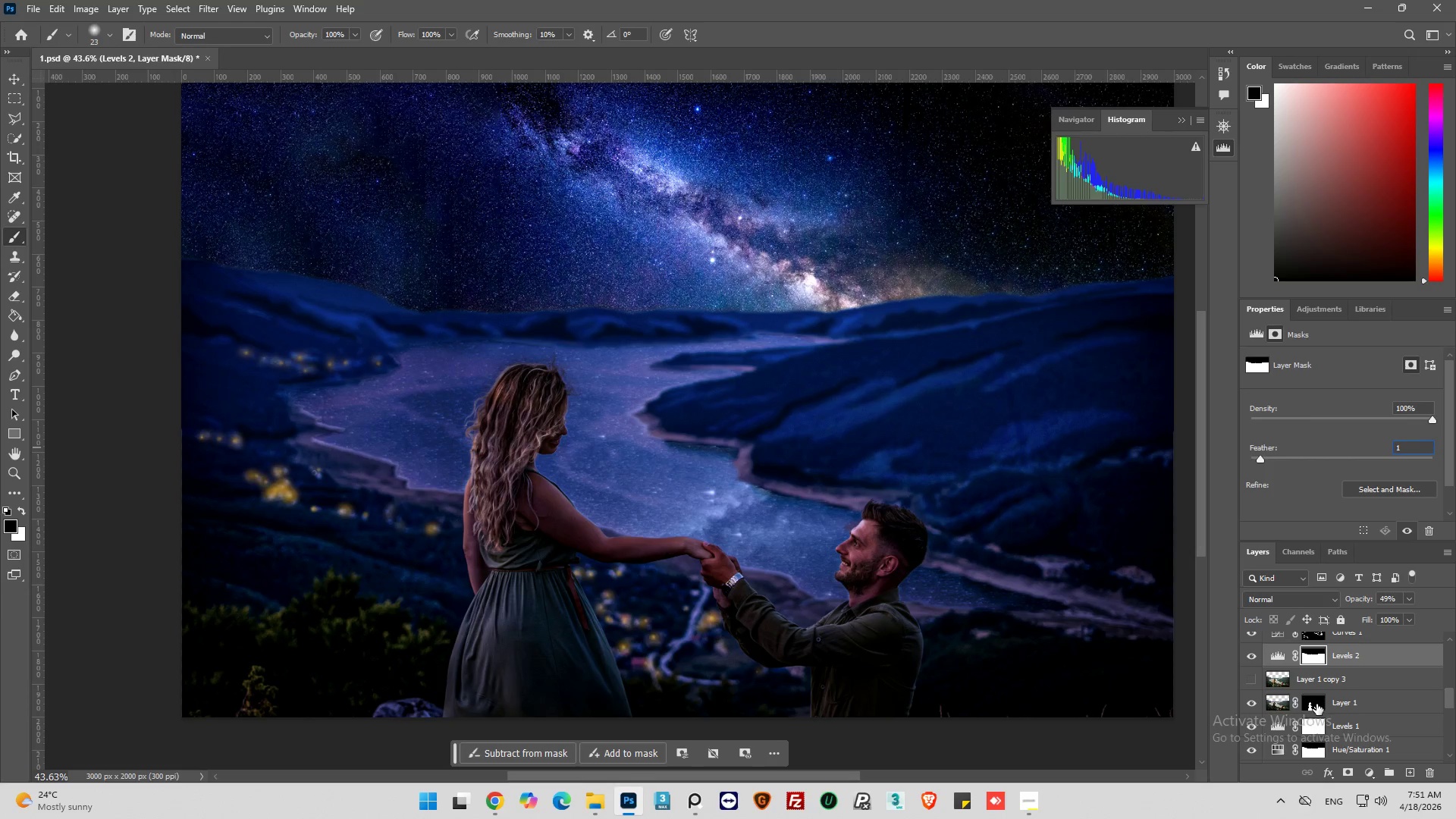 
left_click([1315, 704])
 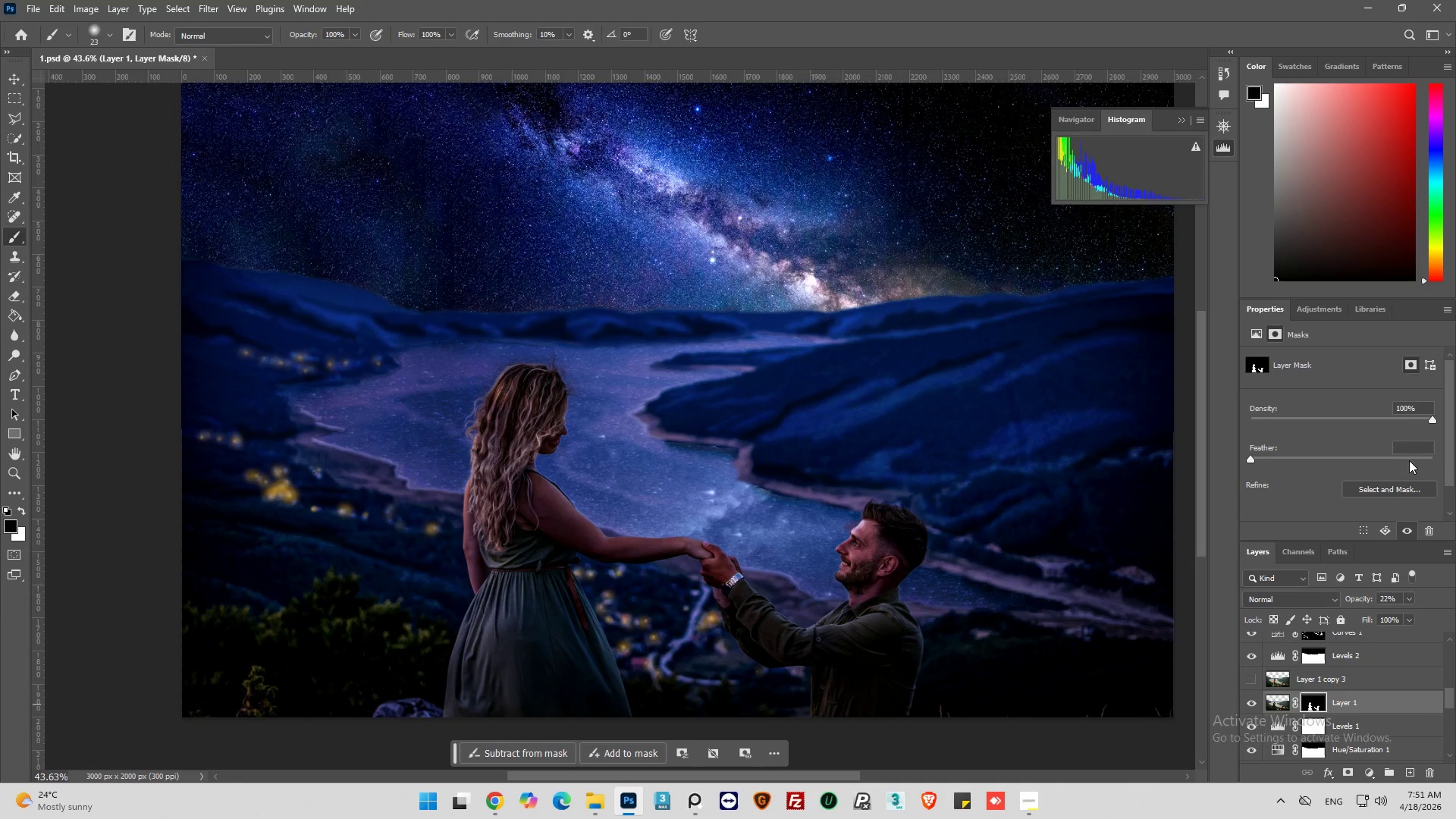 
left_click([1407, 449])
 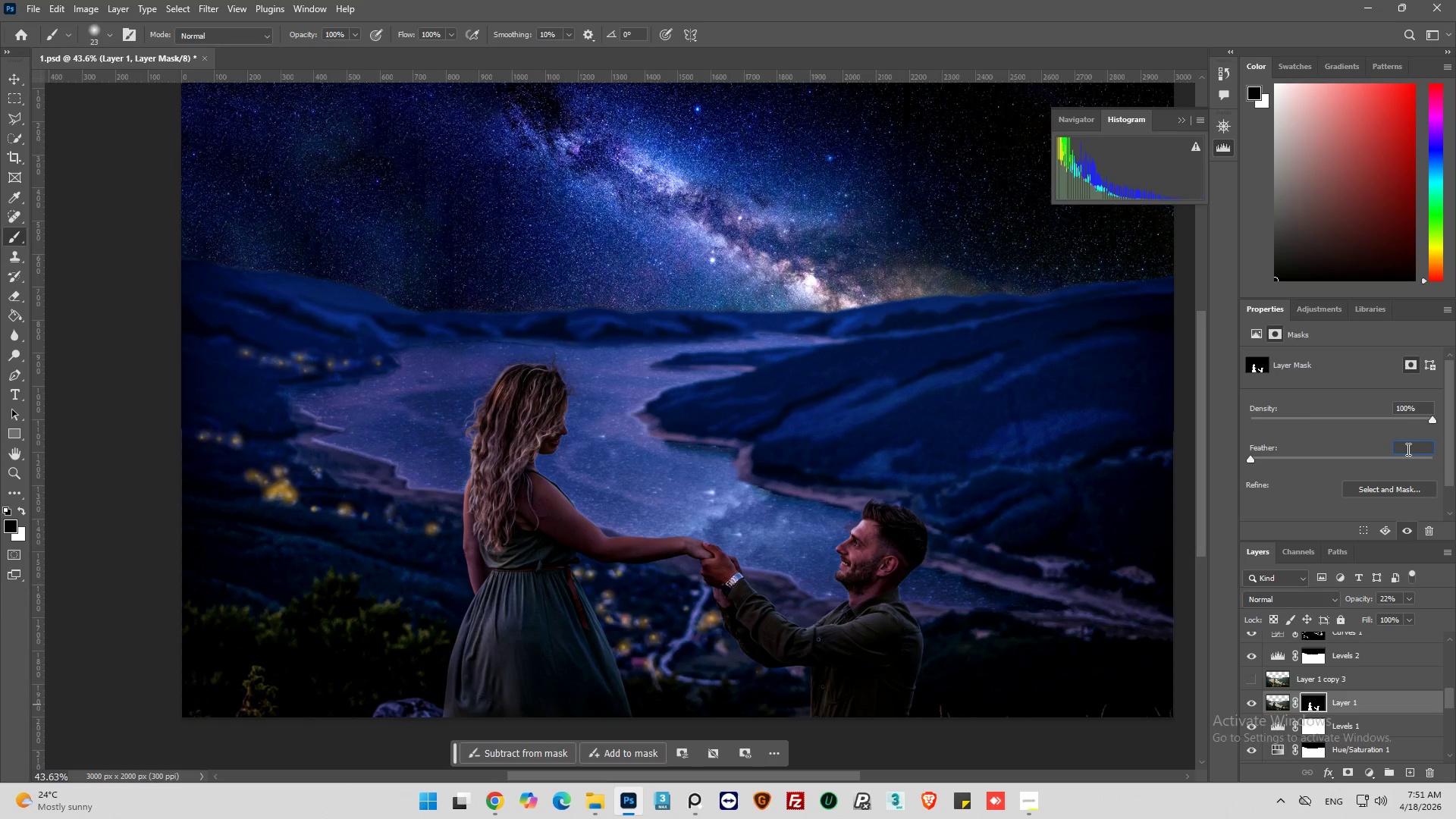 
key(1)
 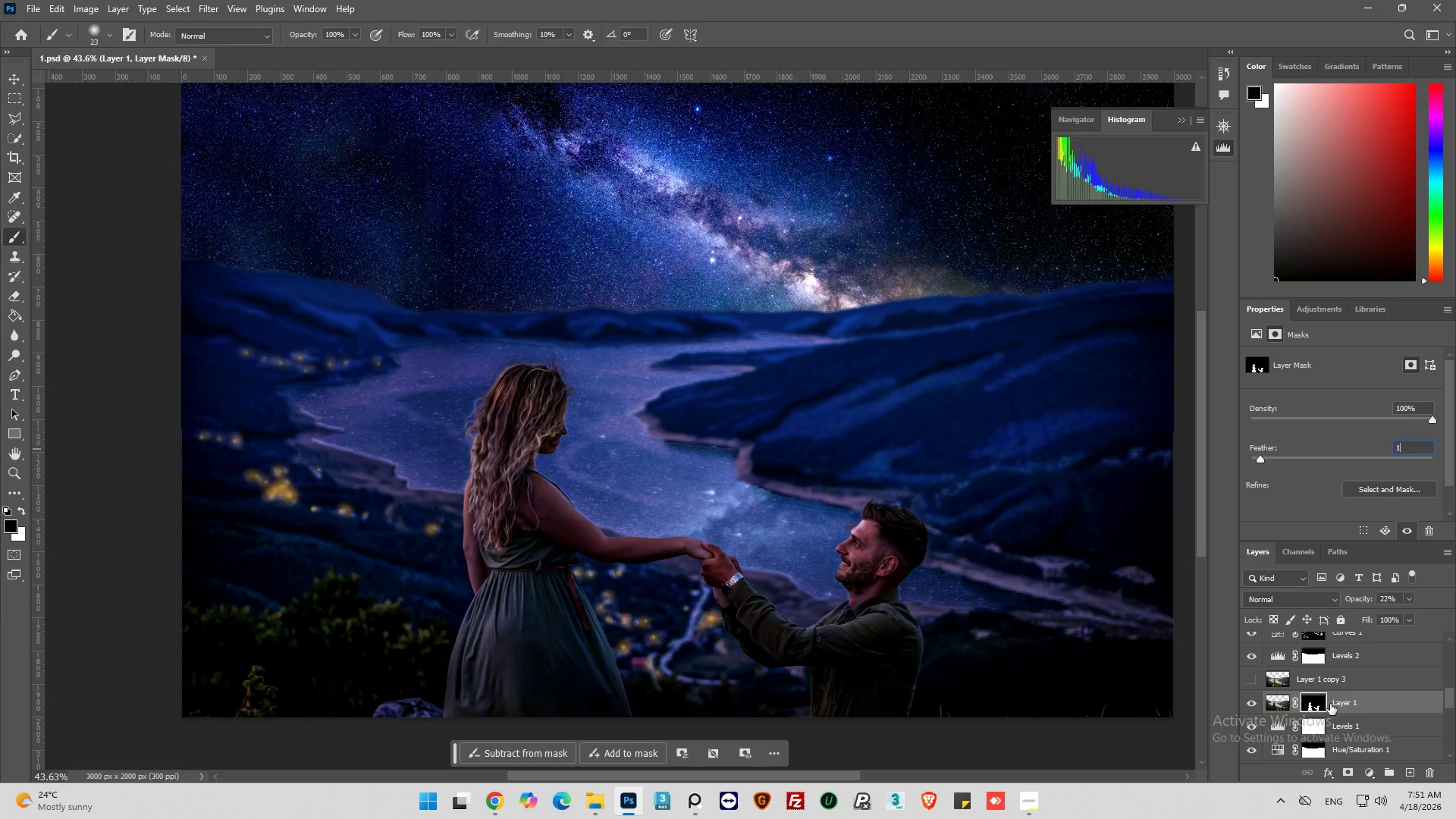 
scroll: coordinate [1330, 698], scroll_direction: down, amount: 3.0
 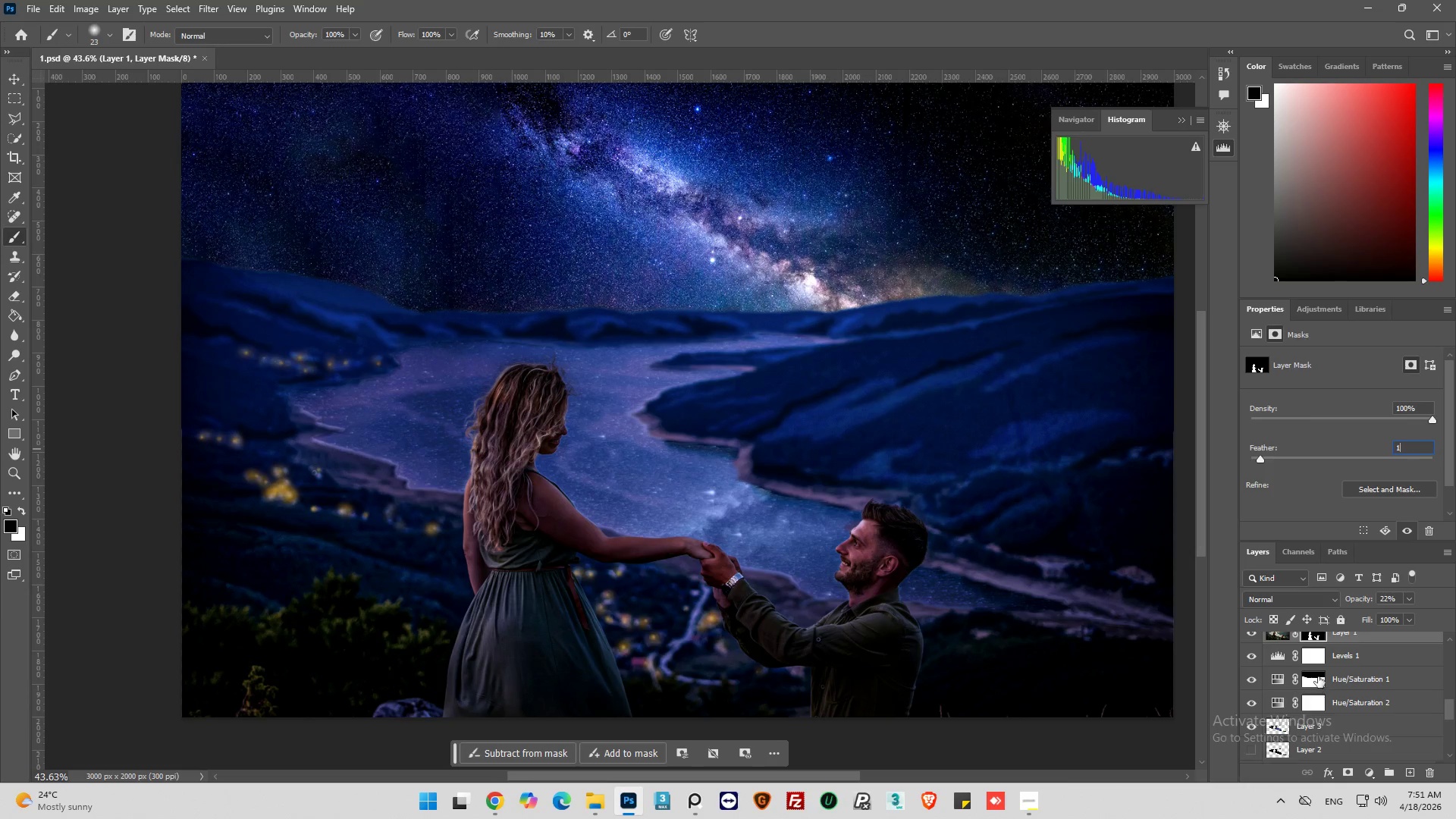 
left_click([1318, 676])
 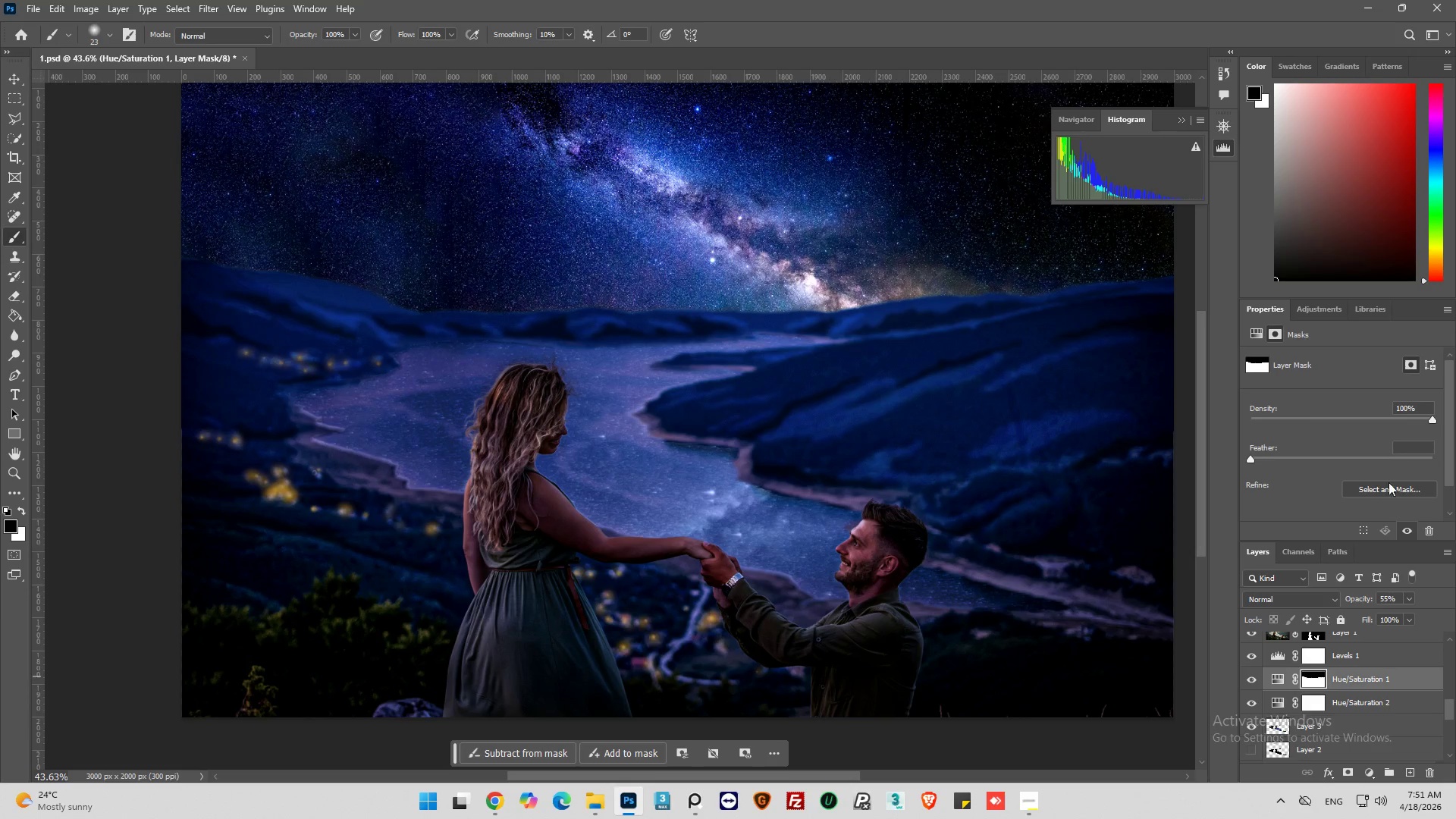 
left_click([1401, 448])
 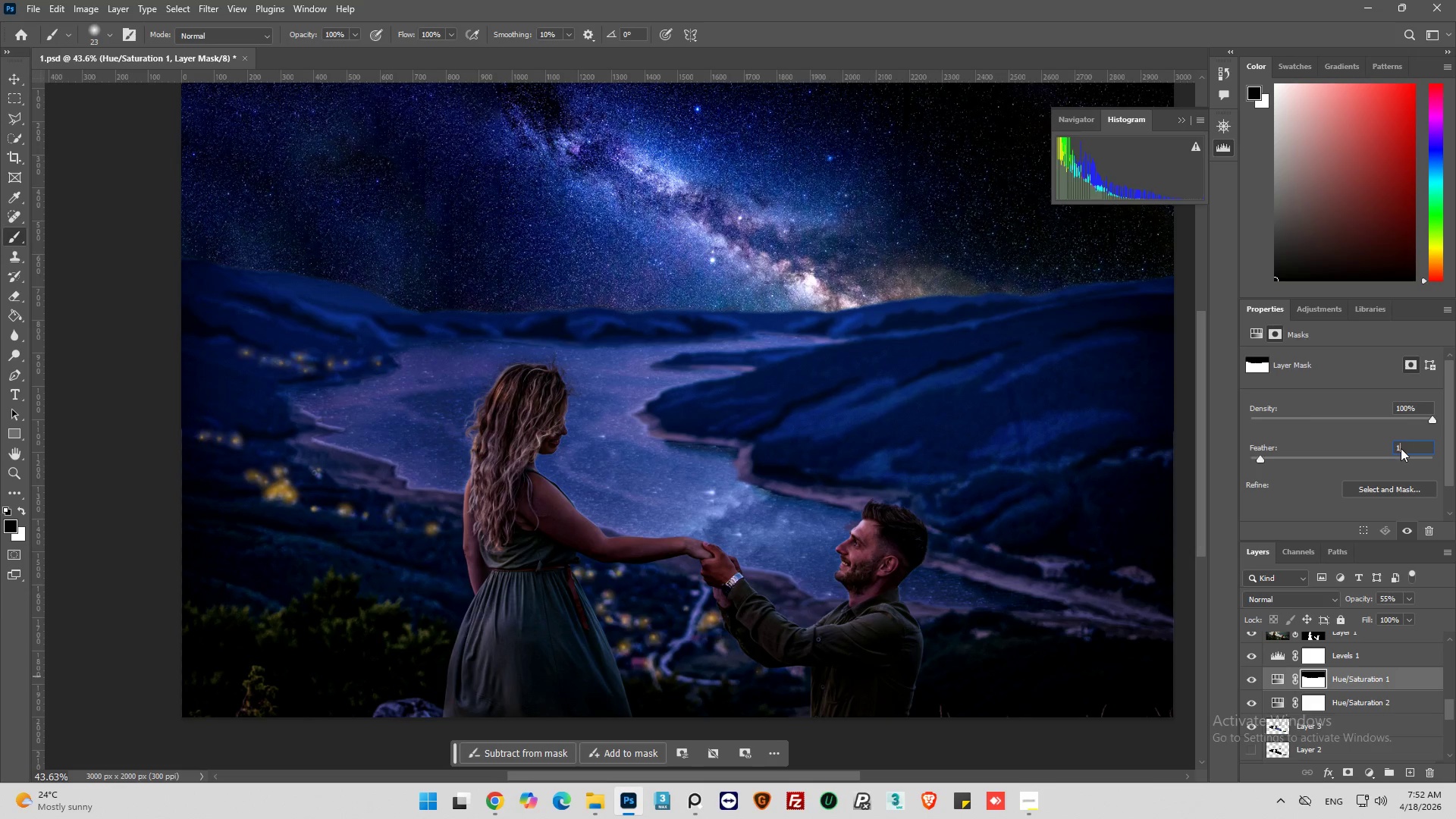 
key(1)
 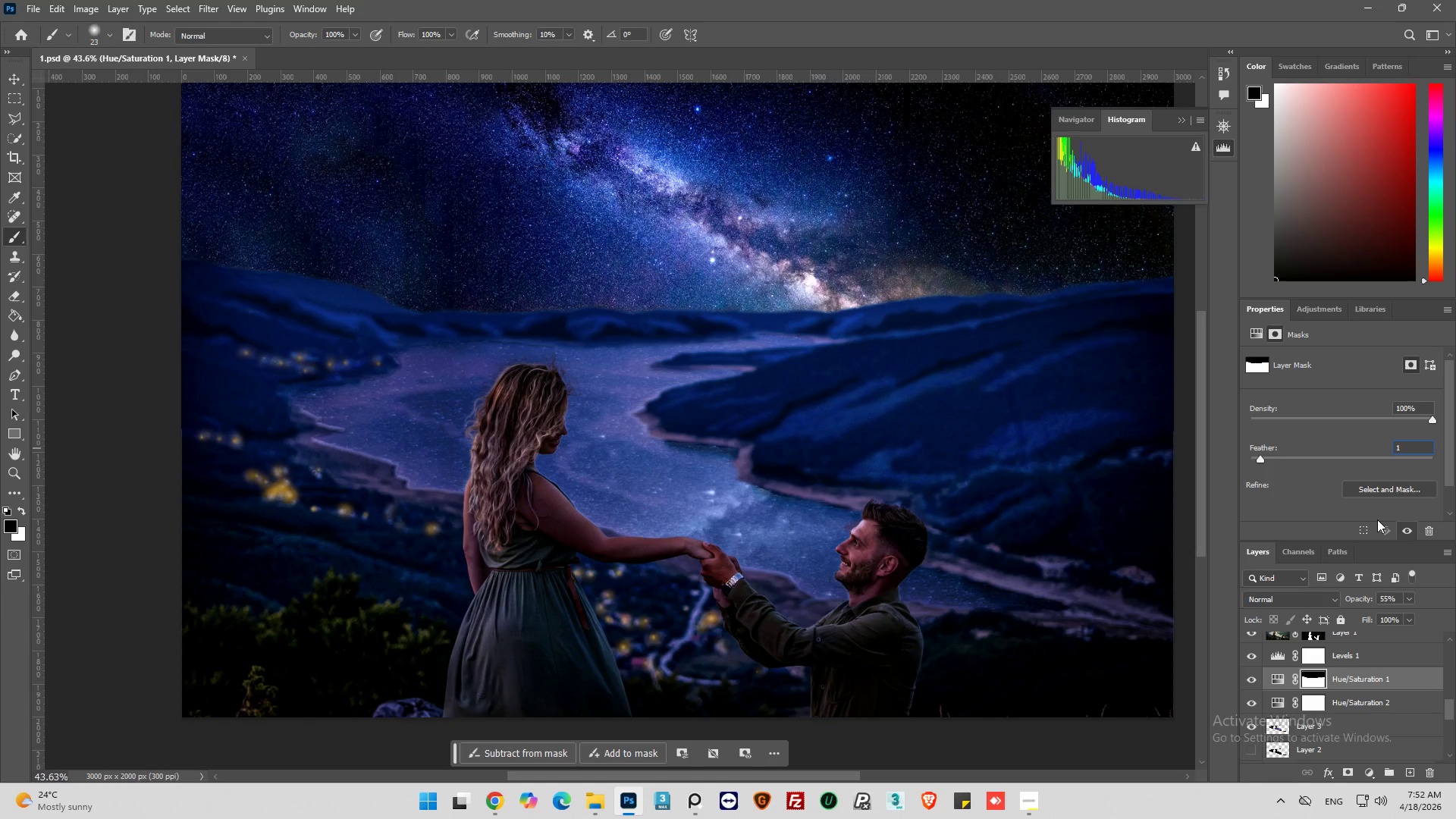 
key(Enter)
 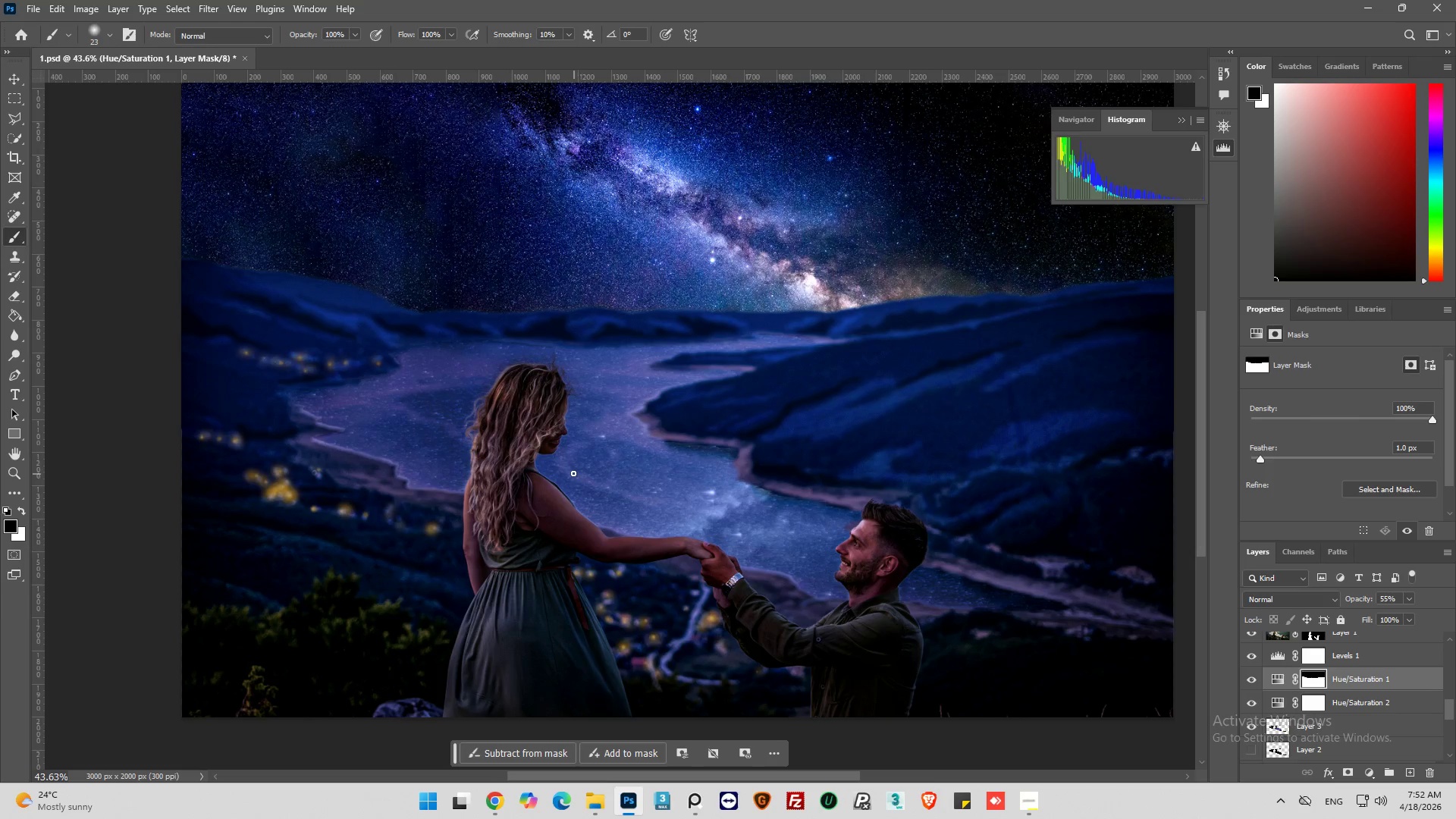 
hold_key(key=AltLeft, duration=0.47)
hold_key(key=AltLeft, duration=0.38)
hold_key(key=AltLeft, duration=0.33)
scroll: coordinate [566, 466], scroll_direction: up, amount: 1.0
 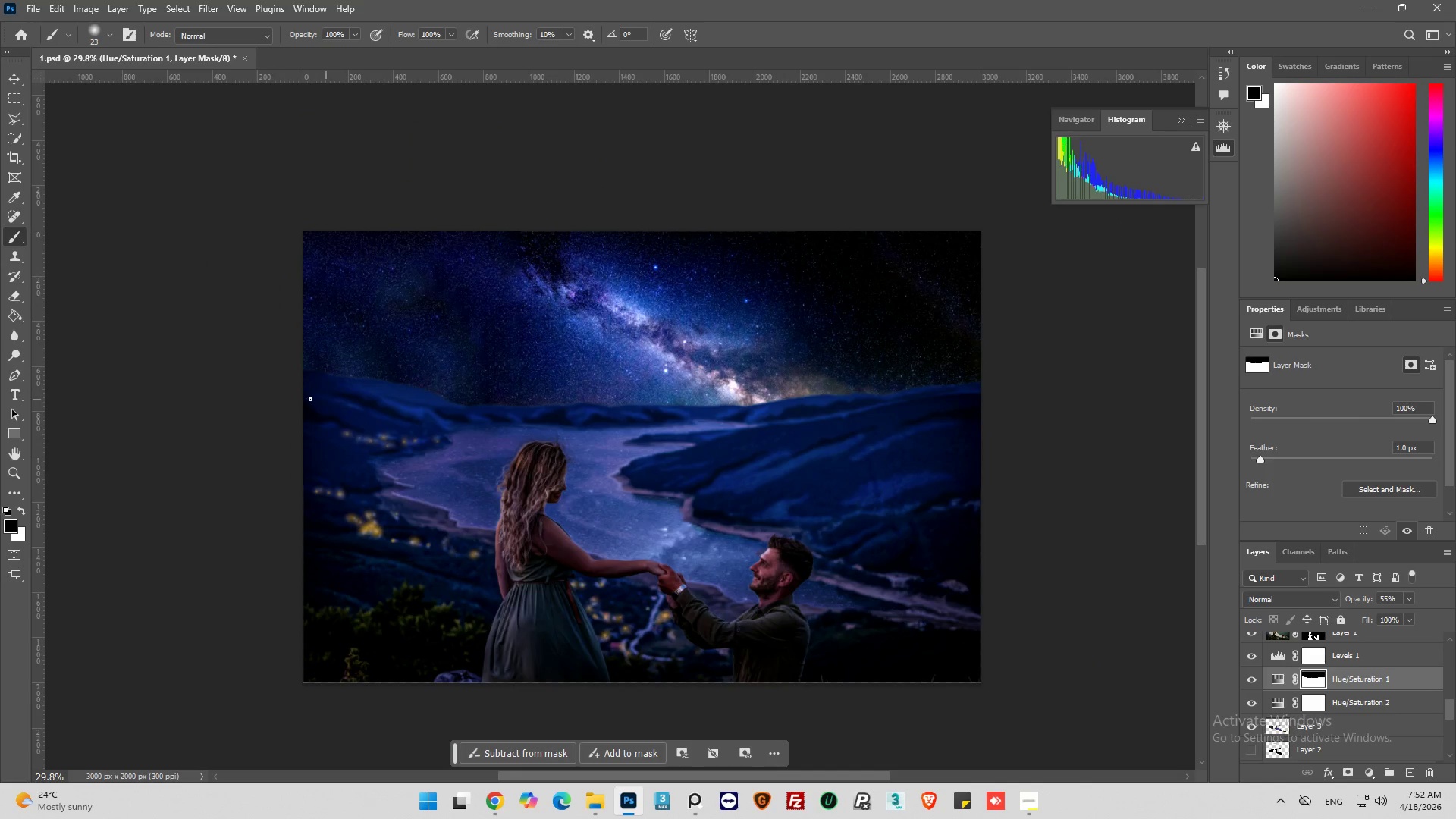 
hold_key(key=AltLeft, duration=1.34)
scroll: coordinate [304, 399], scroll_direction: up, amount: 3.0
 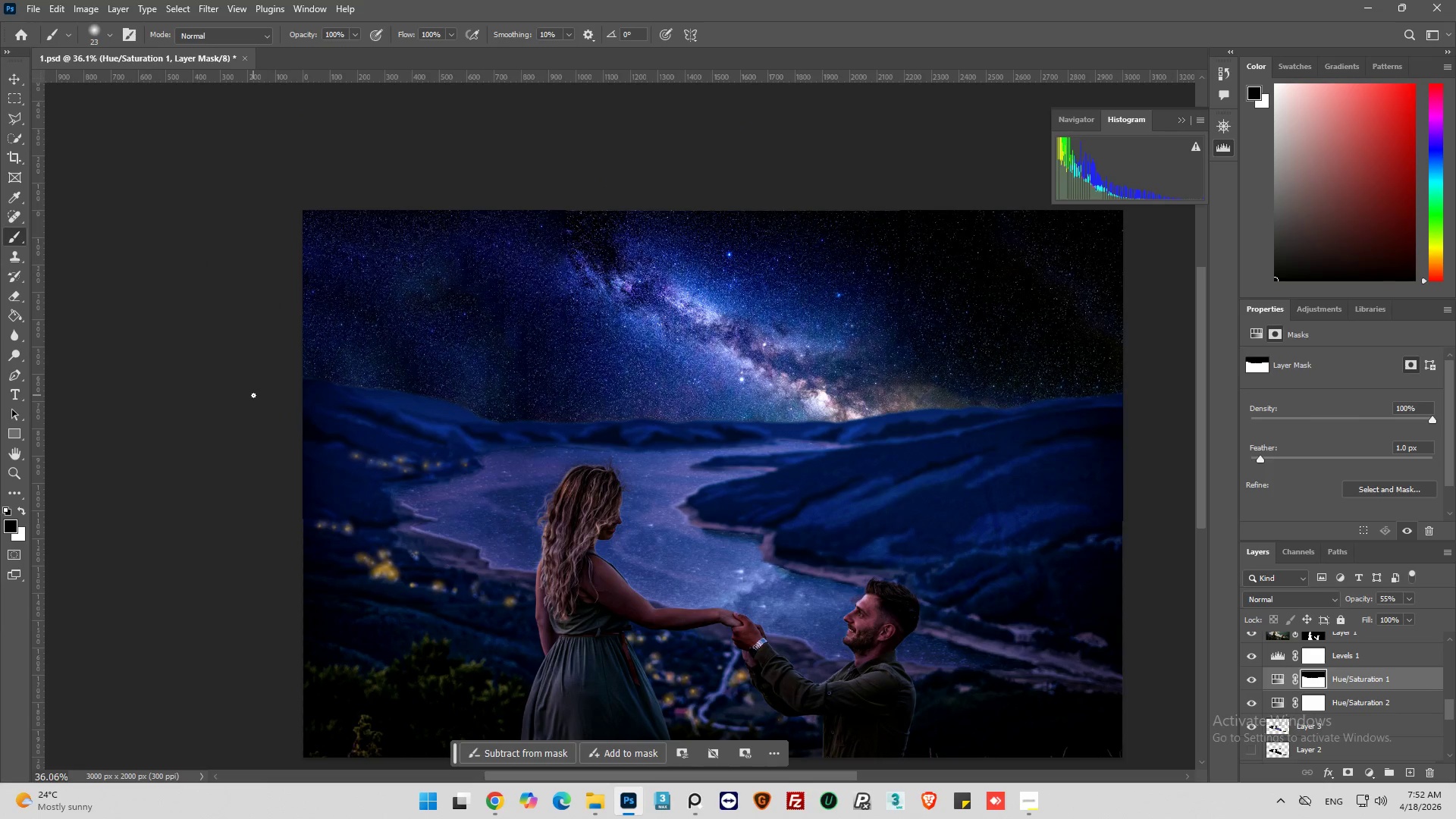 
hold_key(key=AltLeft, duration=0.36)
 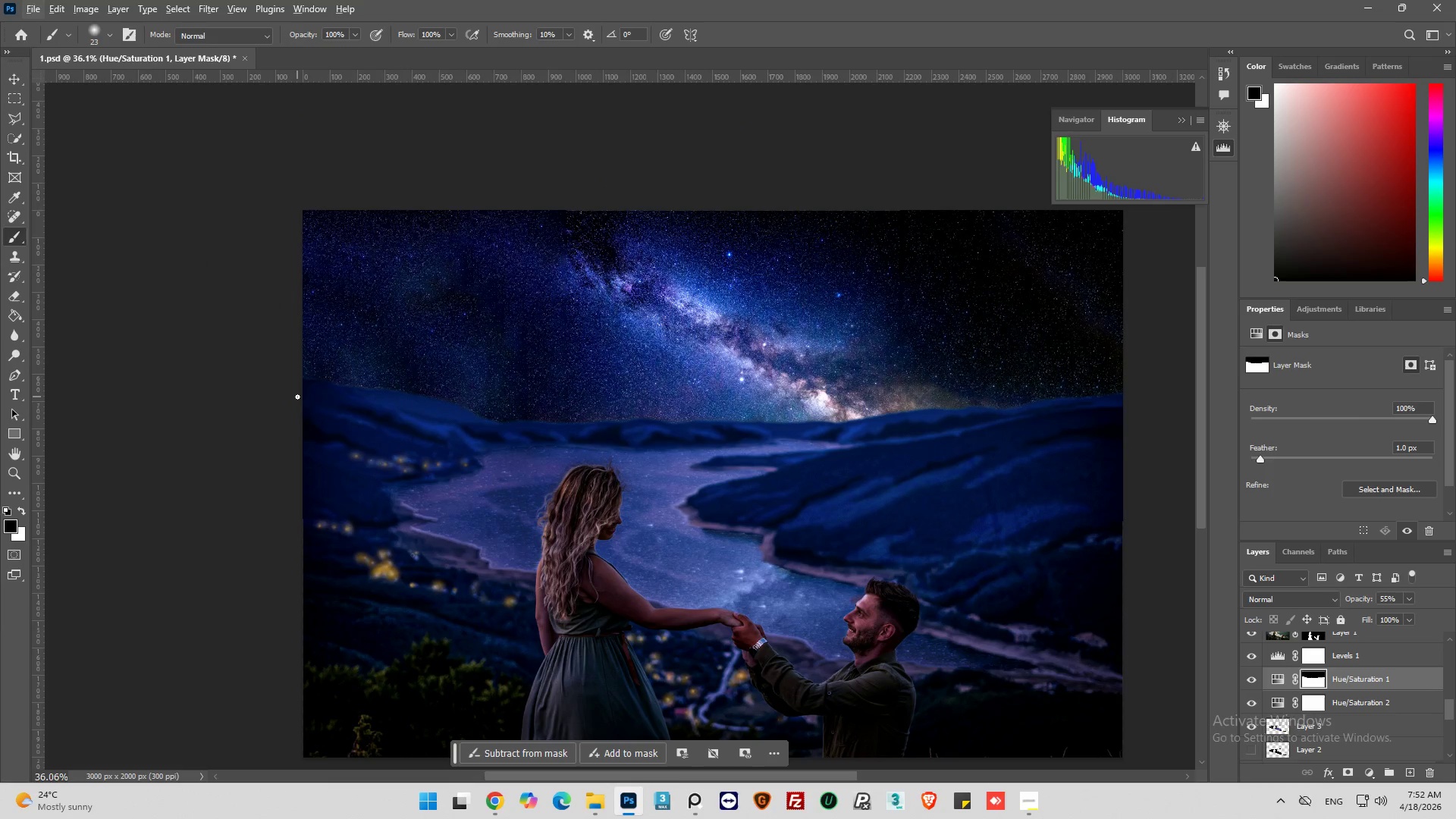 
hold_key(key=AltLeft, duration=0.33)
 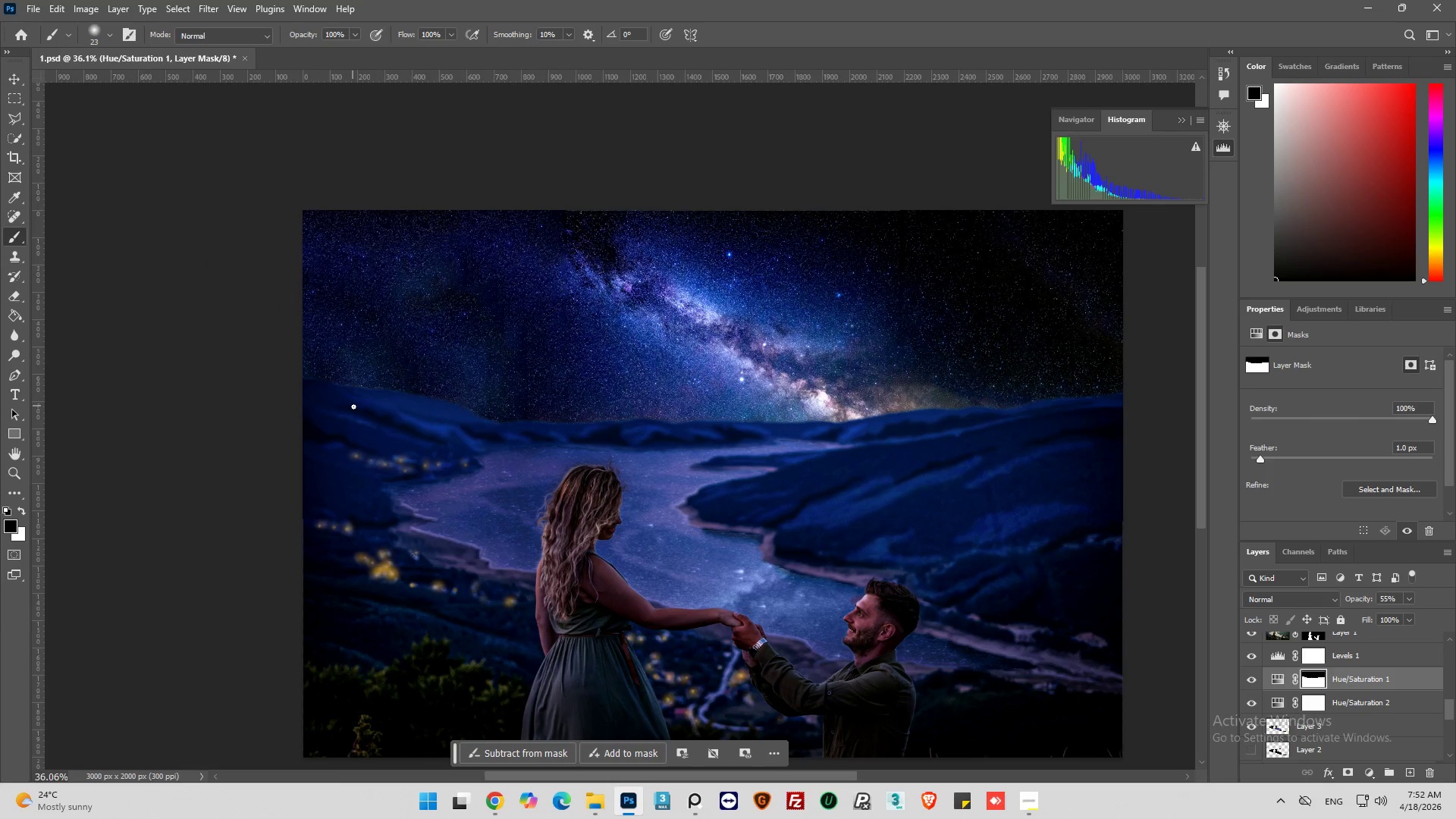 
hold_key(key=AltLeft, duration=0.62)
scroll: coordinate [1305, 687], scroll_direction: up, amount: 9.0
 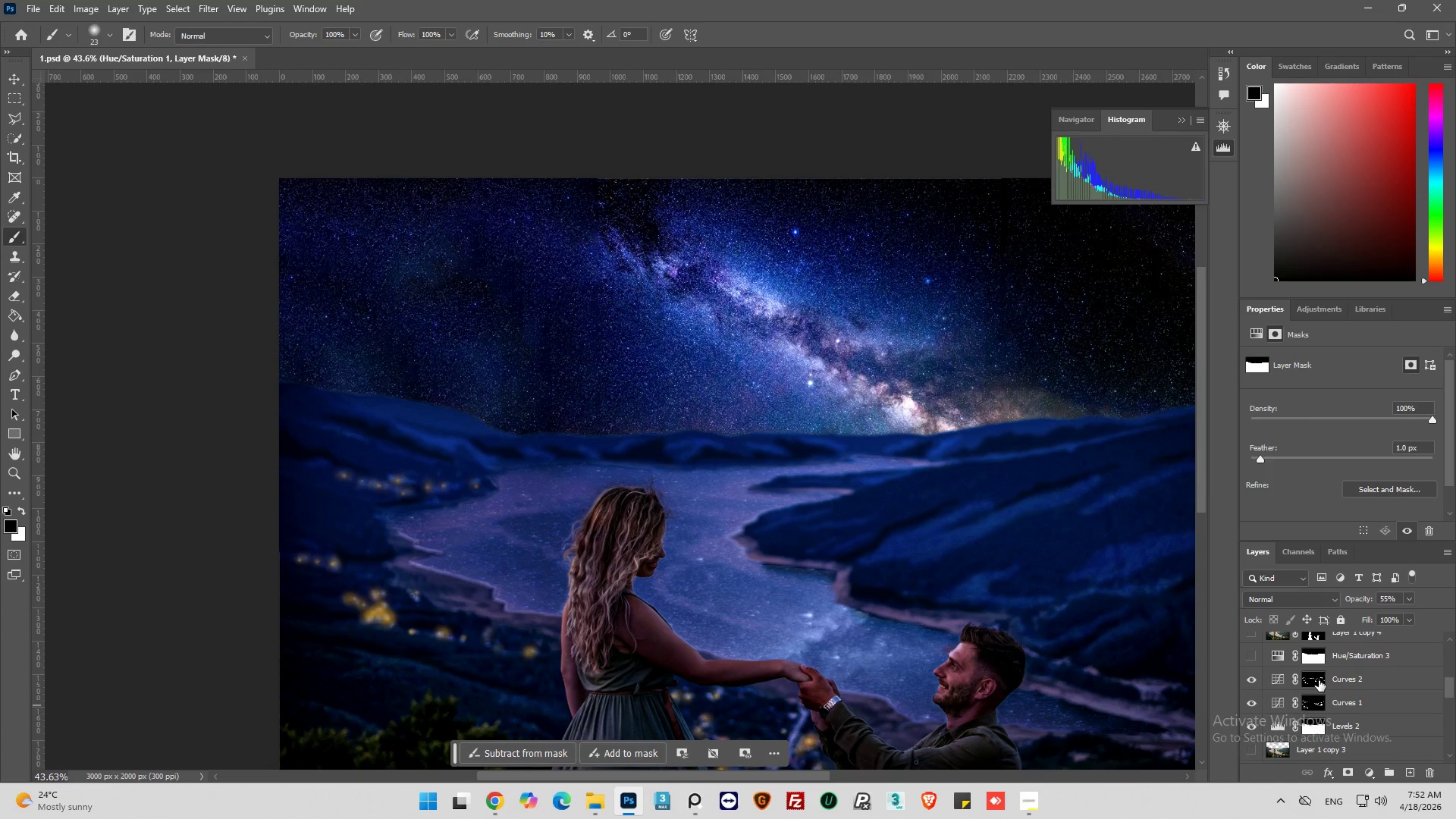 
left_click([1322, 678])
 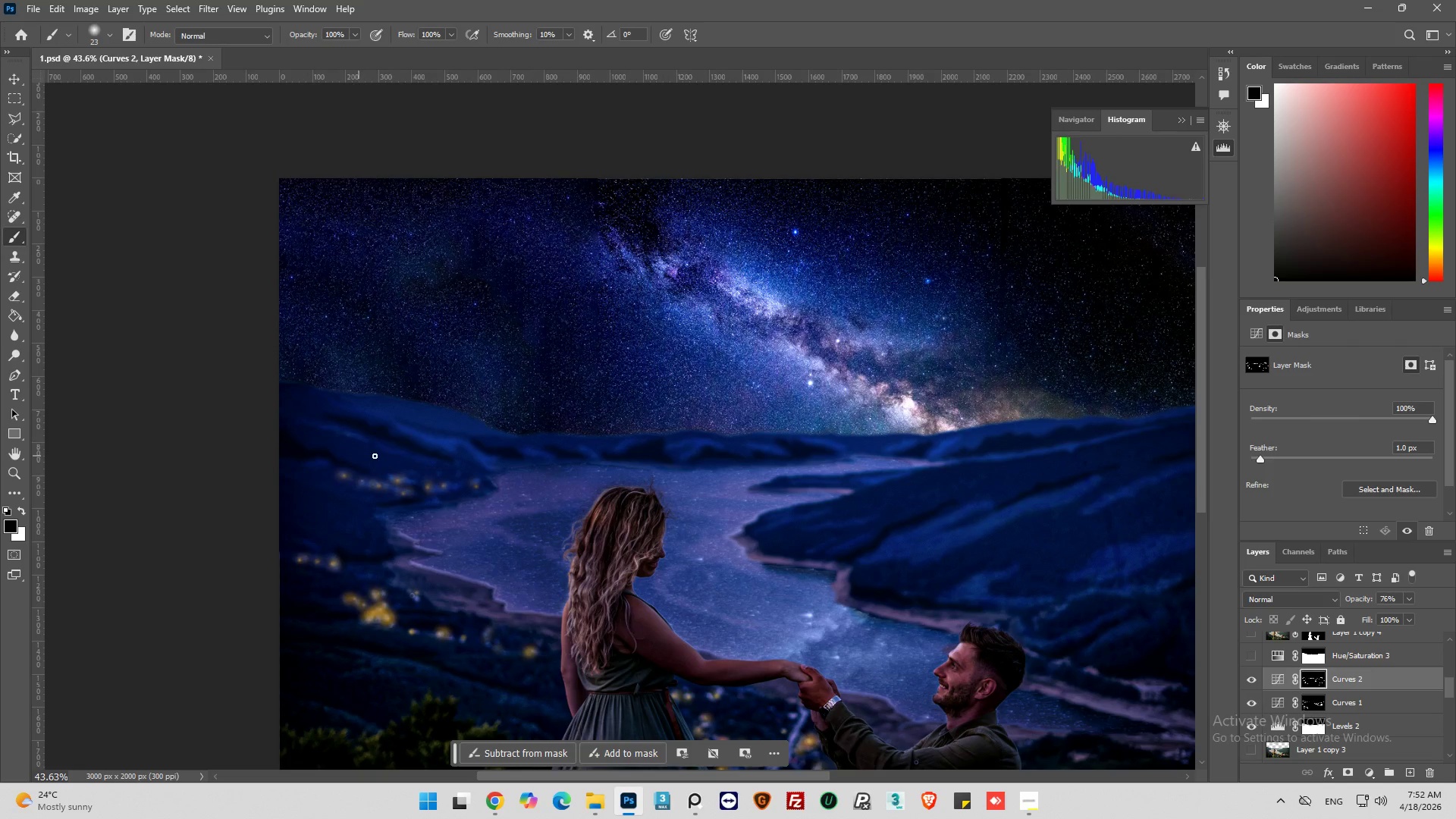 
left_click([1357, 677])
 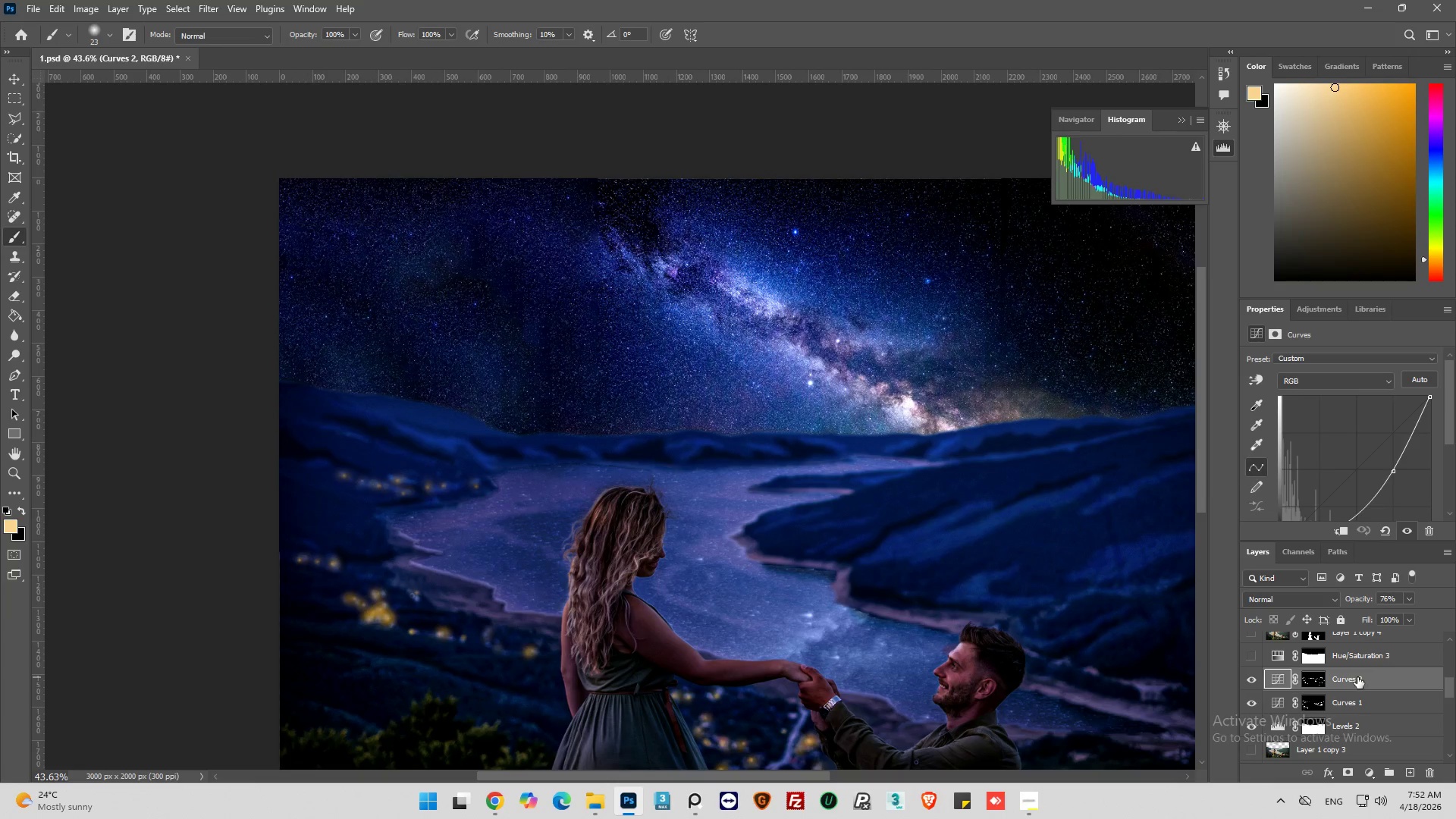 
double_click([1357, 677])
 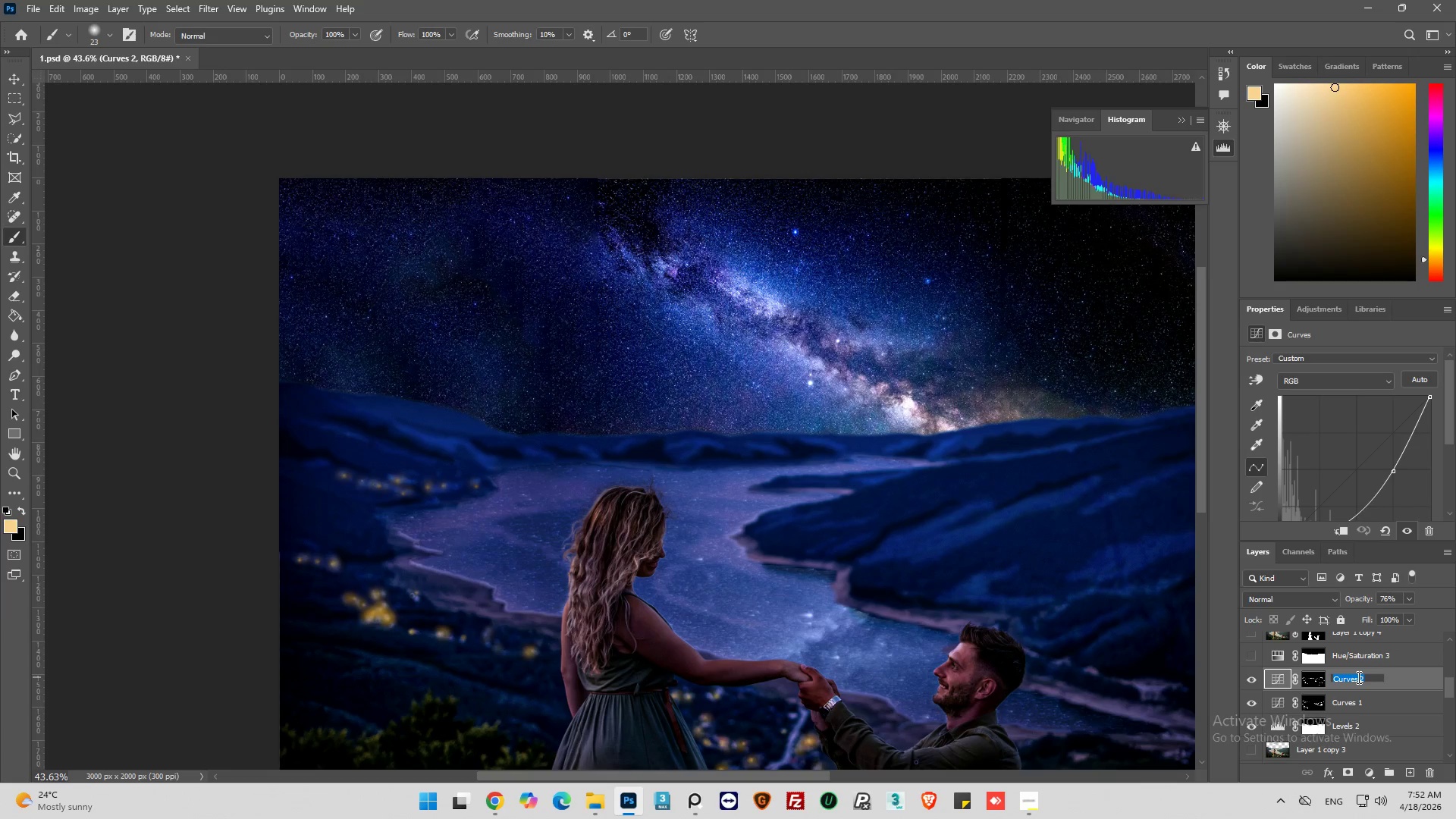 
type(shadow)
 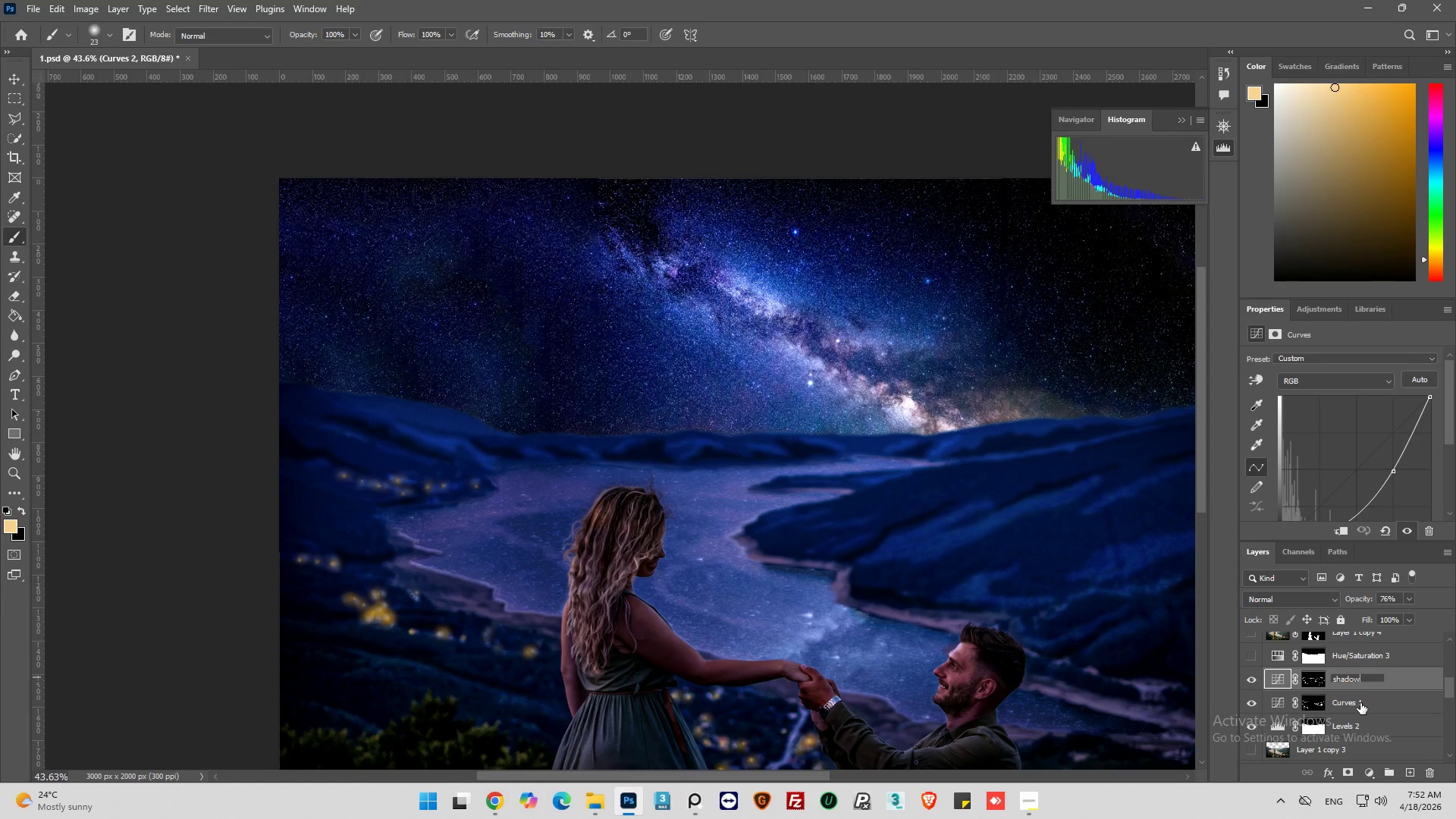 
double_click([1360, 703])
 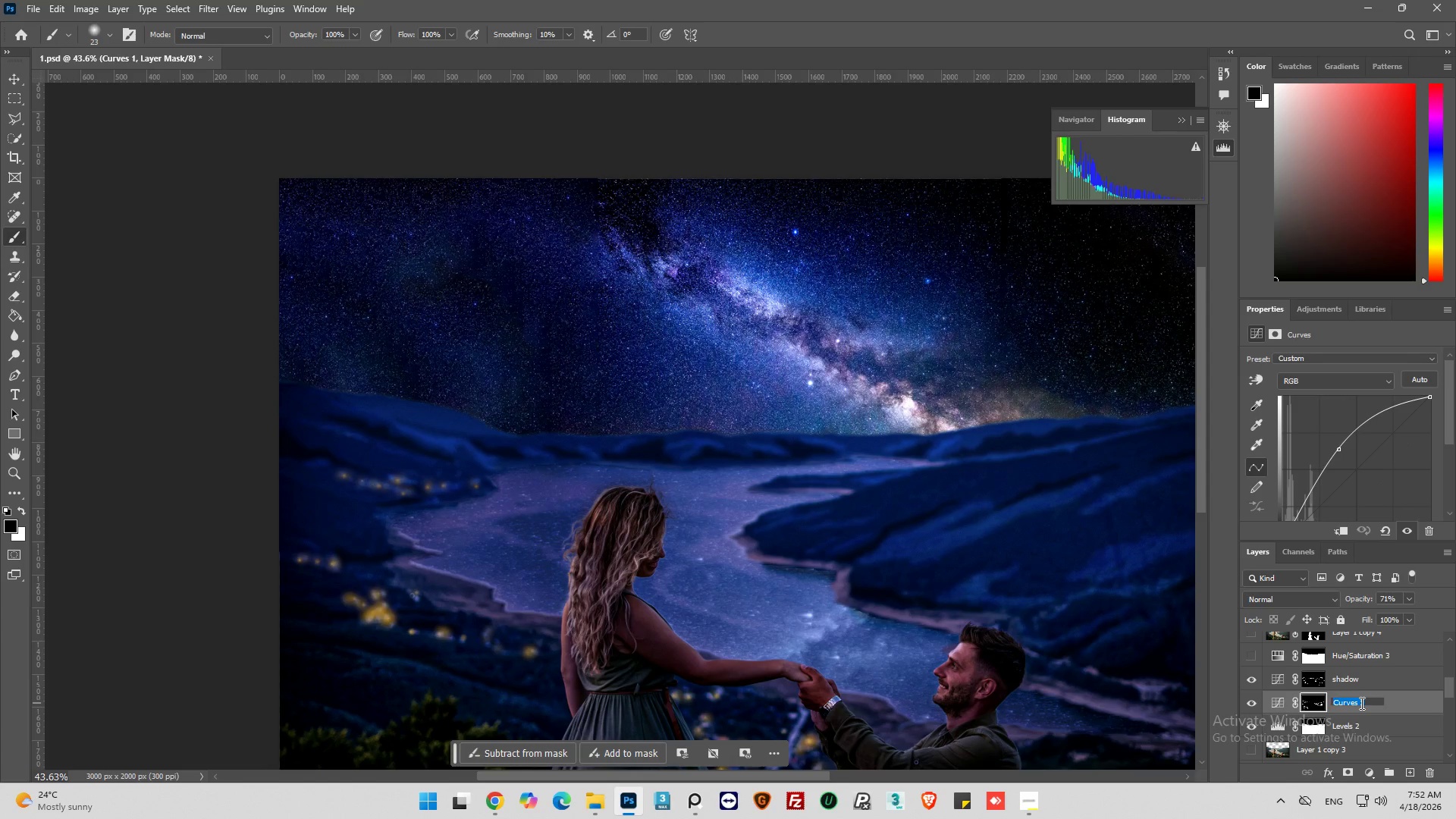 
type(highlights)
 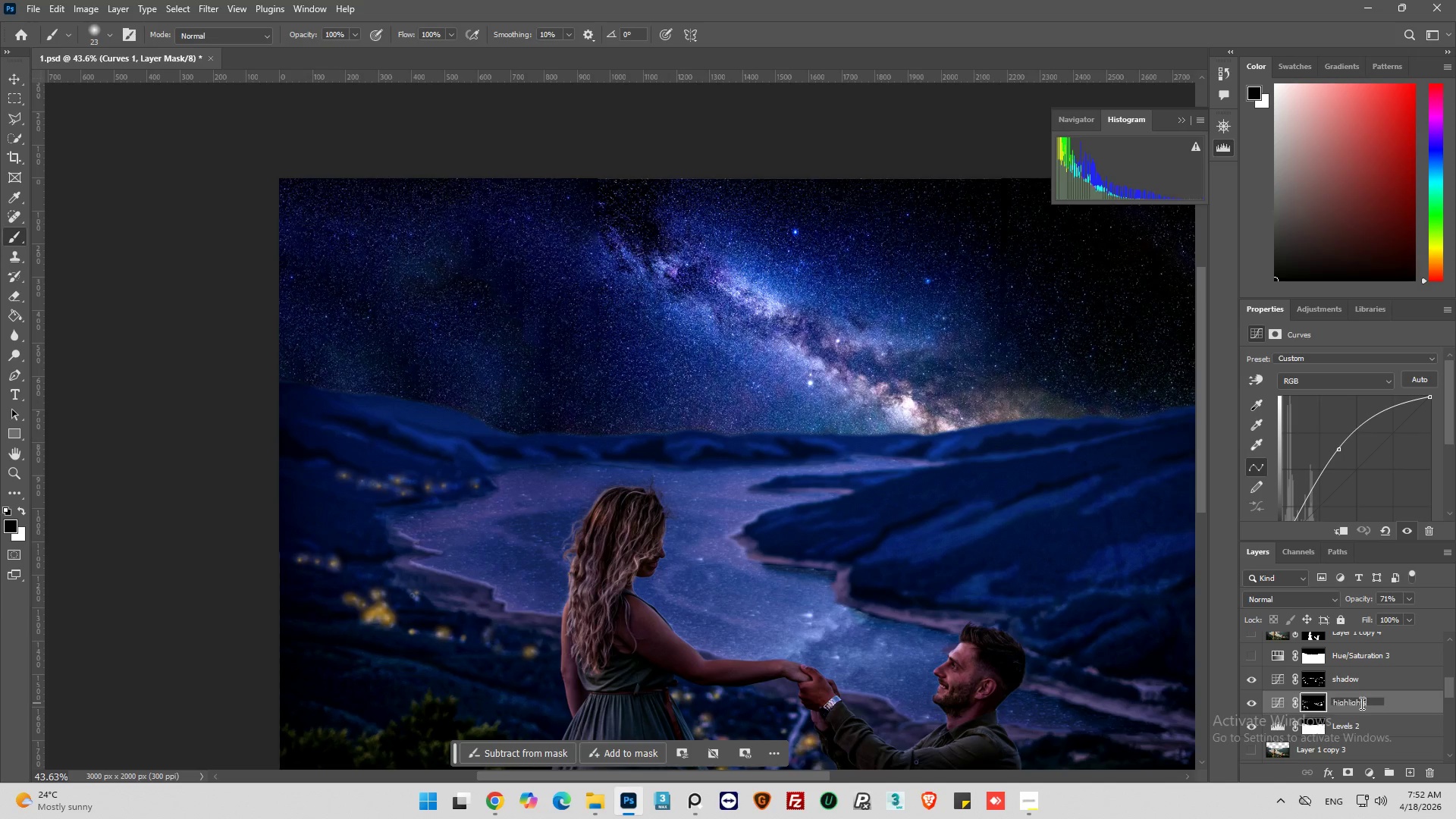 
key(Enter)
 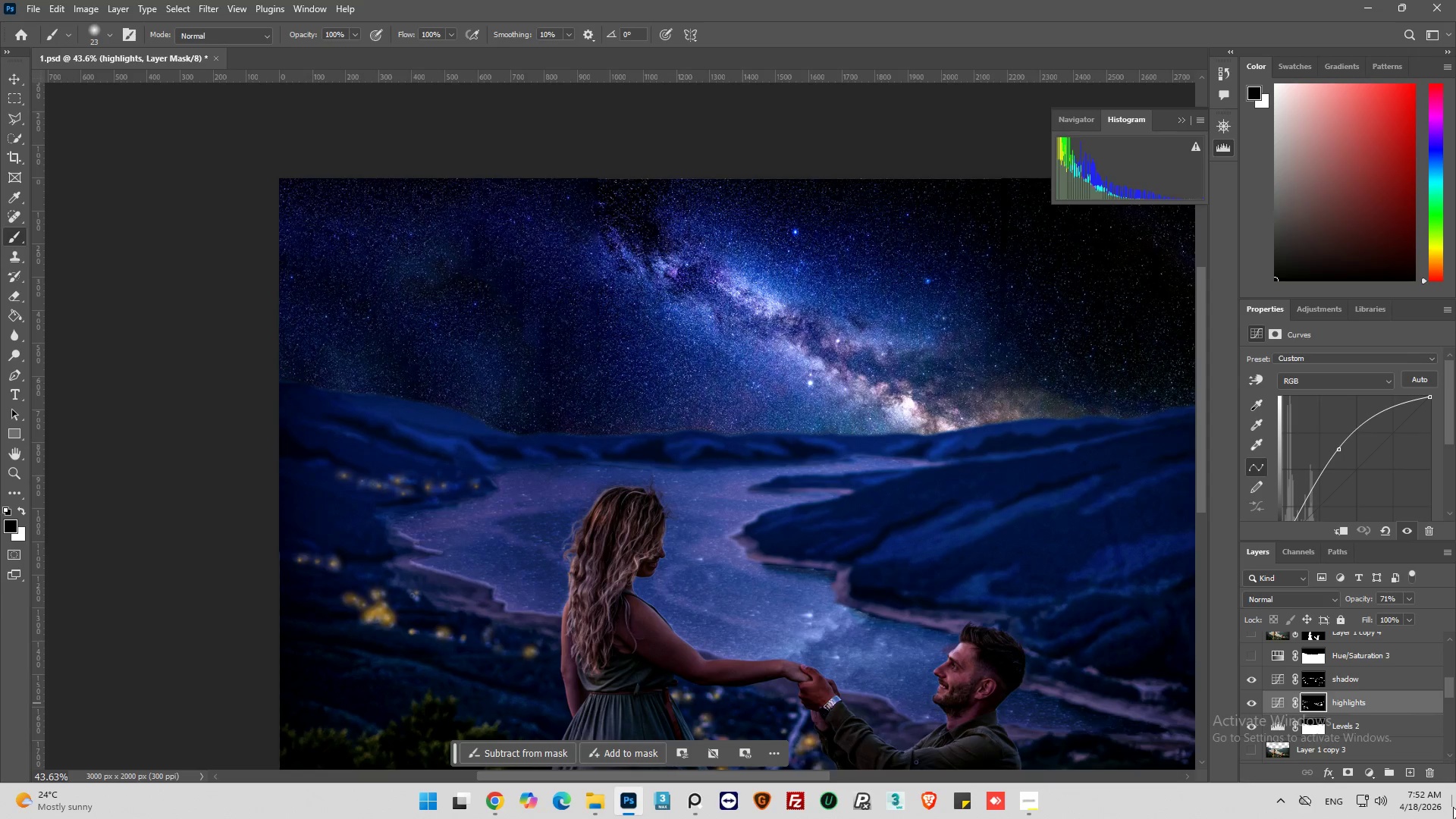 
mouse_move([1366, 738])
 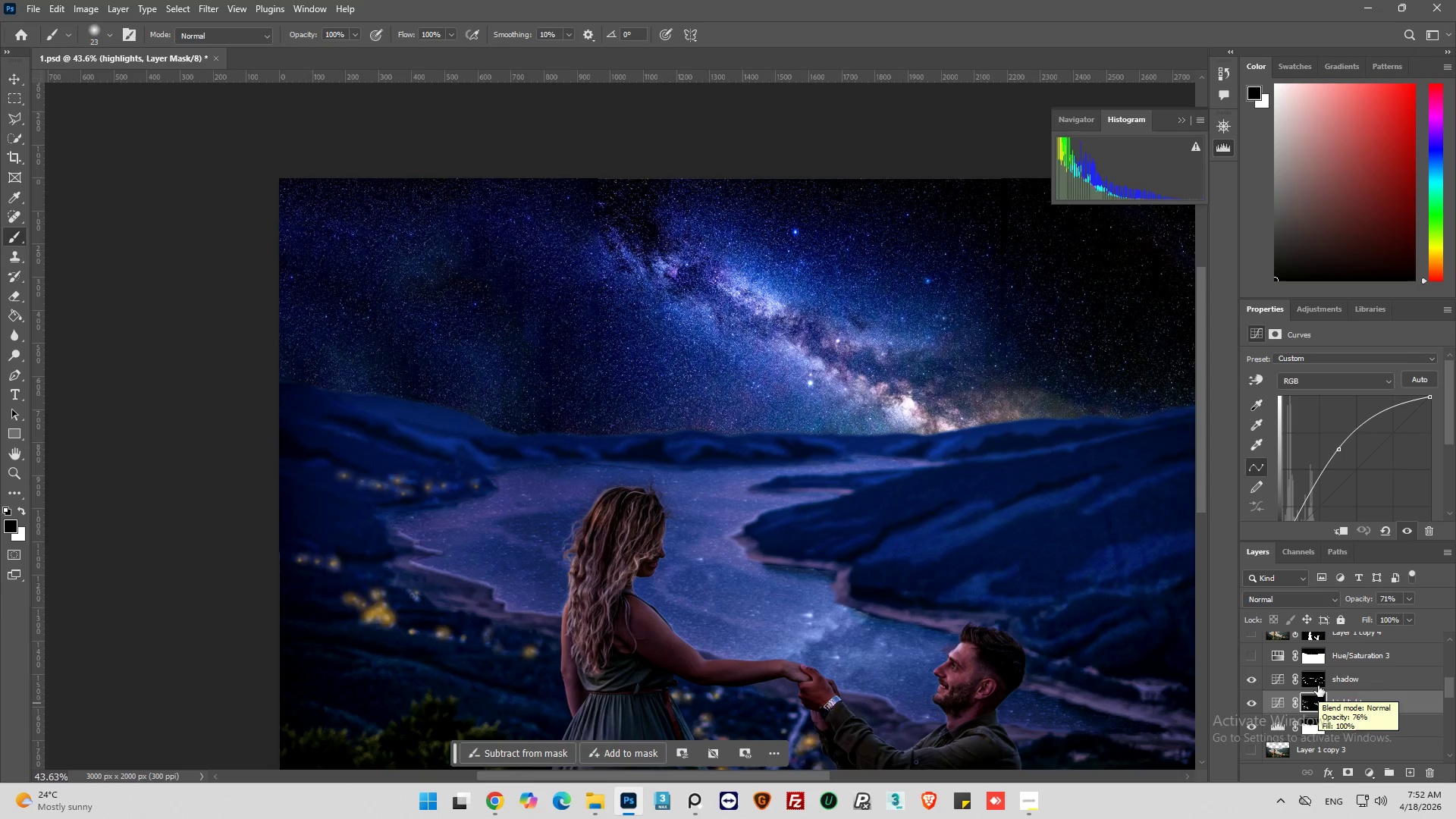 
left_click([1318, 684])
 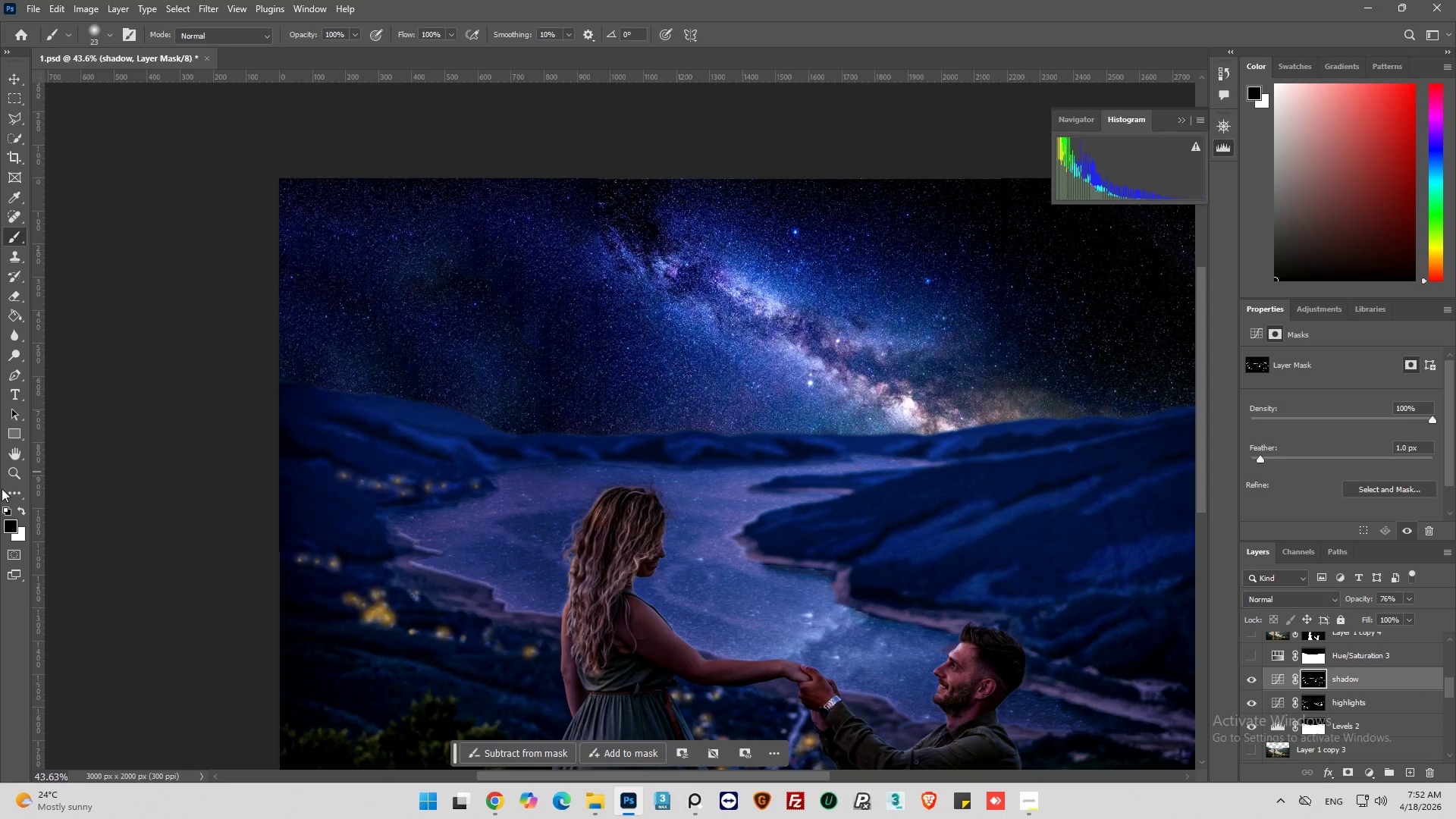 
left_click([22, 508])
 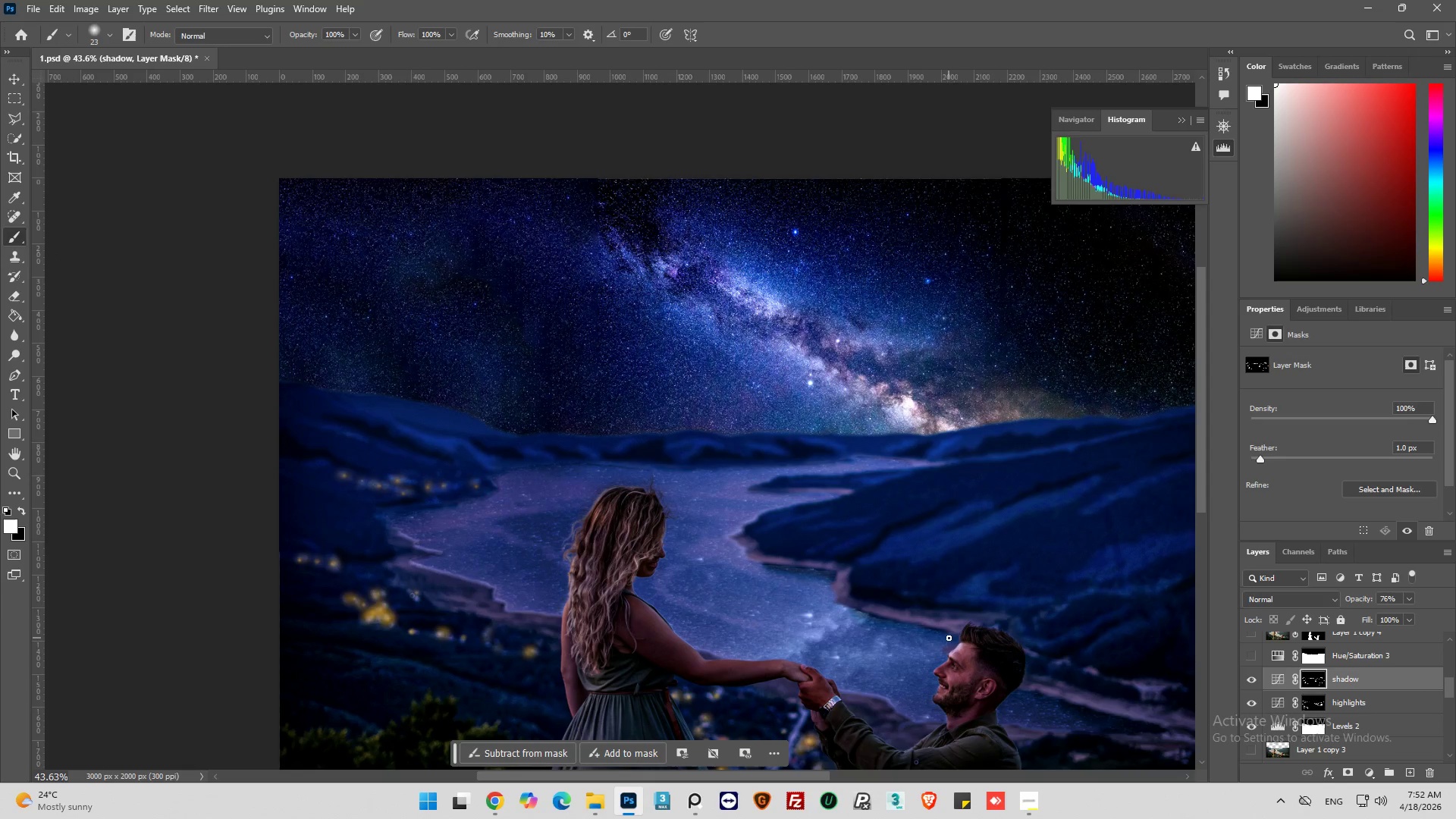 
hold_key(key=AltLeft, duration=1.11)
scroll: coordinate [127, 390], scroll_direction: up, amount: 4.0
 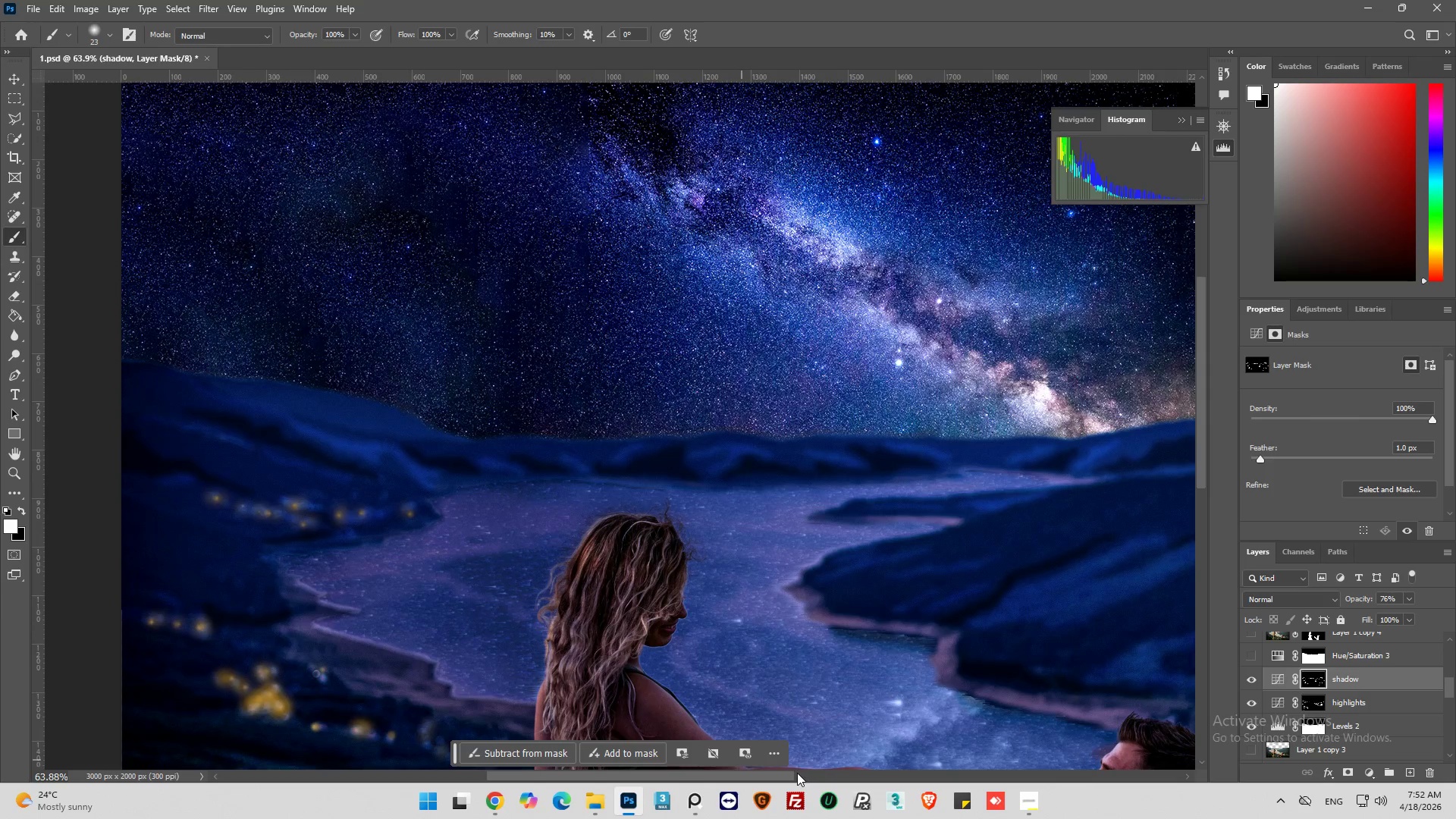 
left_click_drag(start_coordinate=[788, 773], to_coordinate=[767, 779])
 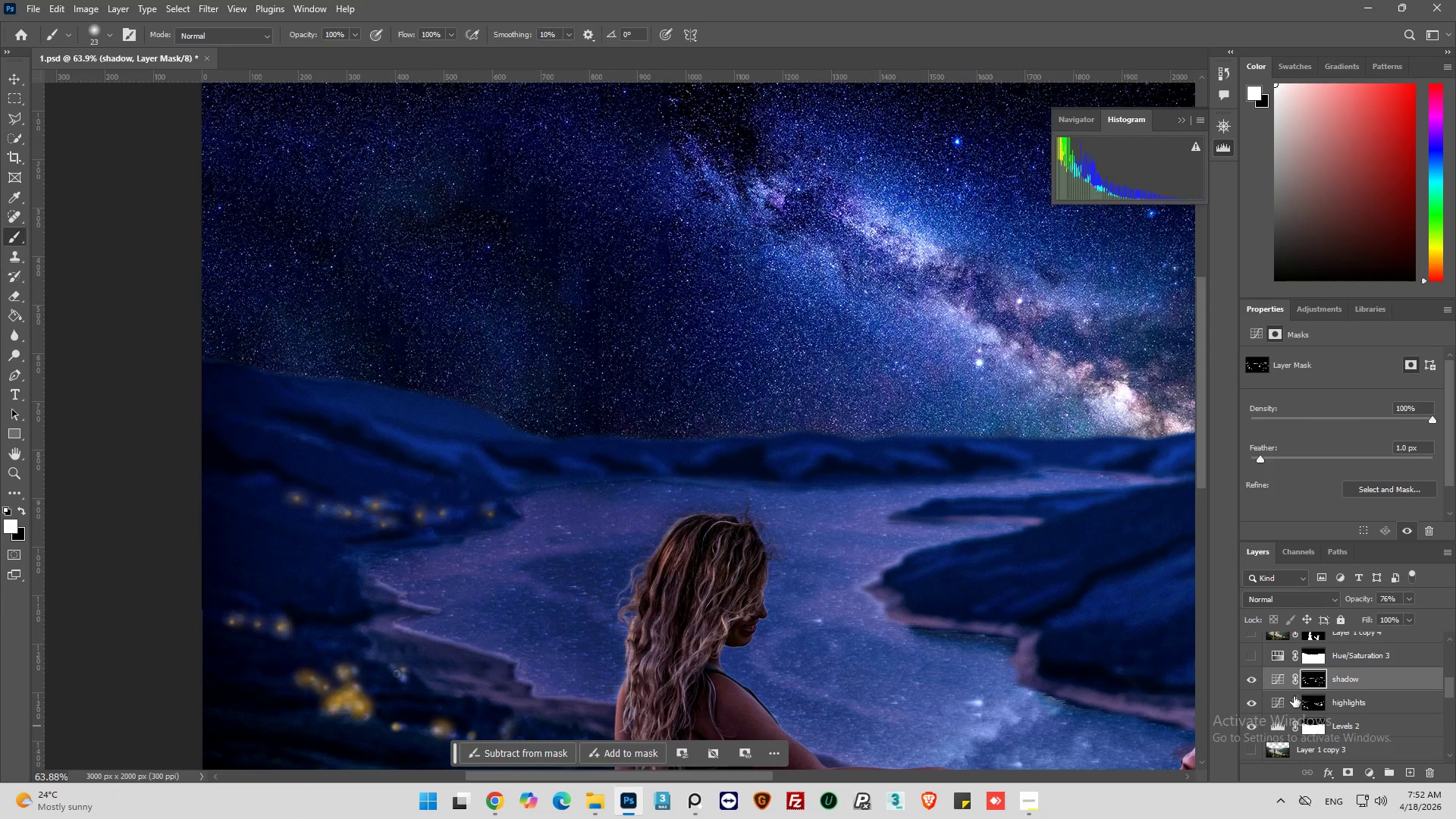 
scroll: coordinate [1308, 692], scroll_direction: up, amount: 11.0
 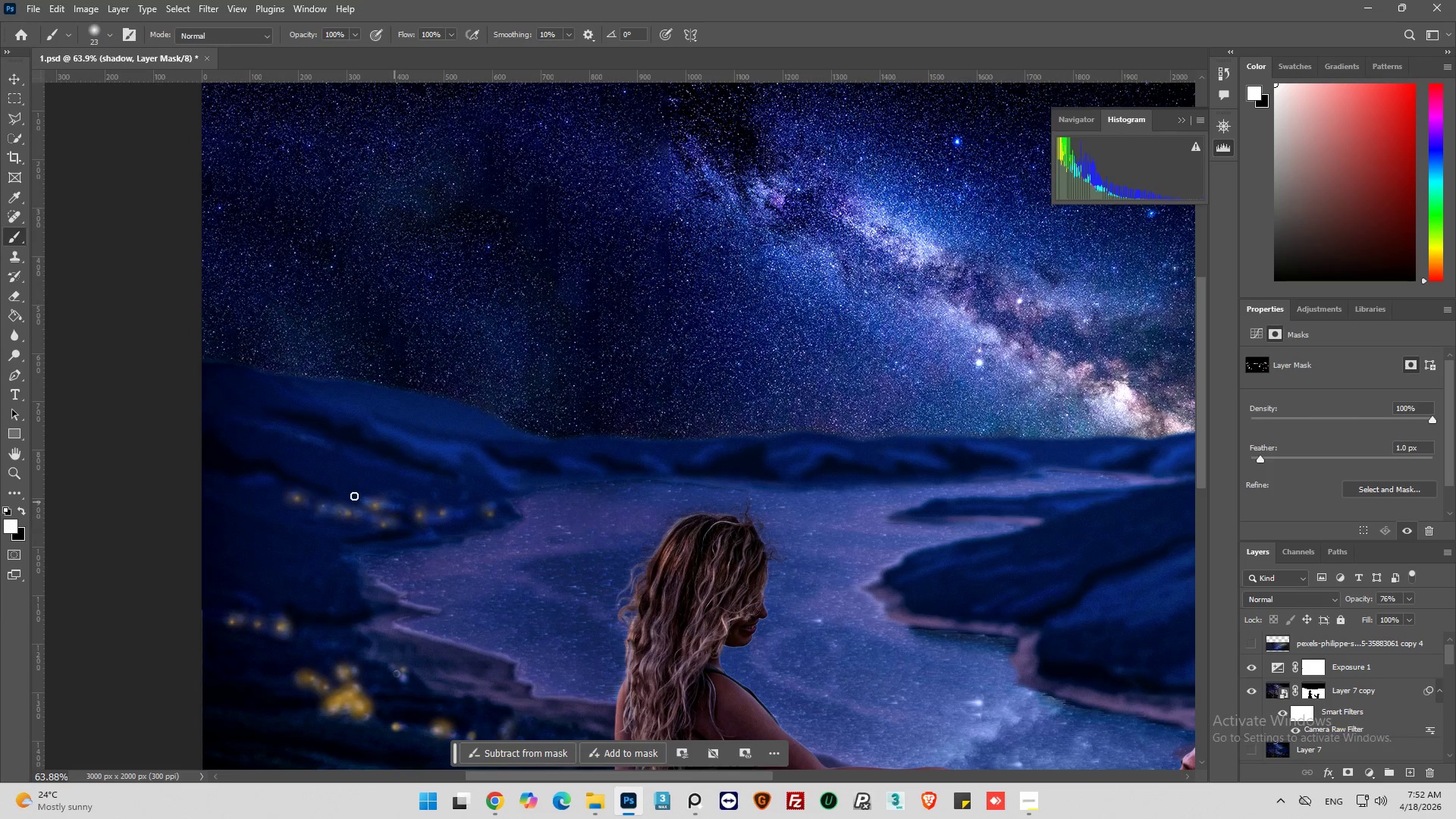 
hold_key(key=AltLeft, duration=1.0)
scroll: coordinate [210, 388], scroll_direction: up, amount: 6.0
 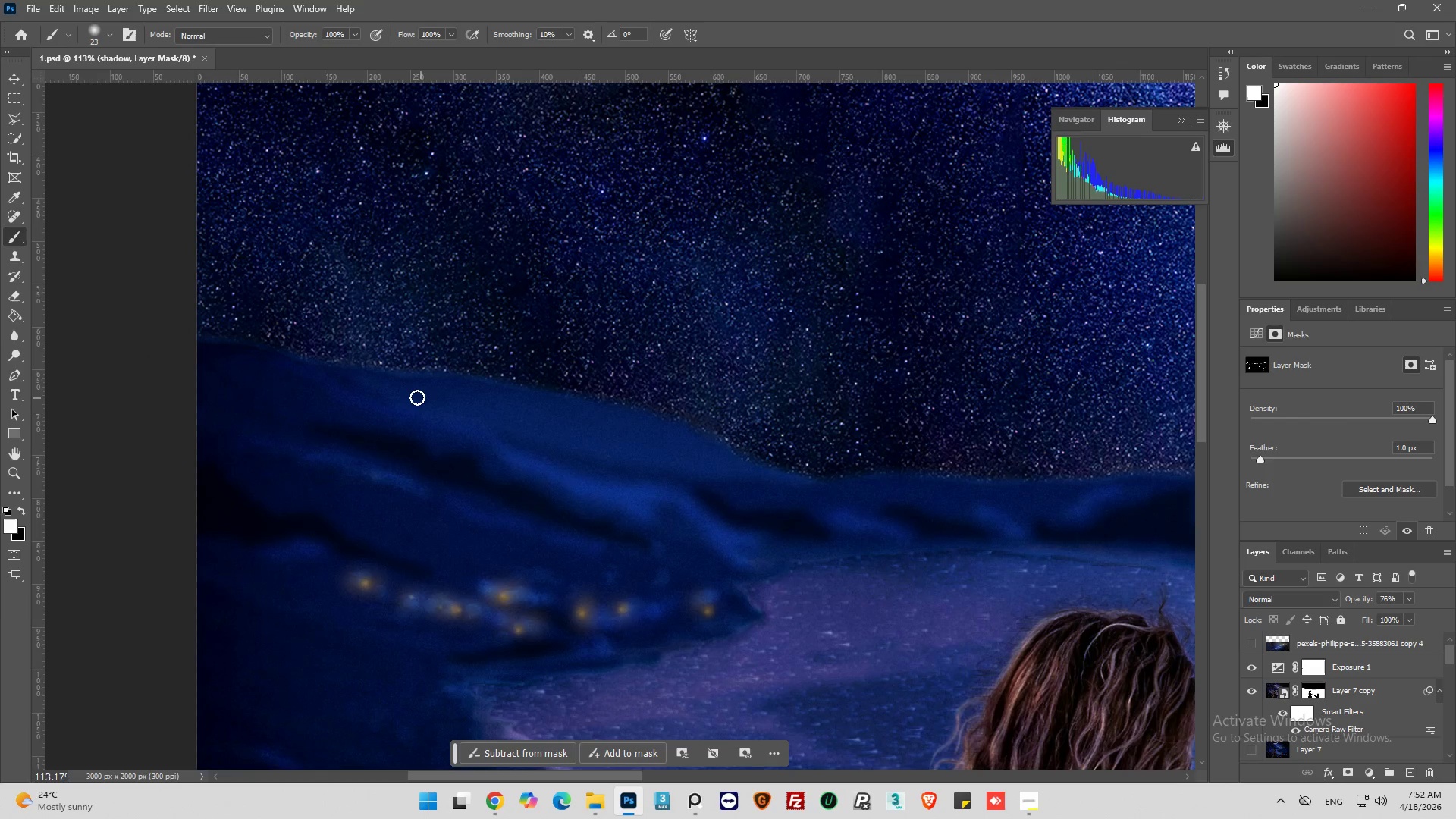 
left_click_drag(start_coordinate=[416, 397], to_coordinate=[488, 417])
 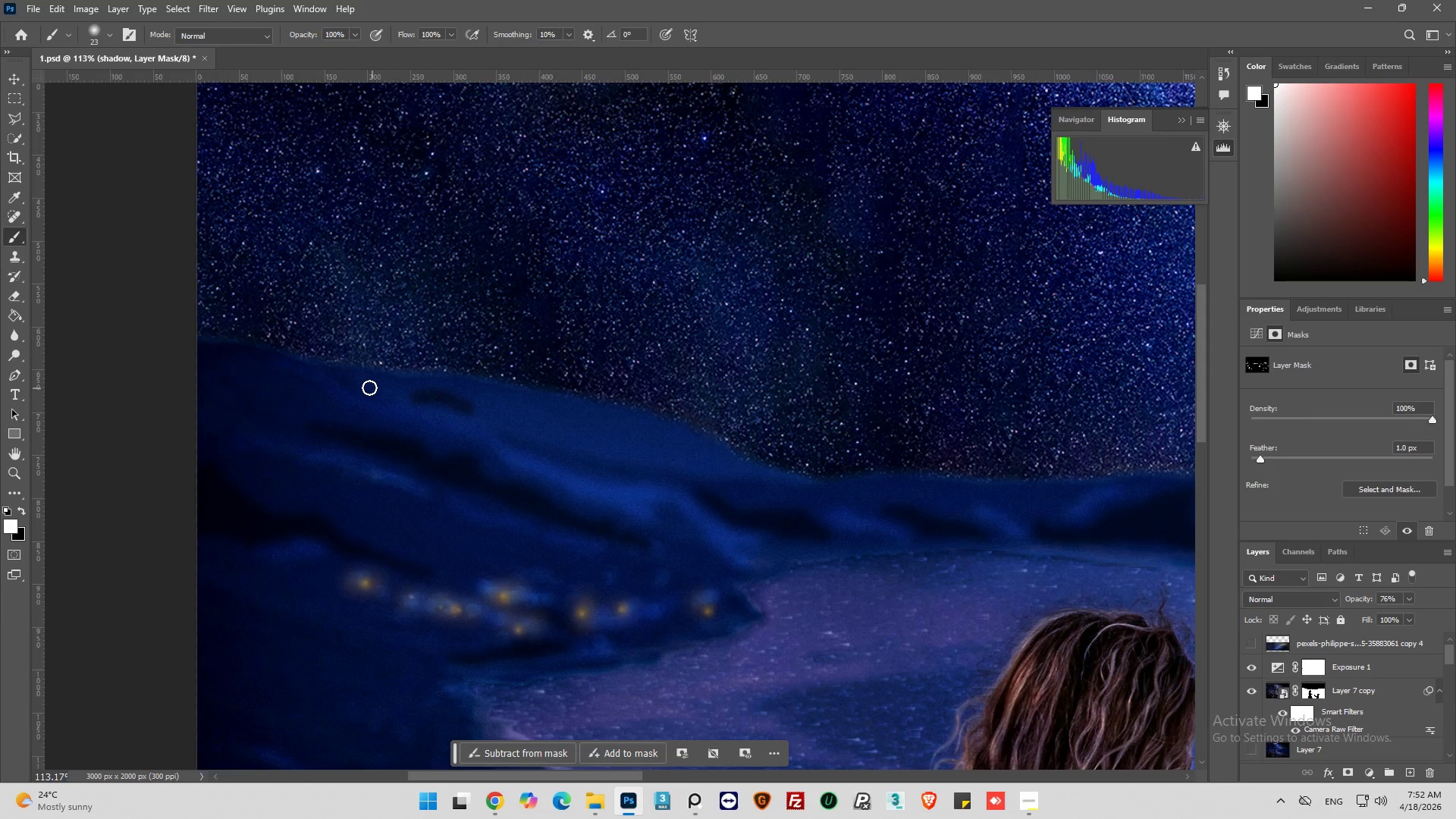 
left_click_drag(start_coordinate=[369, 388], to_coordinate=[515, 439])
 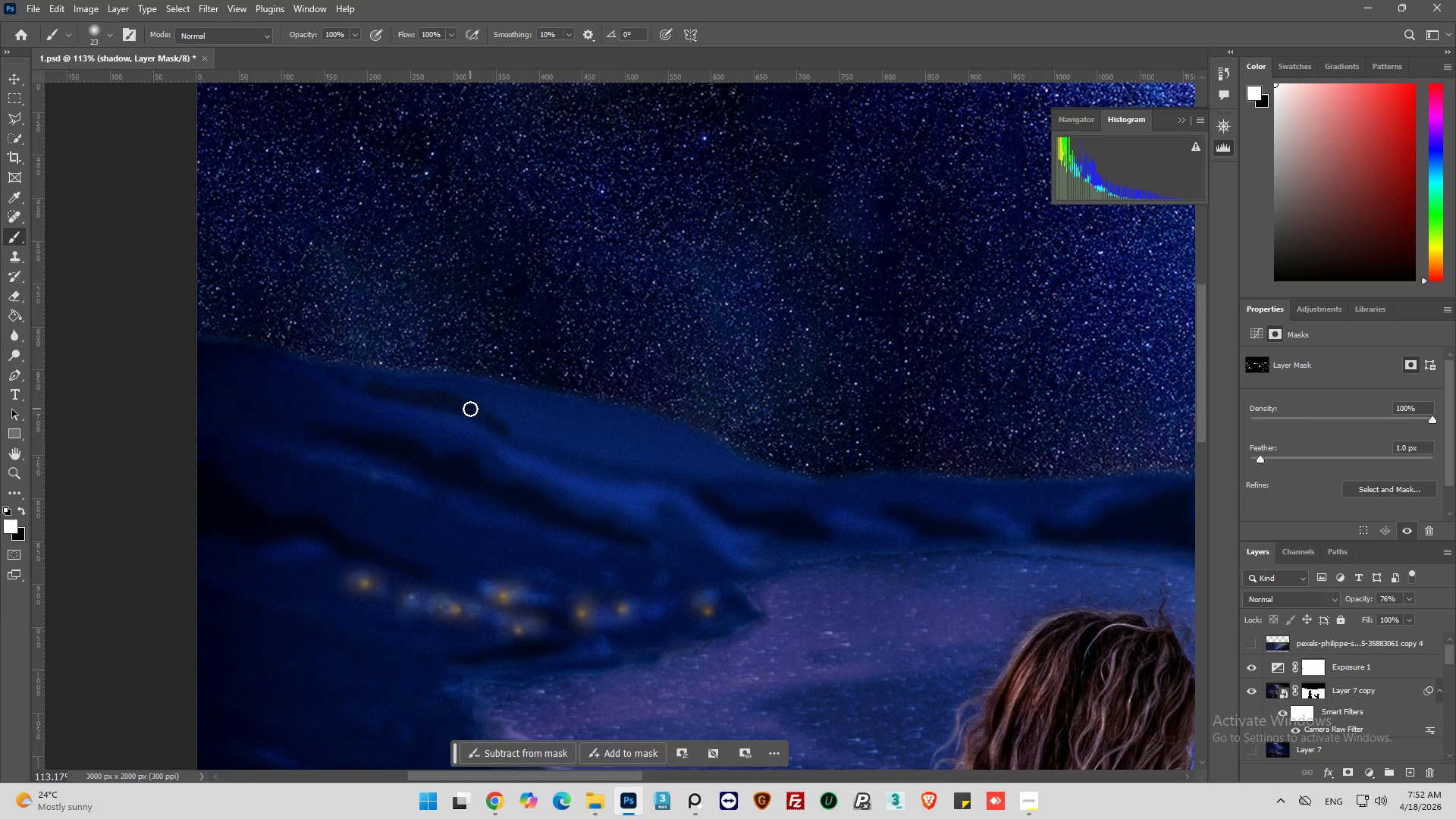 
left_click_drag(start_coordinate=[474, 410], to_coordinate=[655, 457])
 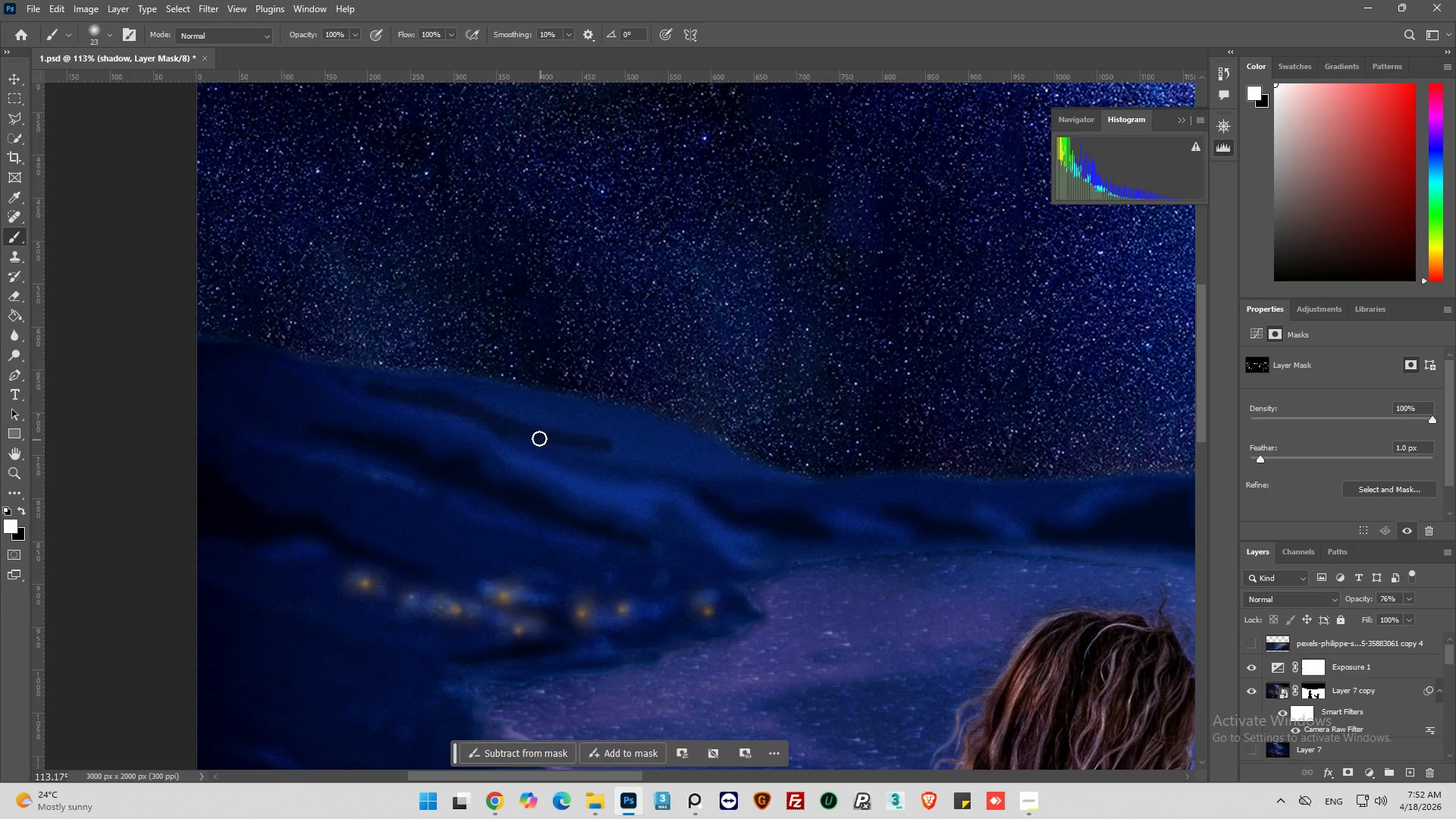 
left_click_drag(start_coordinate=[538, 438], to_coordinate=[585, 466])
 